 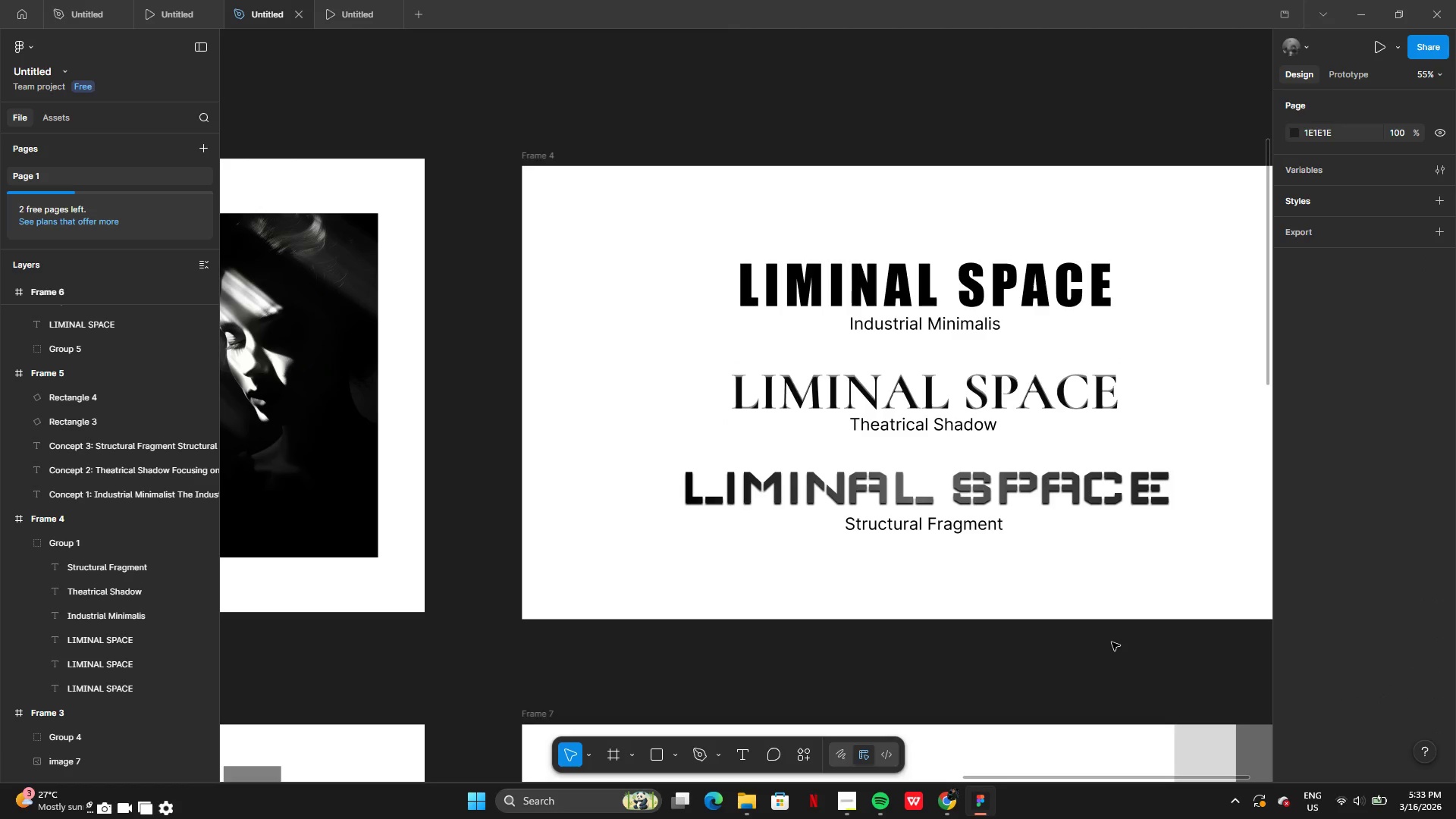 
left_click([1116, 642])
 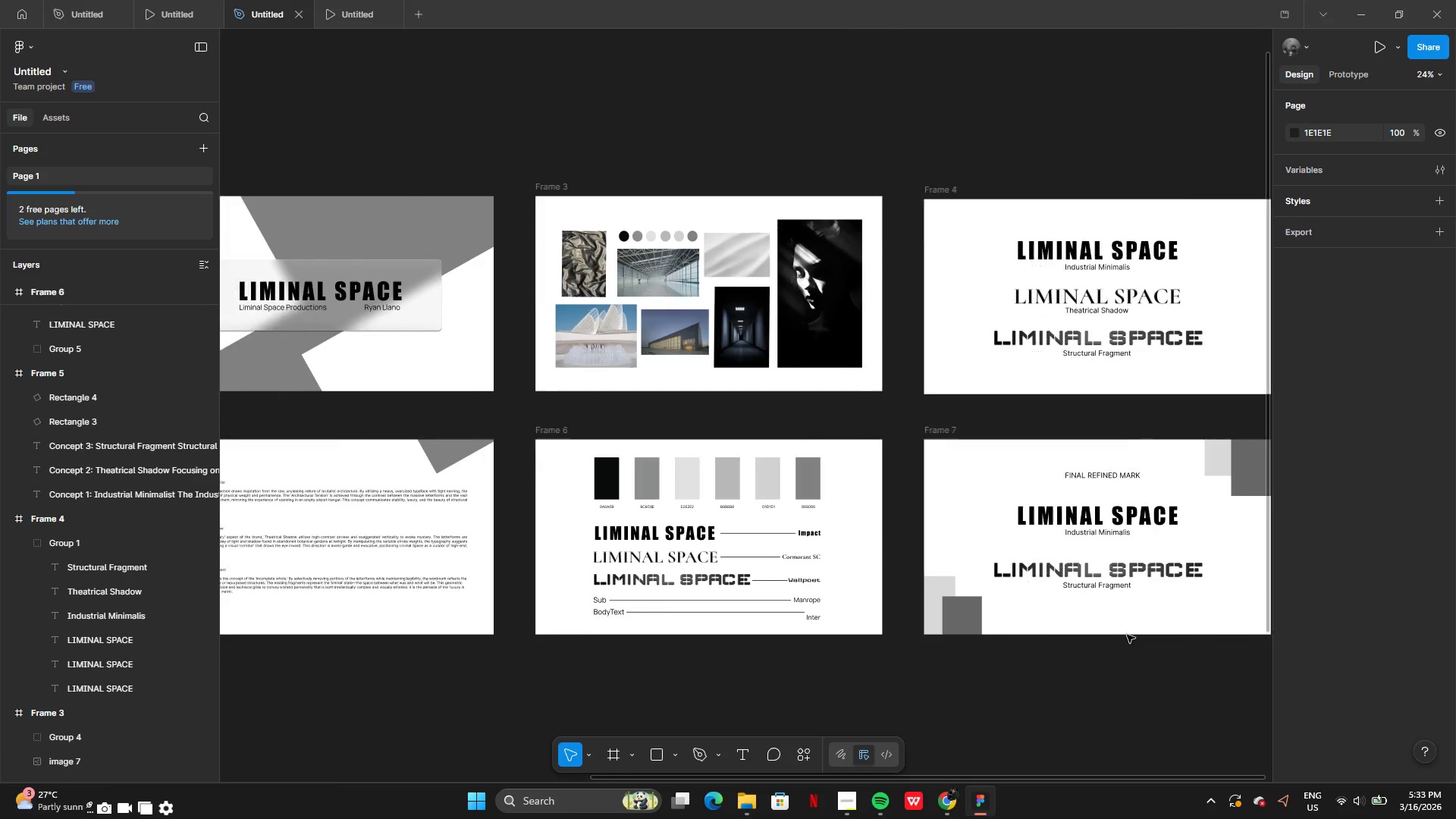 
wait(11.0)
 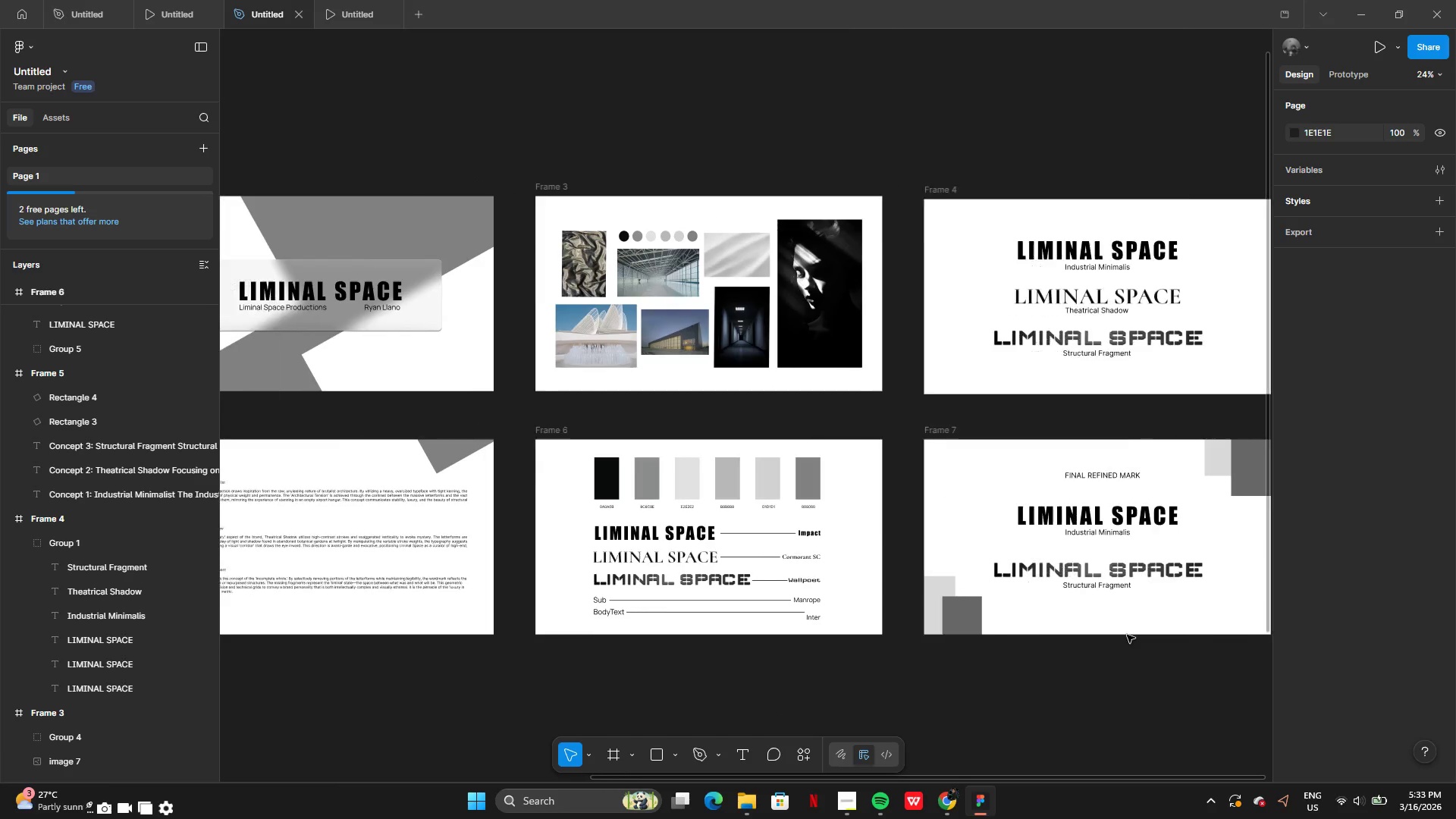 
left_click([656, 750])
 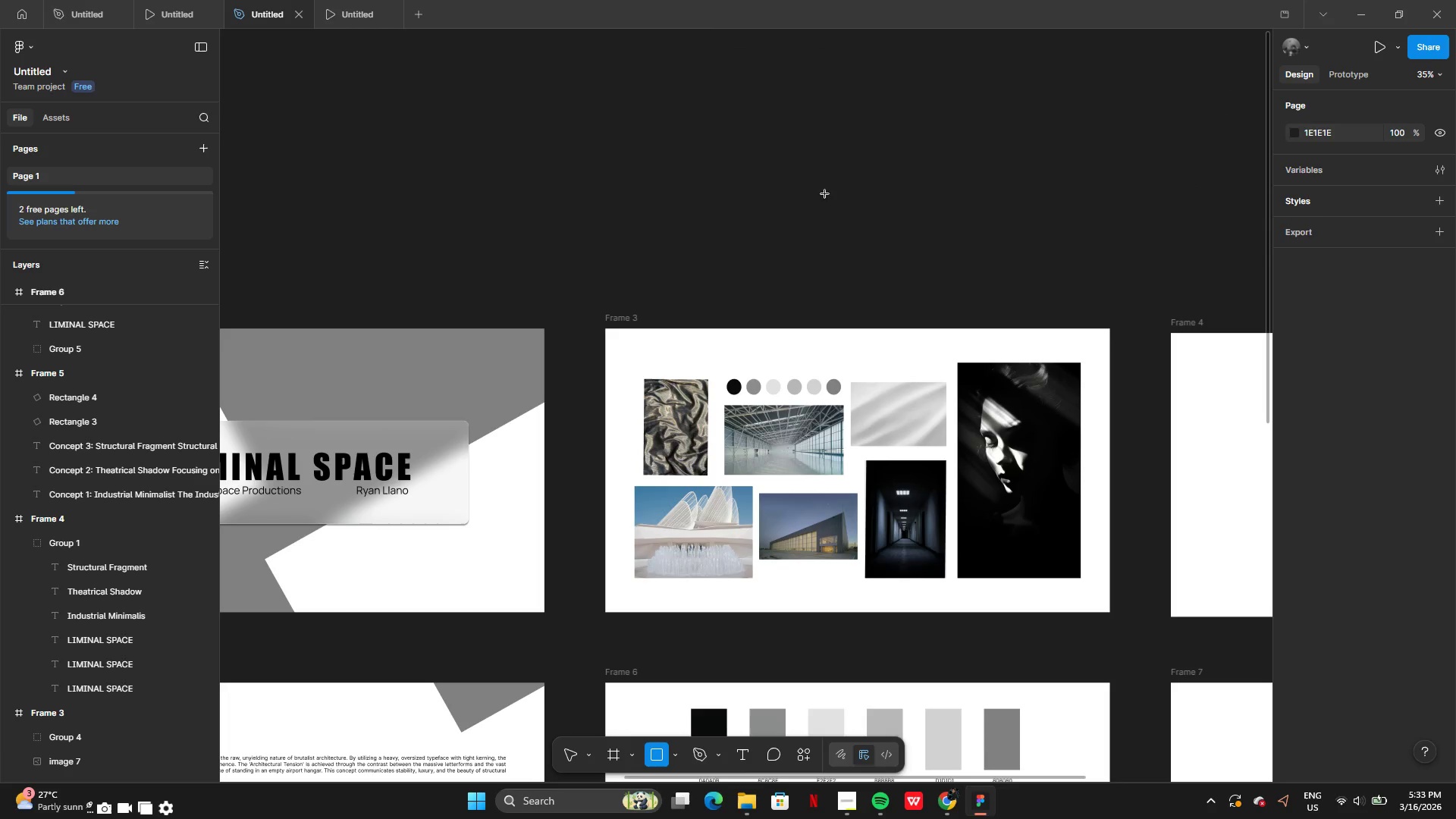 
left_click_drag(start_coordinate=[809, 194], to_coordinate=[952, 275])
 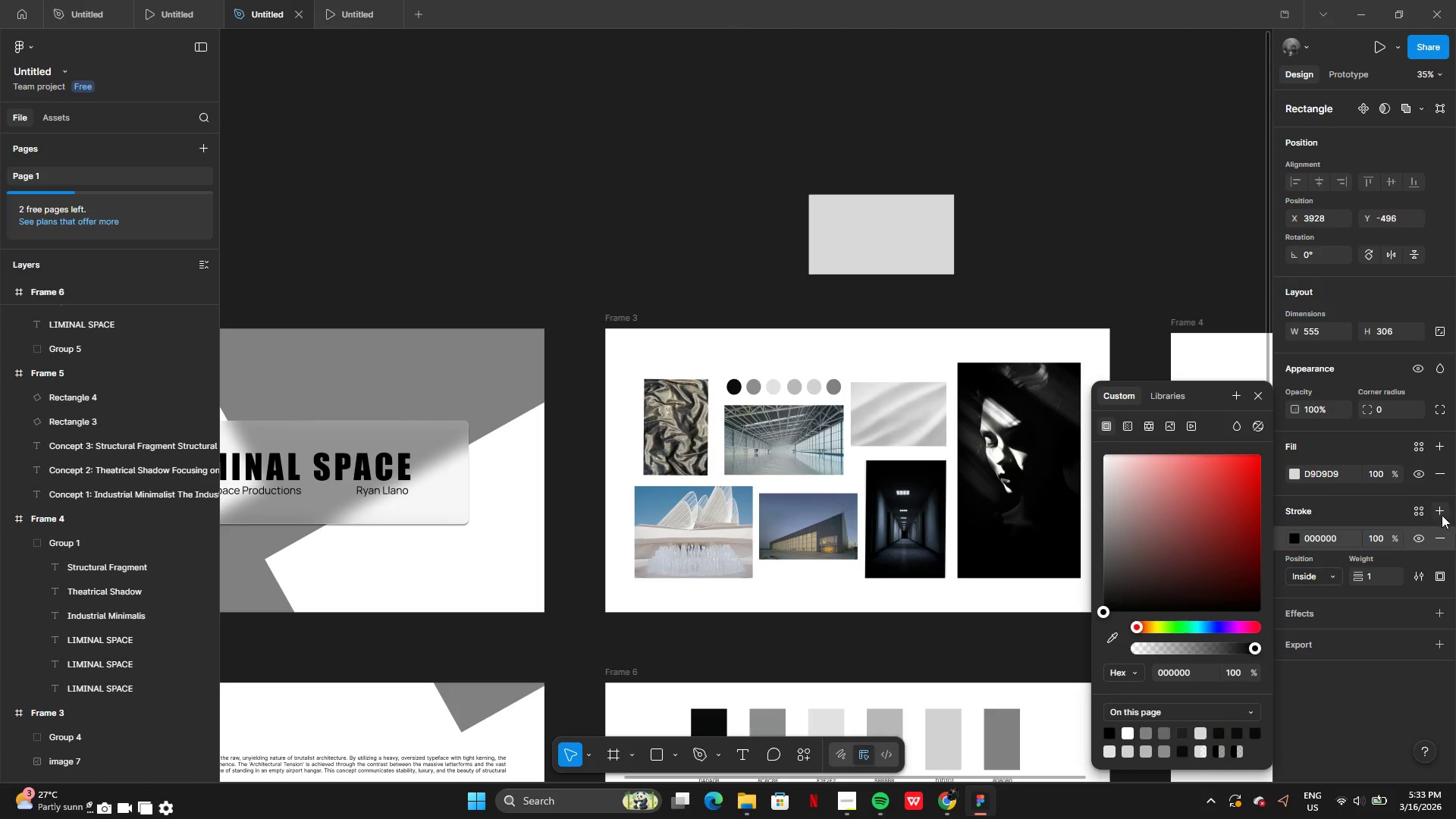 
left_click([1436, 471])
 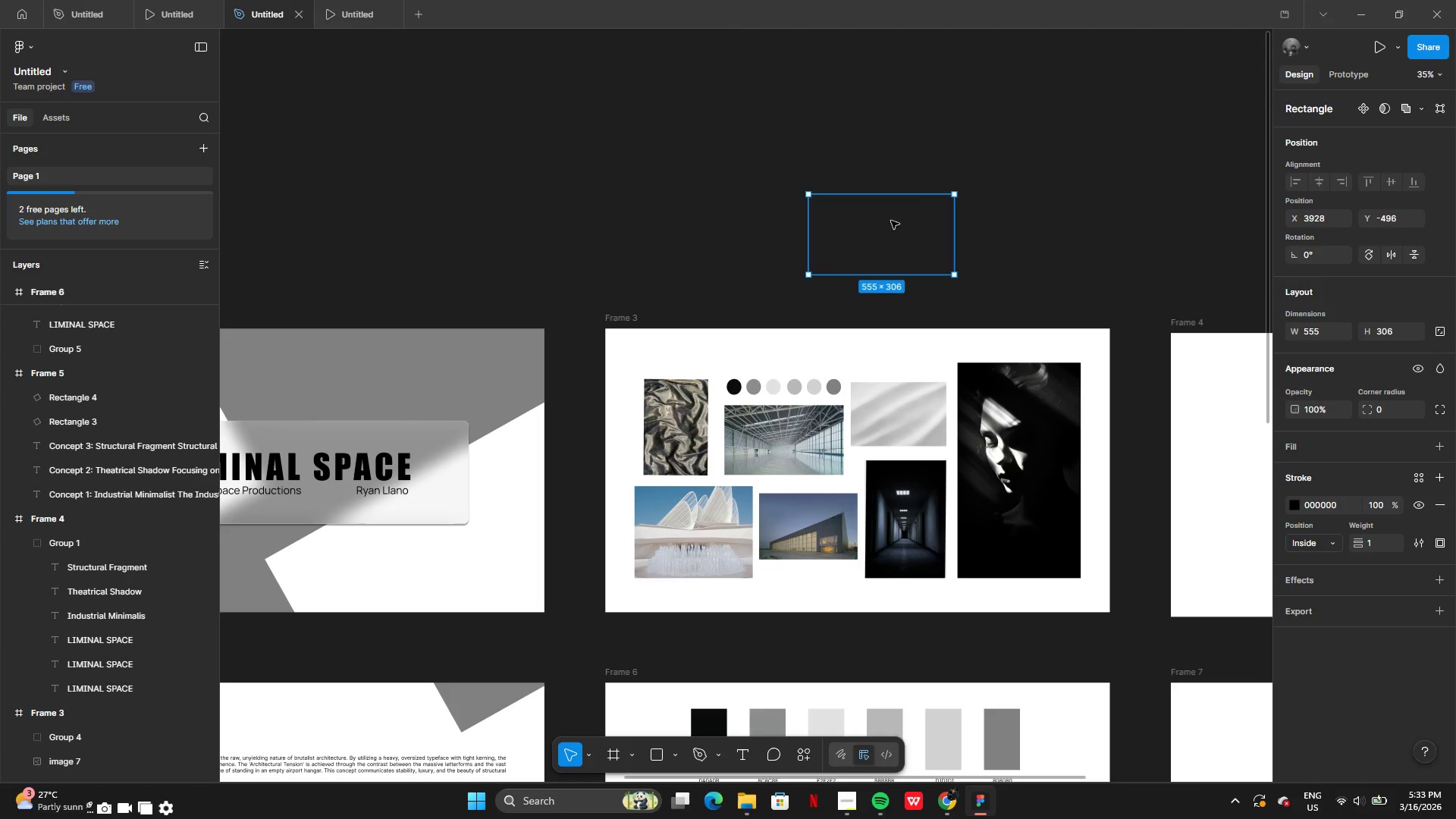 
left_click_drag(start_coordinate=[891, 221], to_coordinate=[858, 314])
 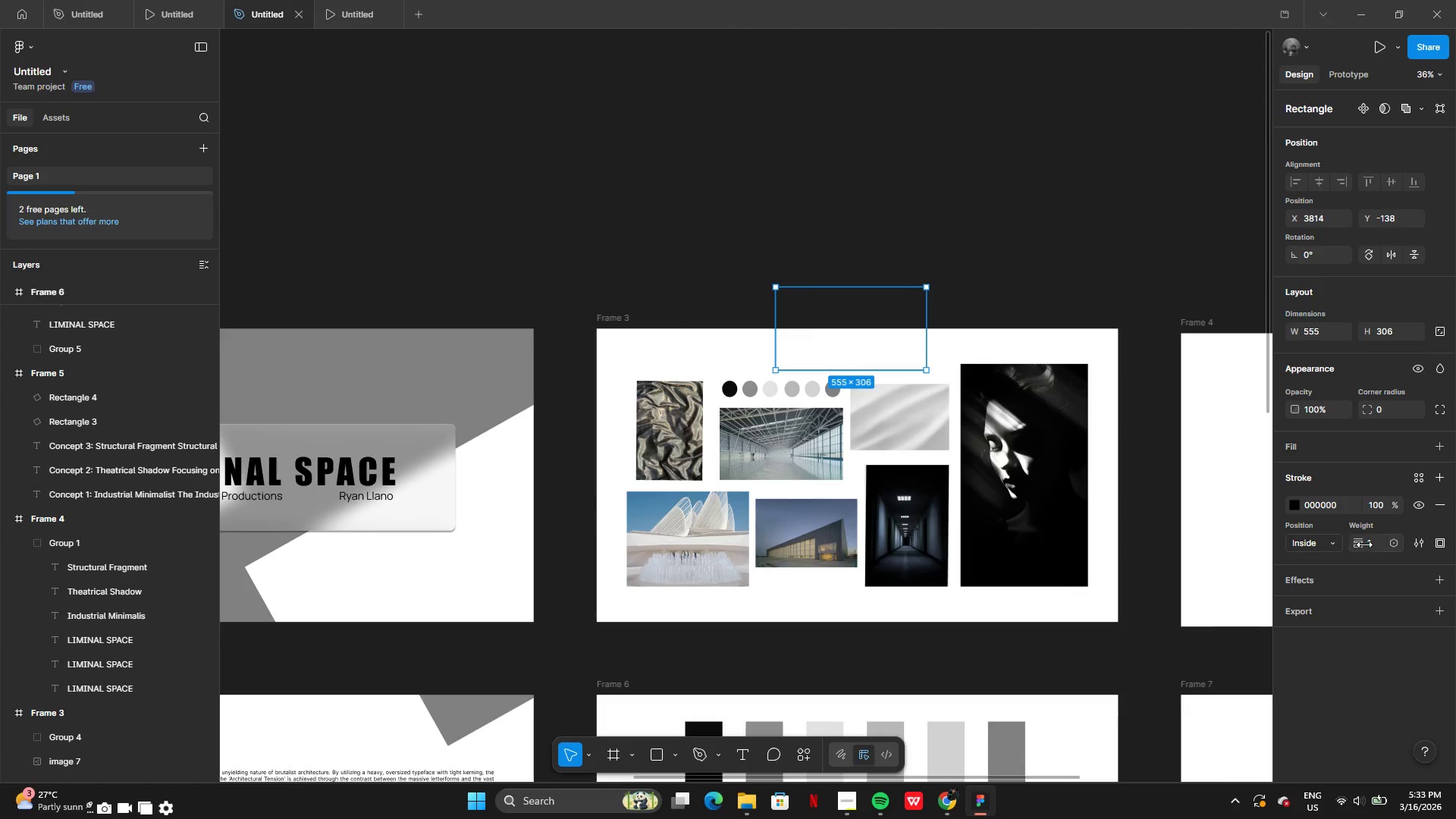 
left_click([1373, 542])
 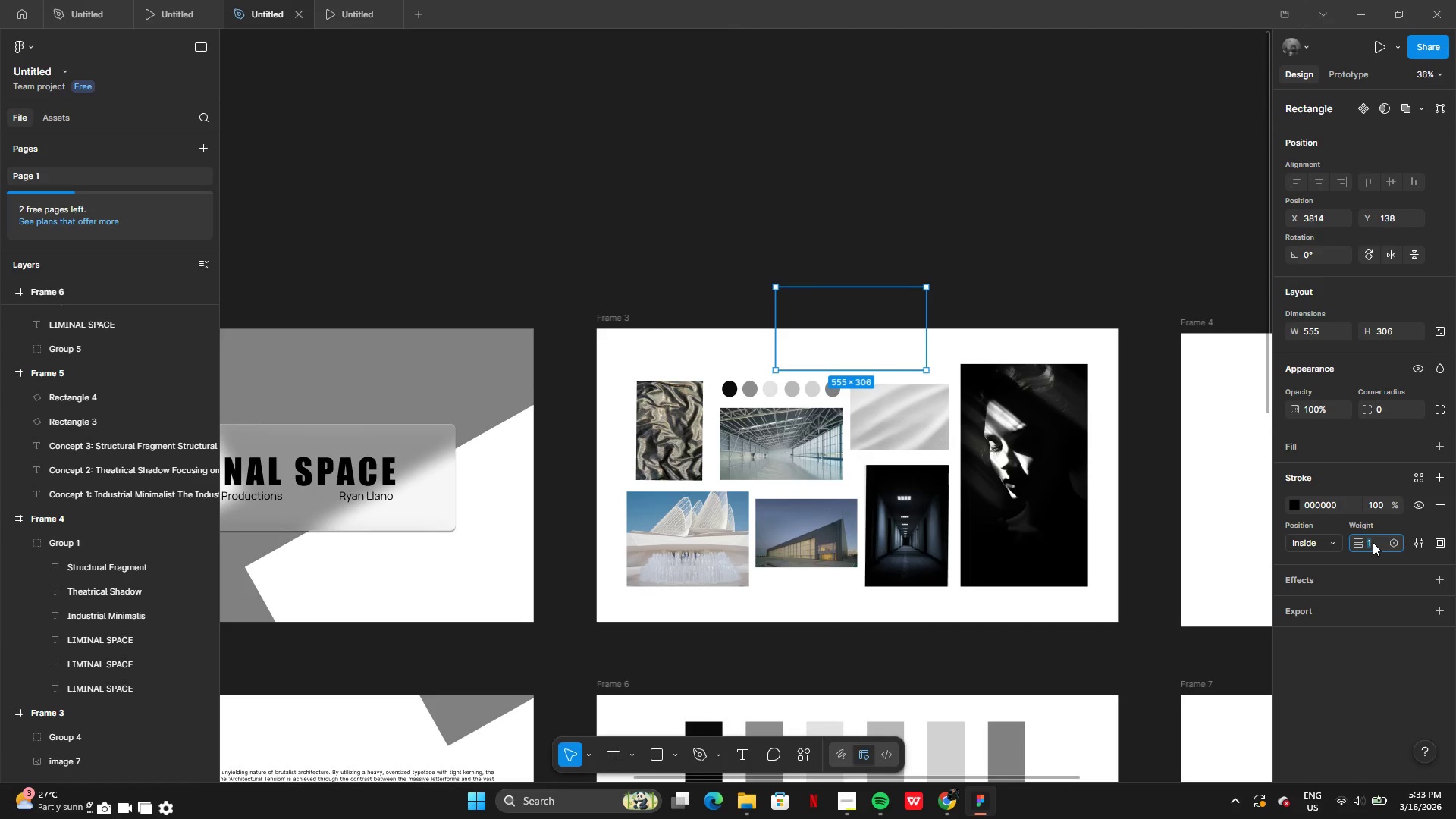 
key(3)
 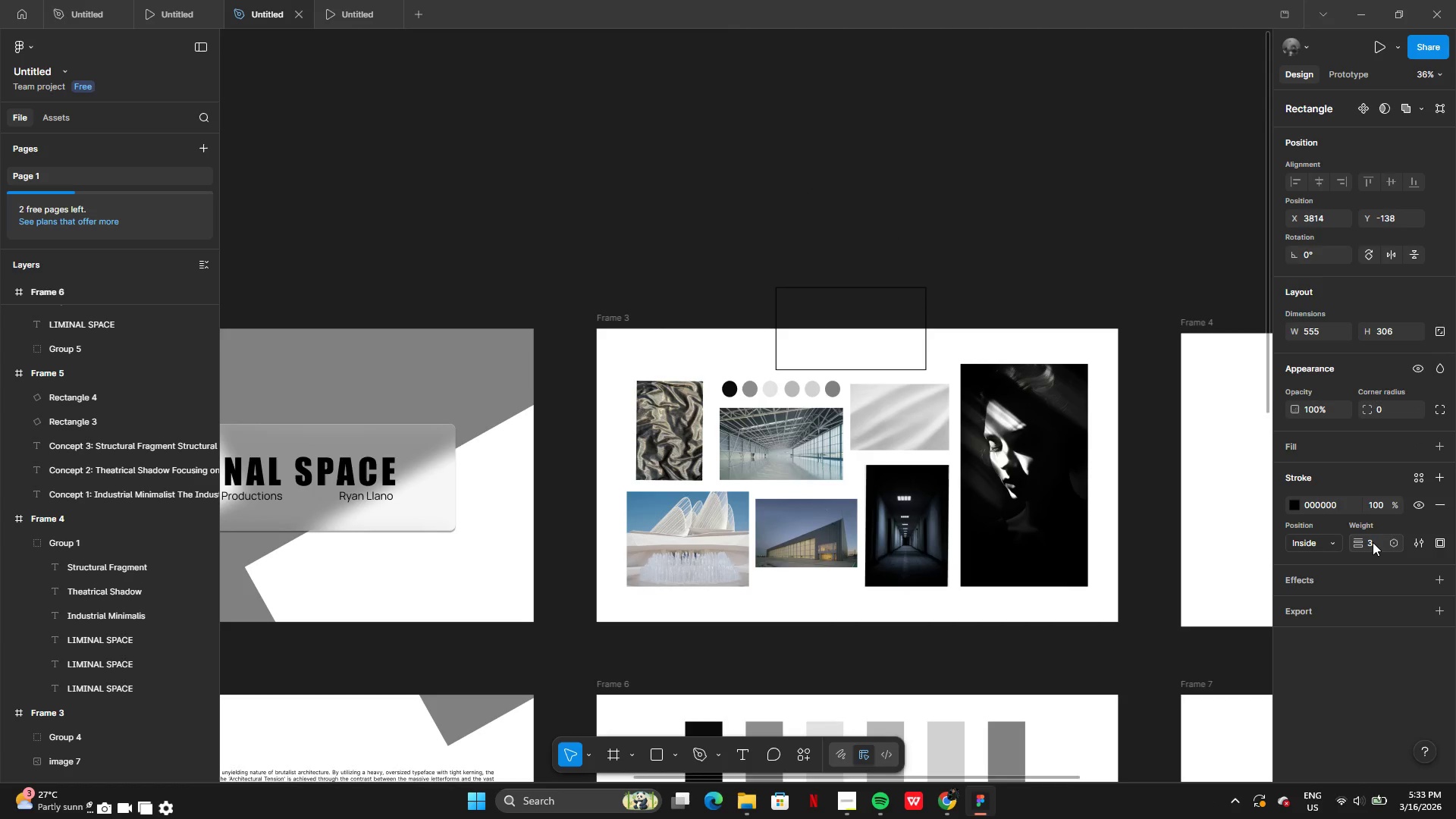 
key(Enter)
 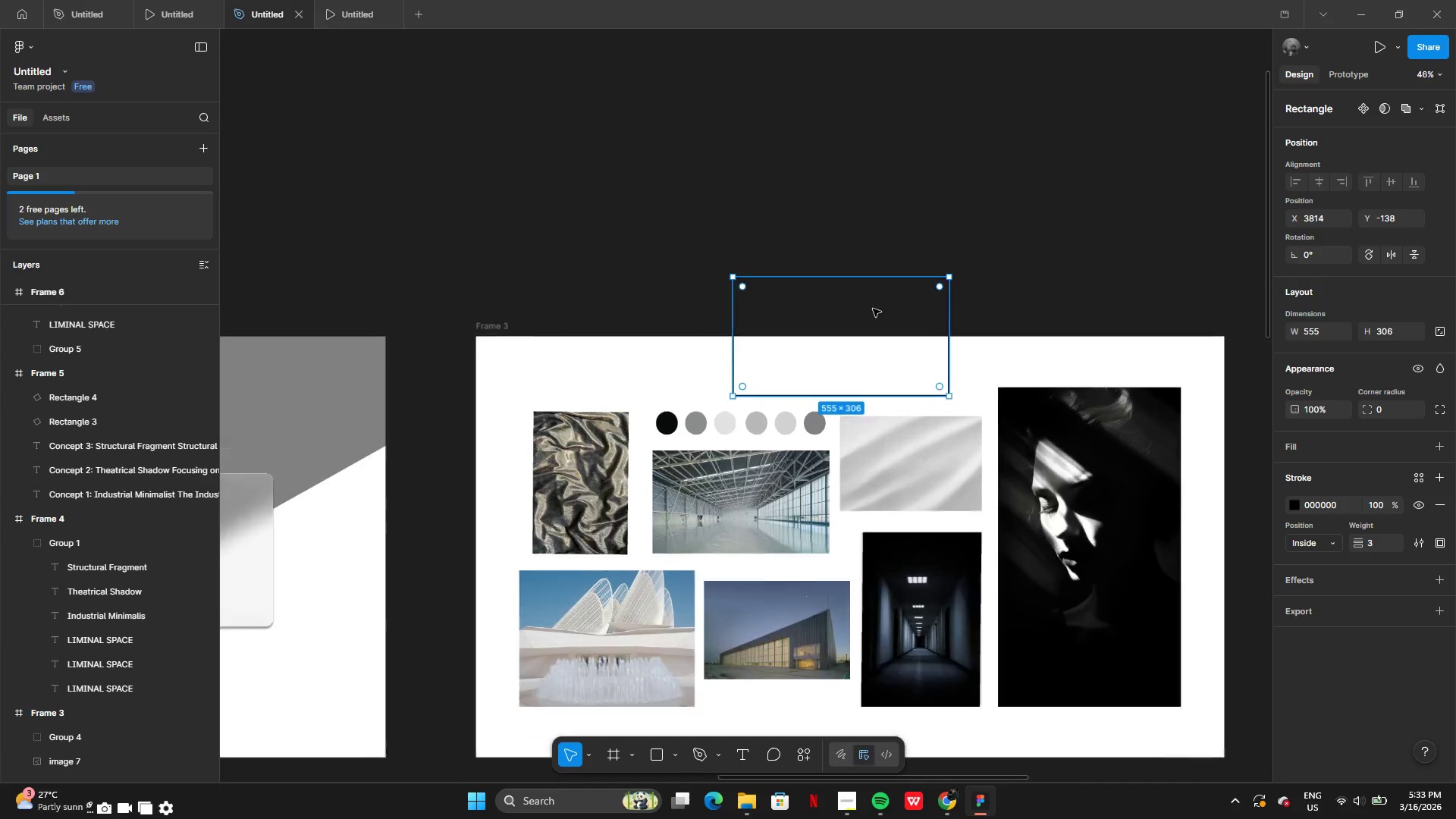 
left_click_drag(start_coordinate=[873, 290], to_coordinate=[859, 332])
 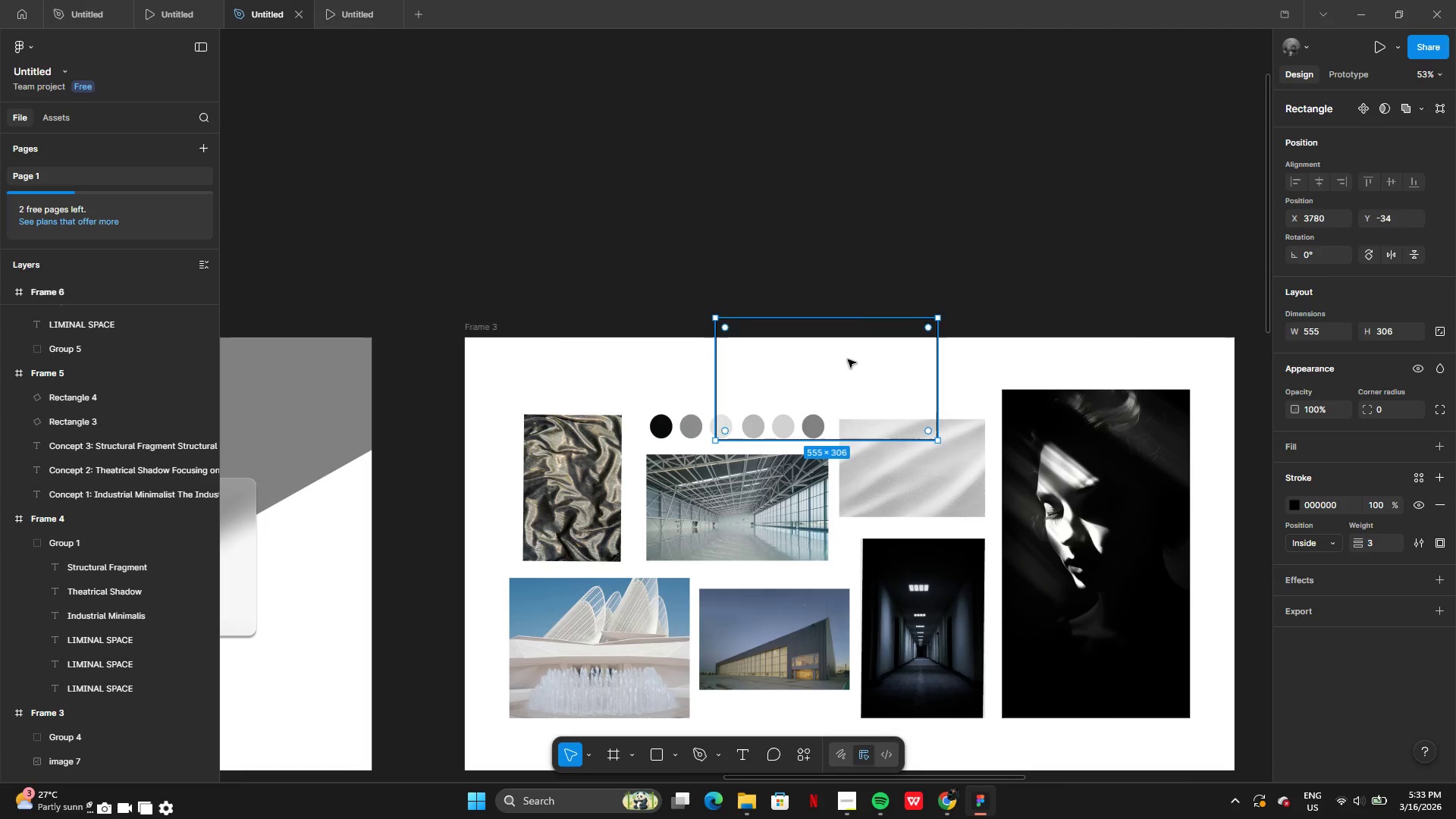 
left_click_drag(start_coordinate=[848, 359], to_coordinate=[896, 253])
 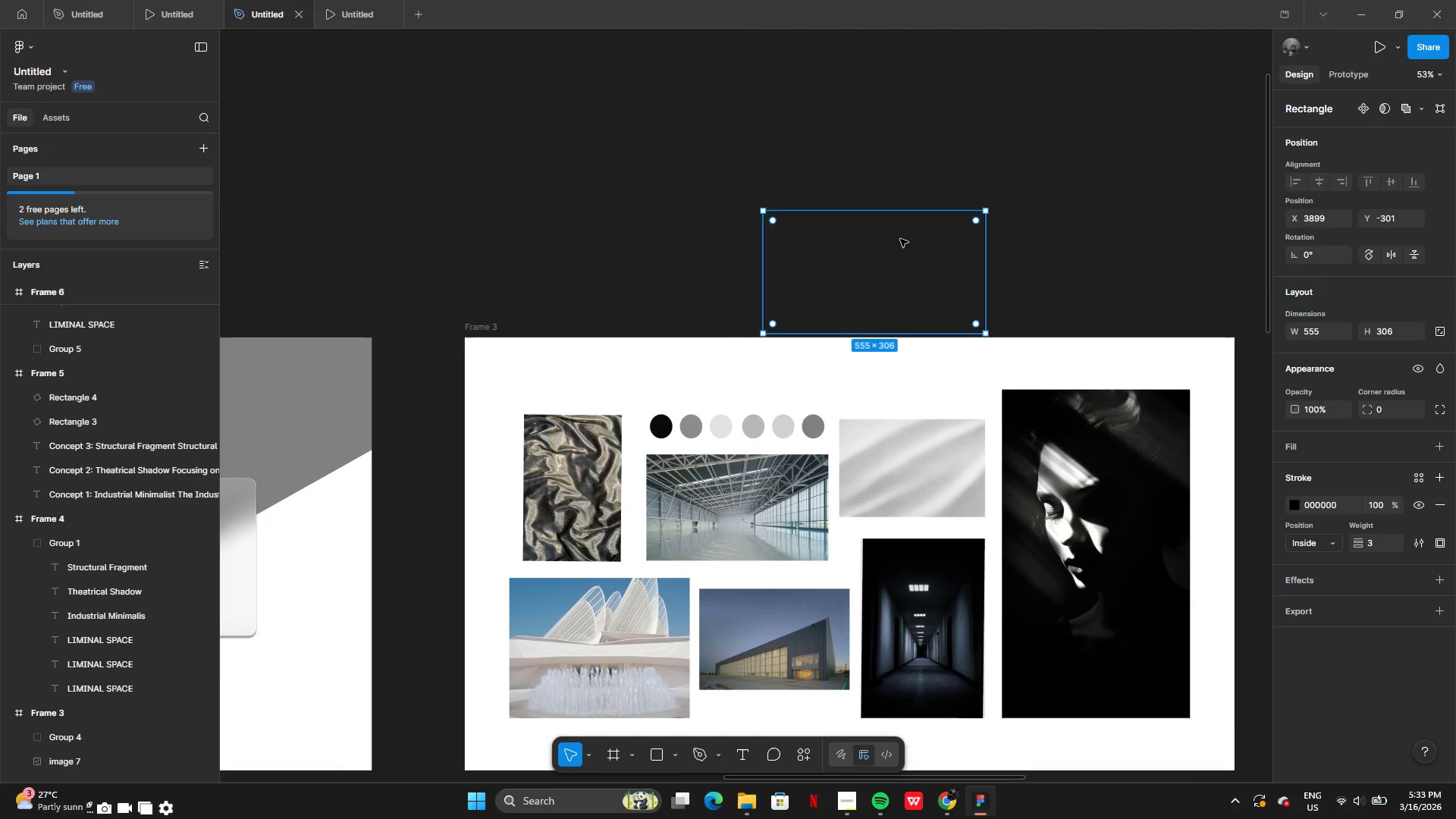 
left_click_drag(start_coordinate=[900, 239], to_coordinate=[868, 350])
 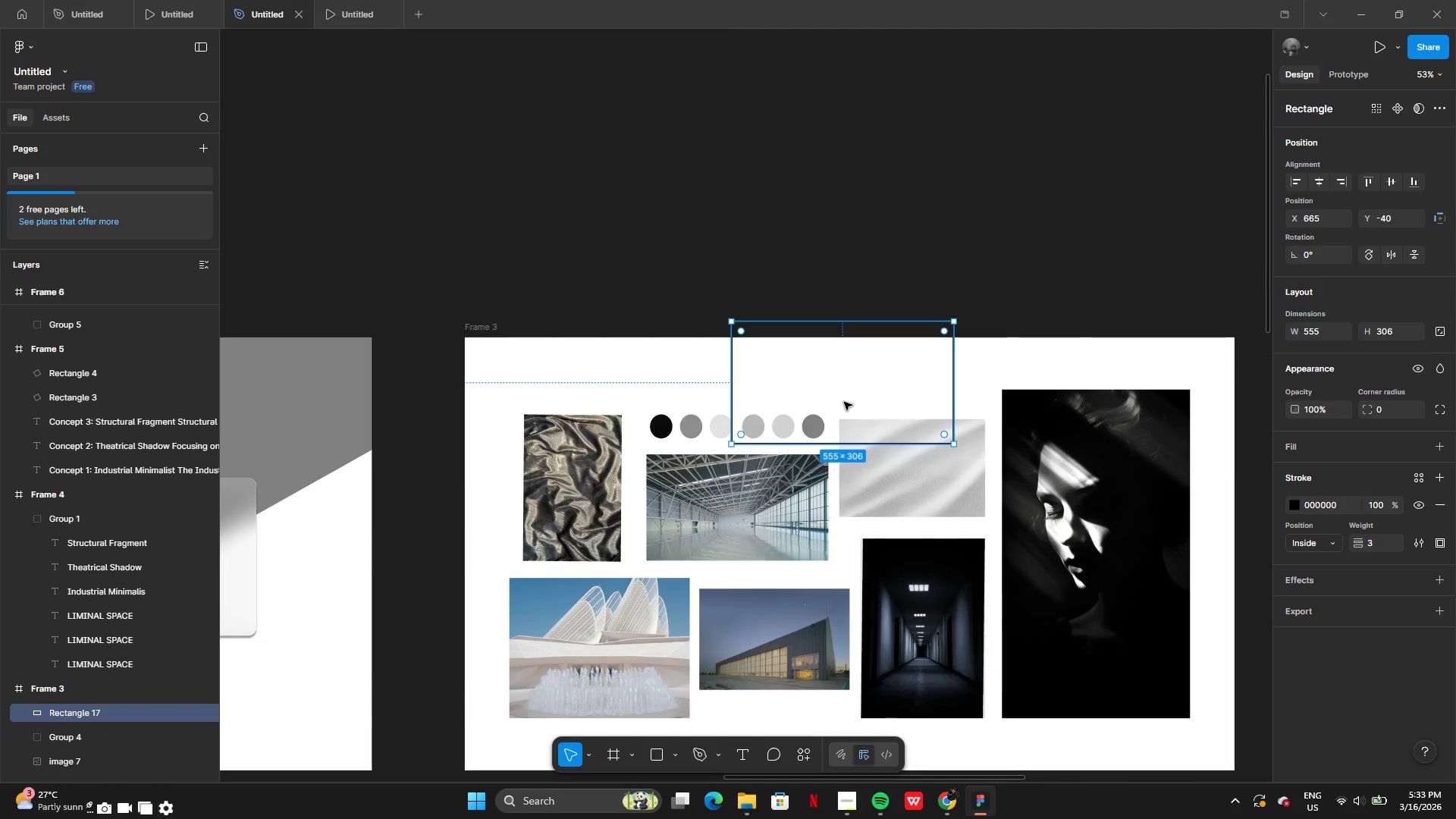 
left_click_drag(start_coordinate=[844, 402], to_coordinate=[833, 441])
 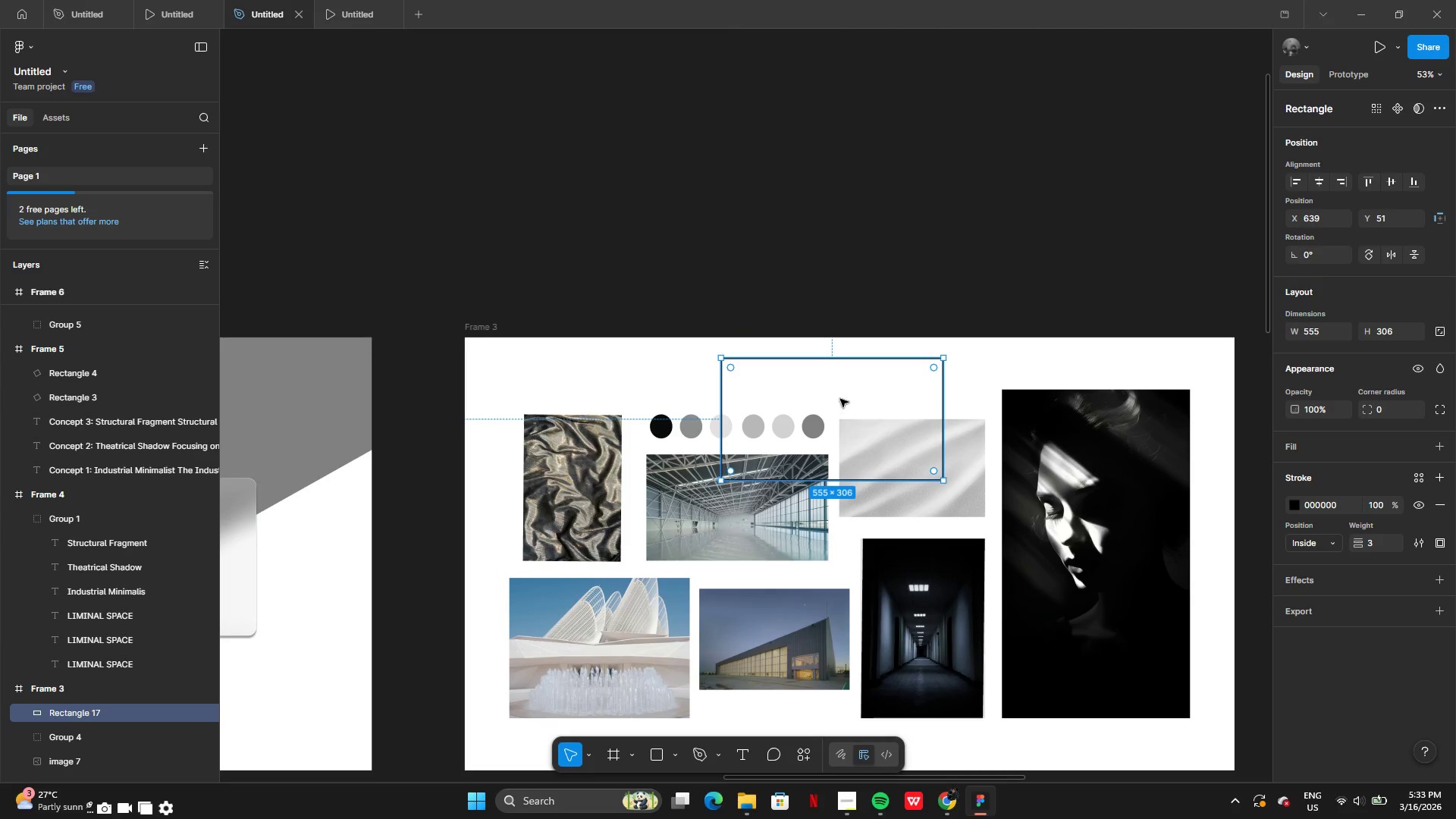 
left_click_drag(start_coordinate=[840, 394], to_coordinate=[820, 321])
 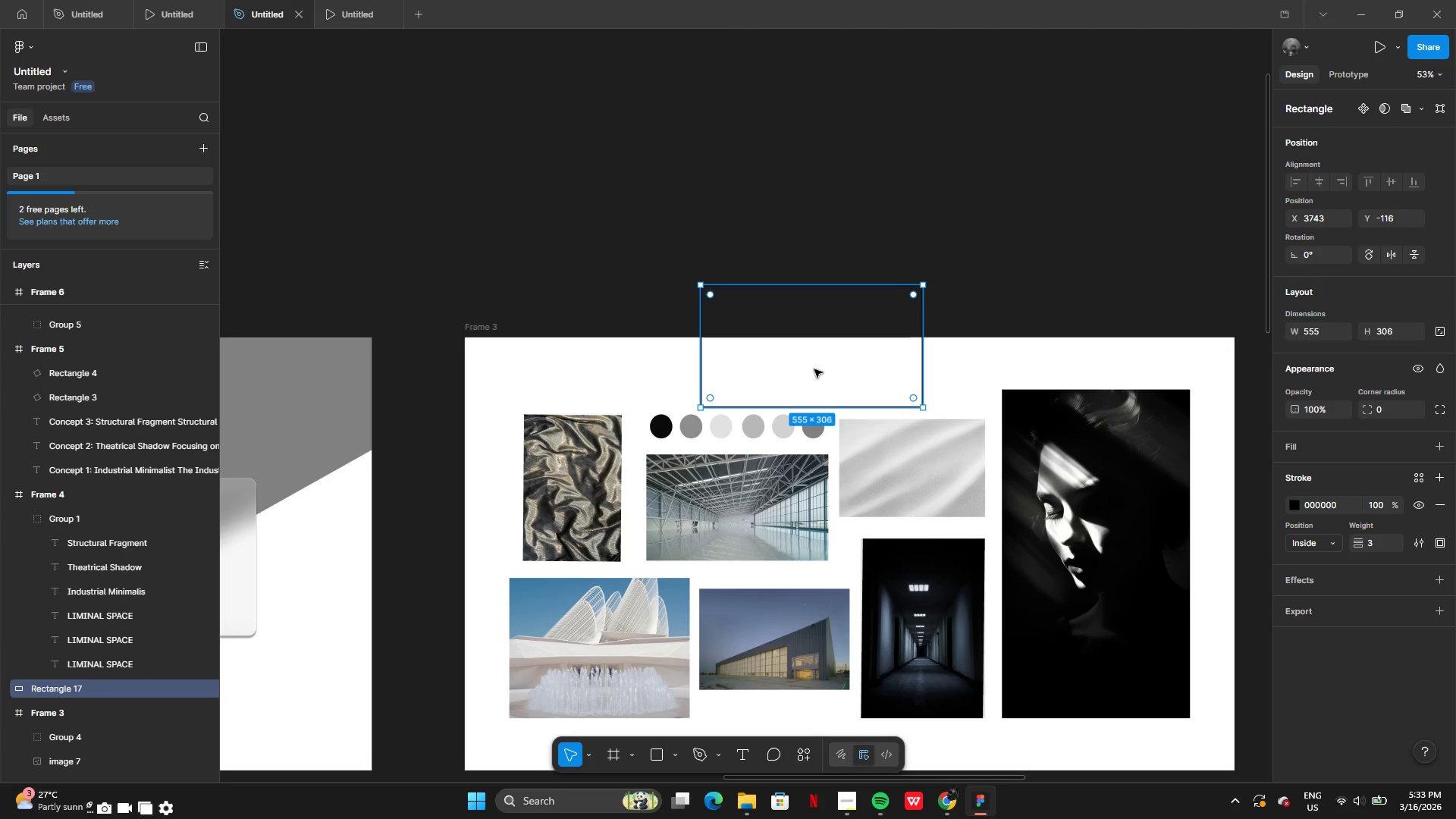 
left_click_drag(start_coordinate=[811, 377], to_coordinate=[858, 213])
 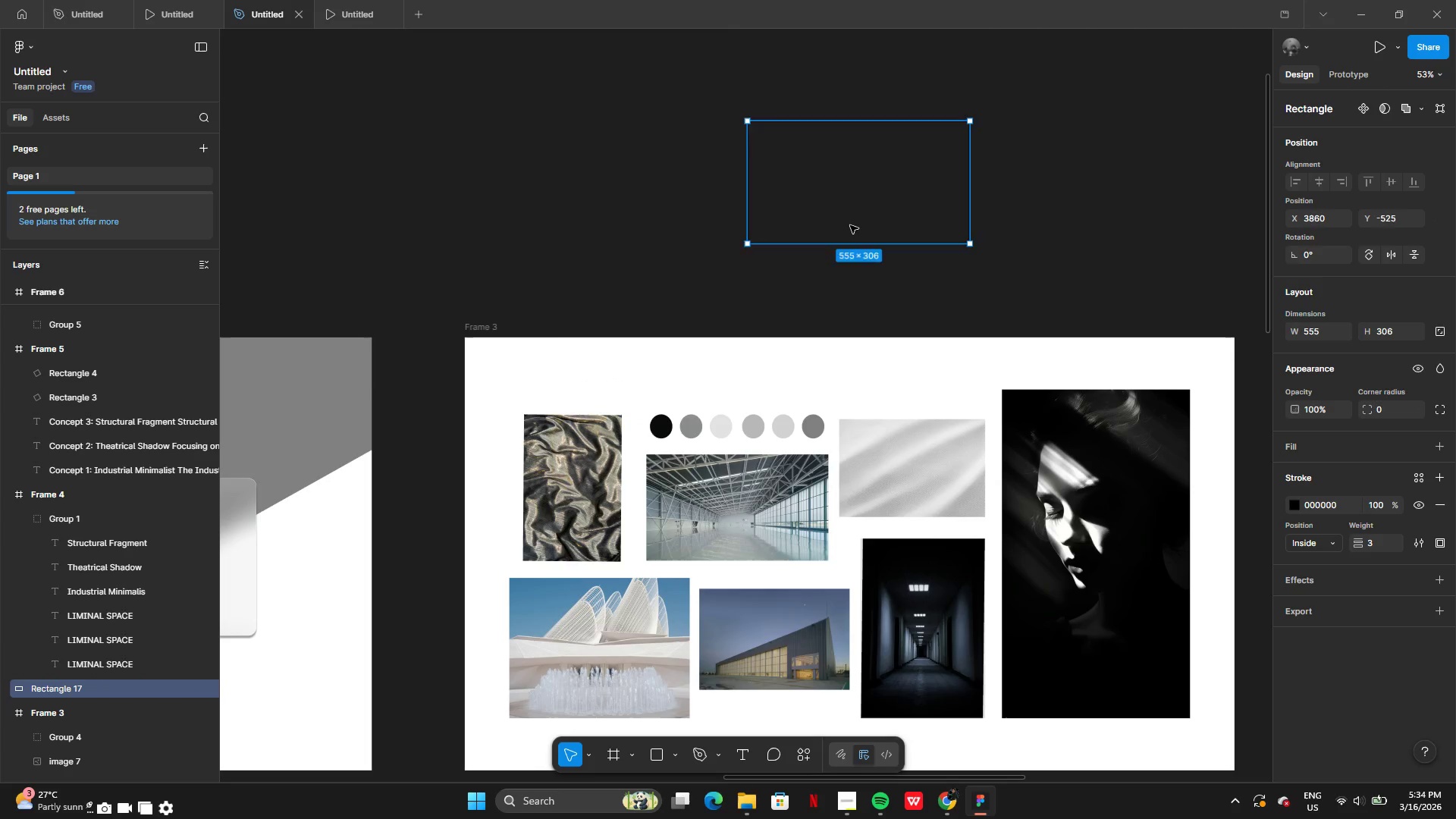 
left_click_drag(start_coordinate=[861, 187], to_coordinate=[826, 373])
 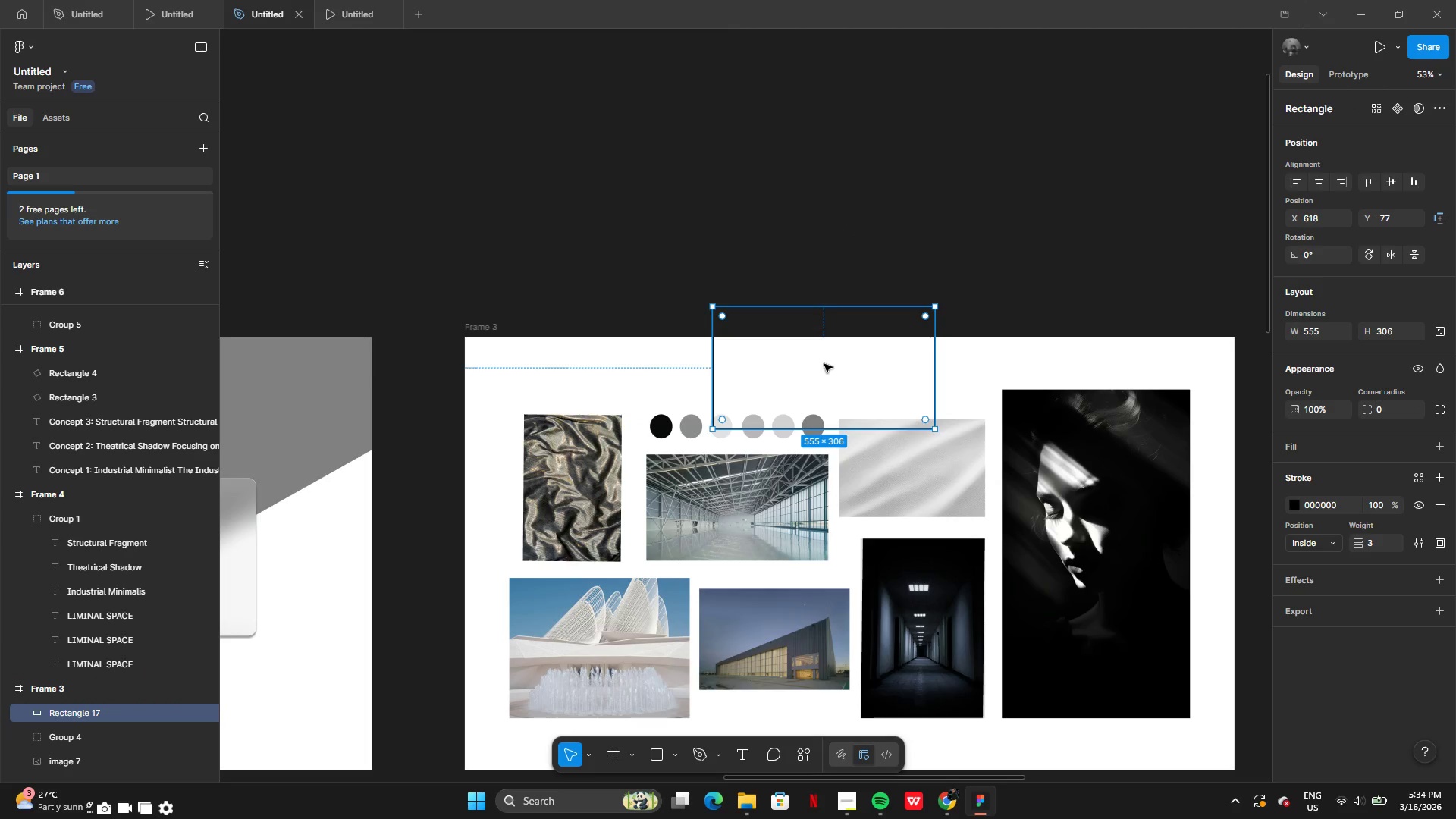 
left_click_drag(start_coordinate=[825, 364], to_coordinate=[729, 421])
 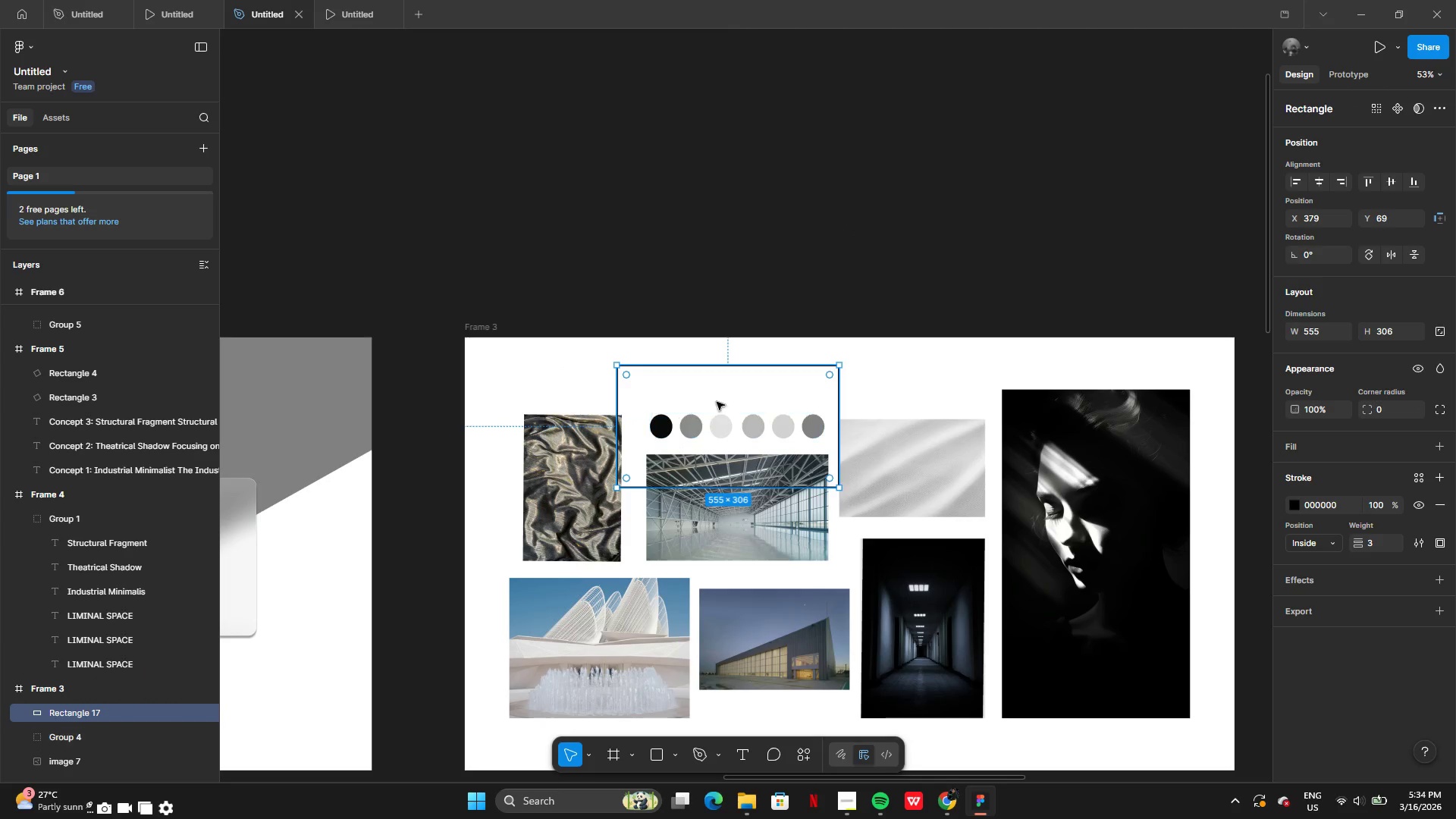 
left_click_drag(start_coordinate=[716, 400], to_coordinate=[687, 370])
 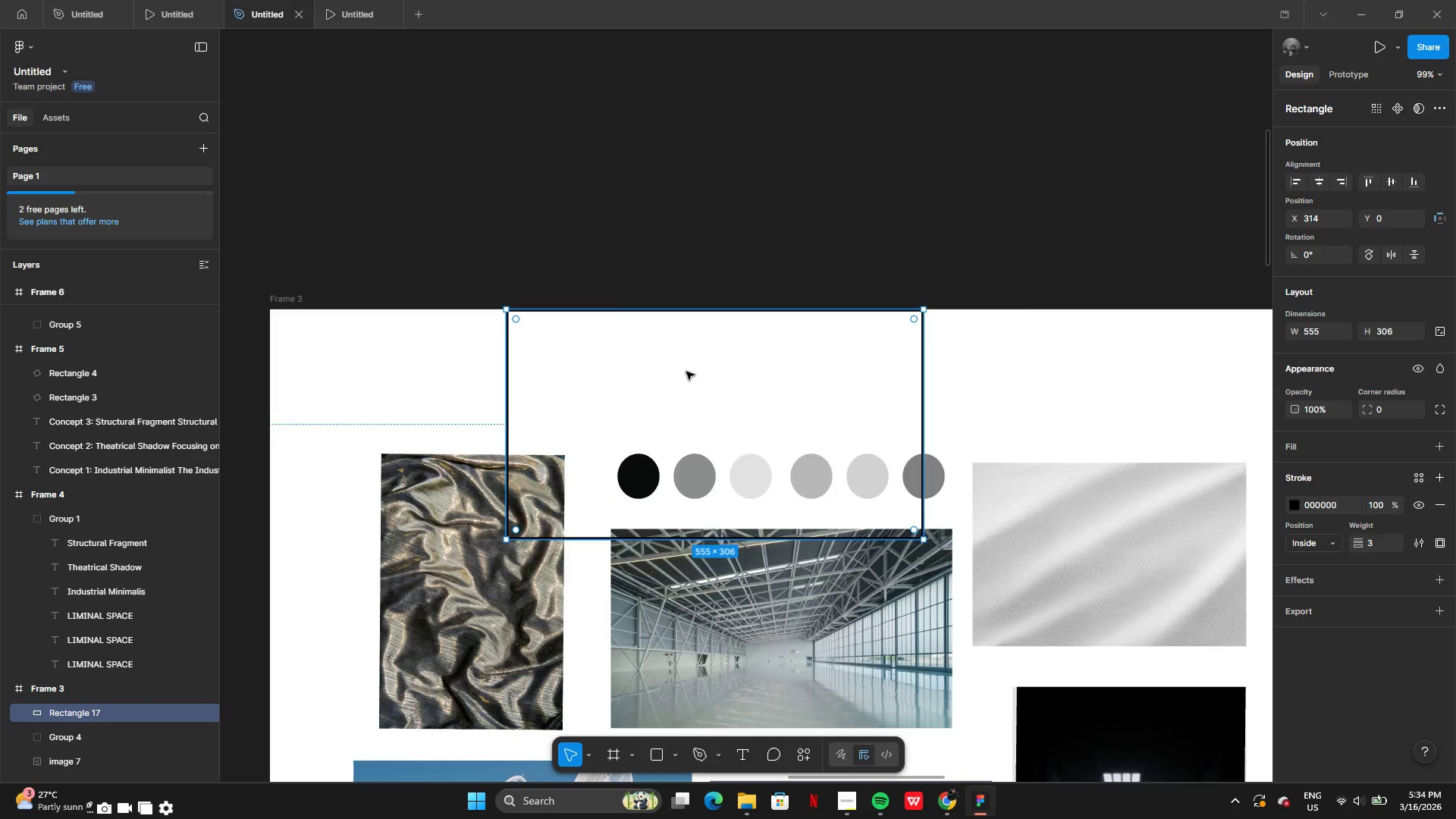 
left_click_drag(start_coordinate=[686, 373], to_coordinate=[691, 301])
 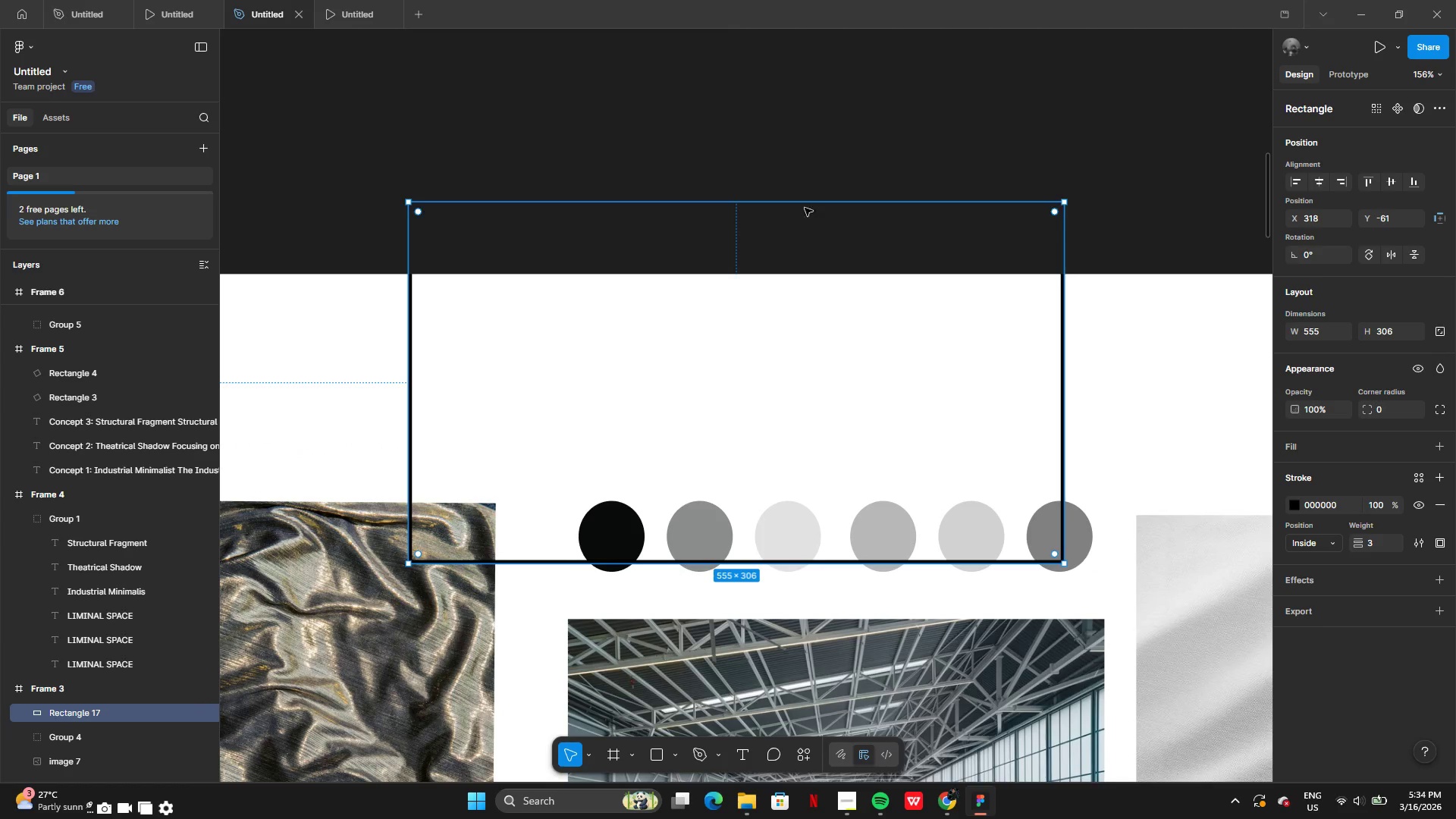 
left_click([843, 134])
 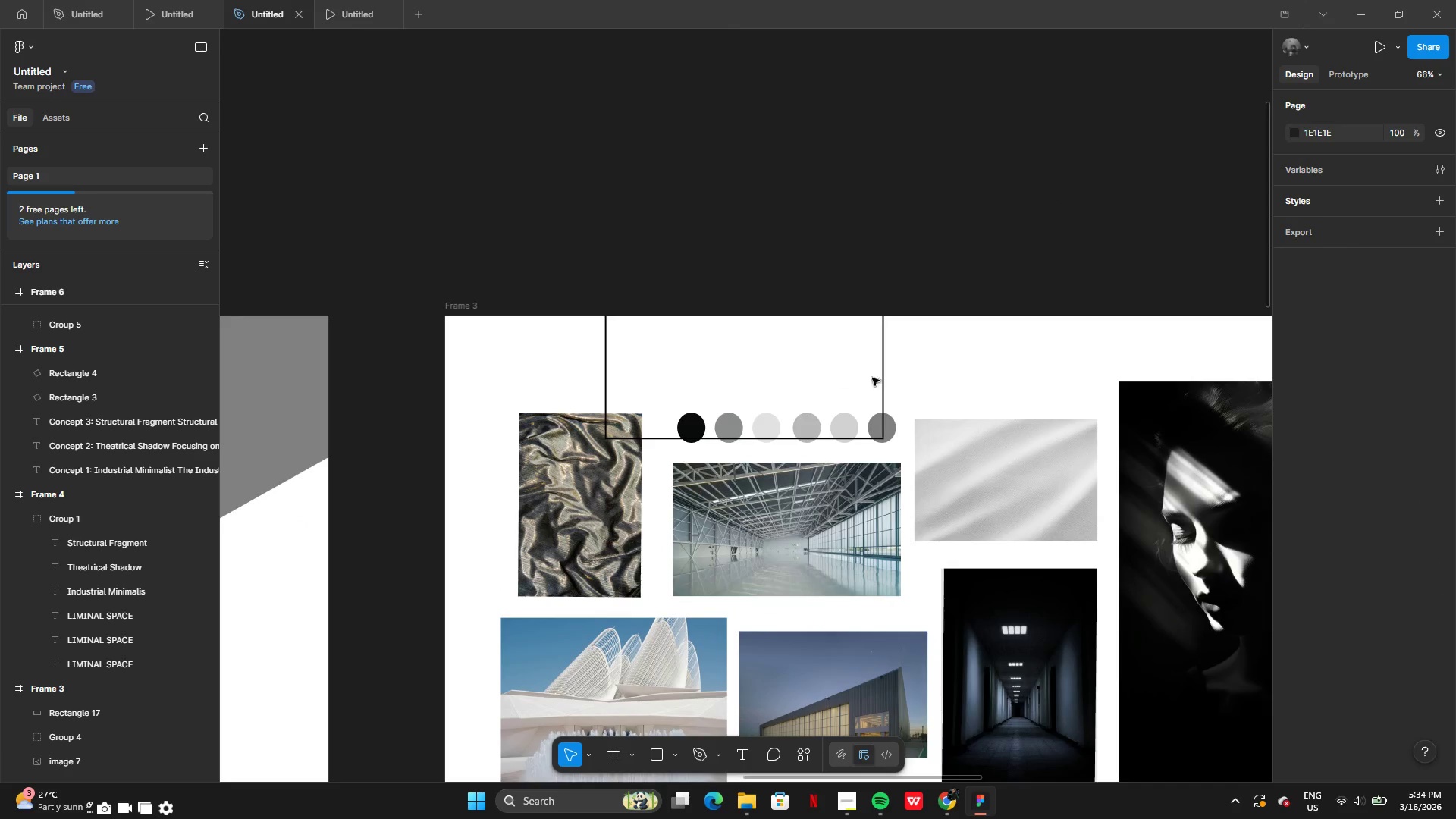 
left_click([882, 372])
 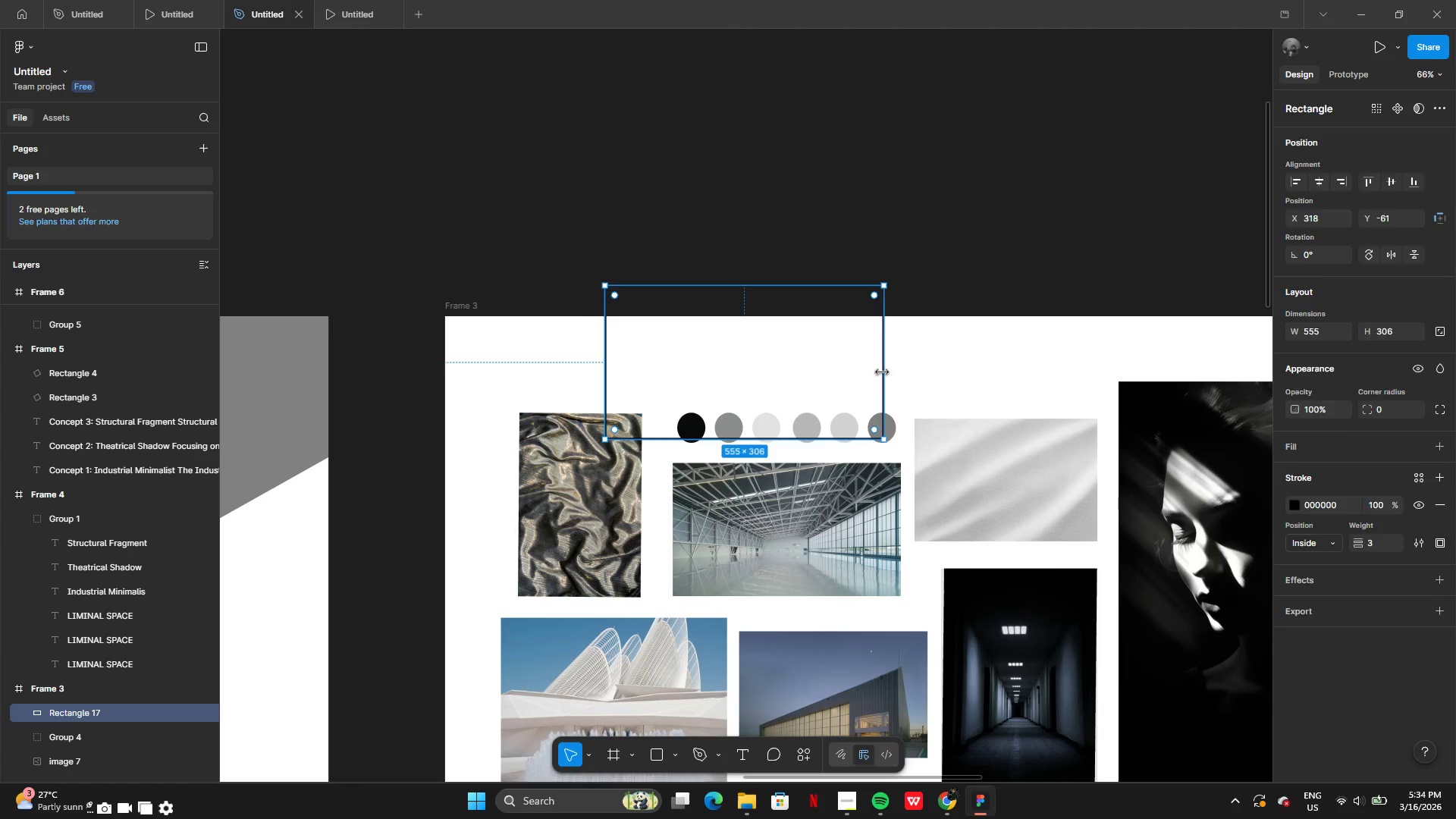 
left_click_drag(start_coordinate=[882, 372], to_coordinate=[750, 356])
 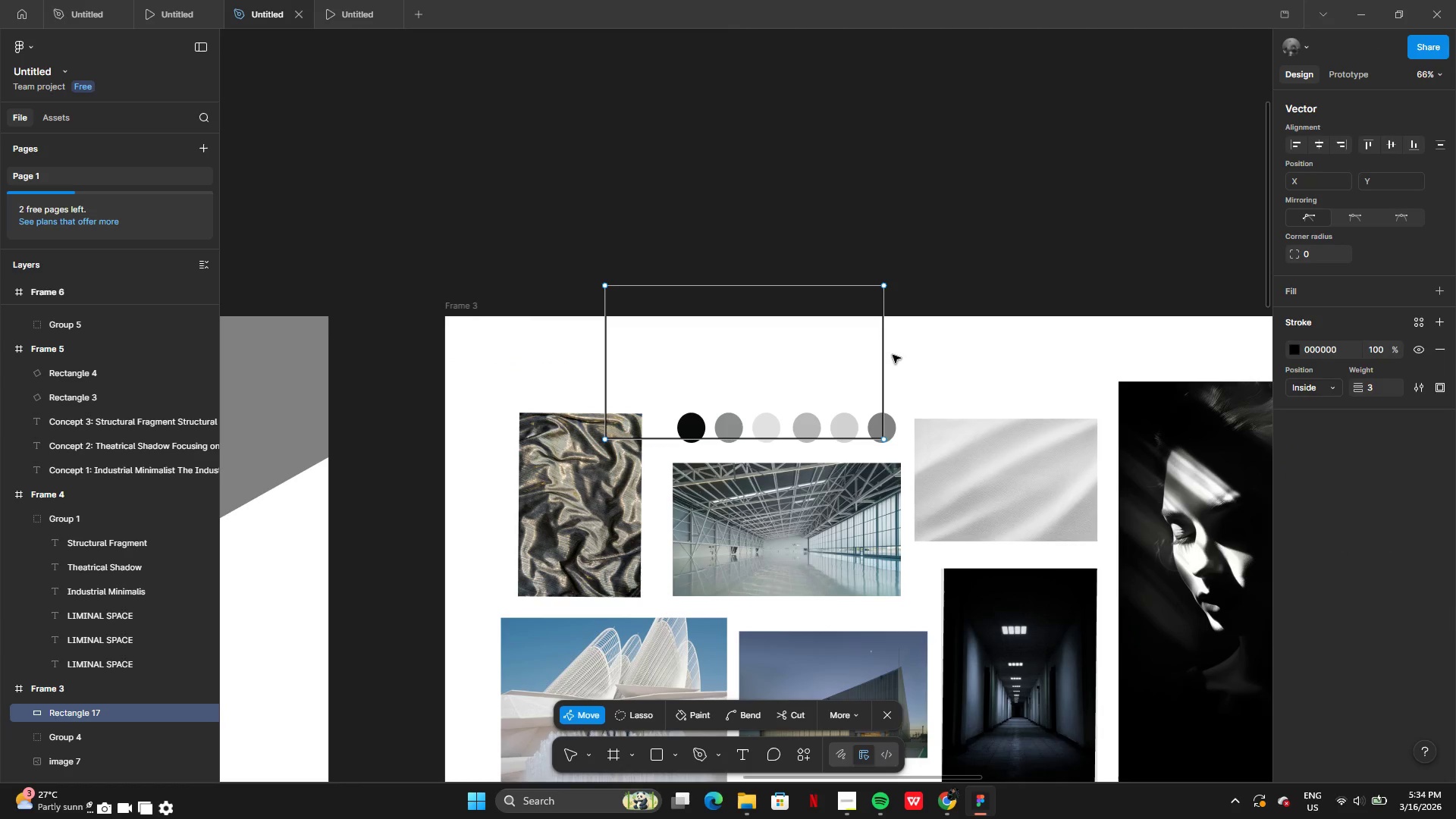 
double_click([893, 357])
 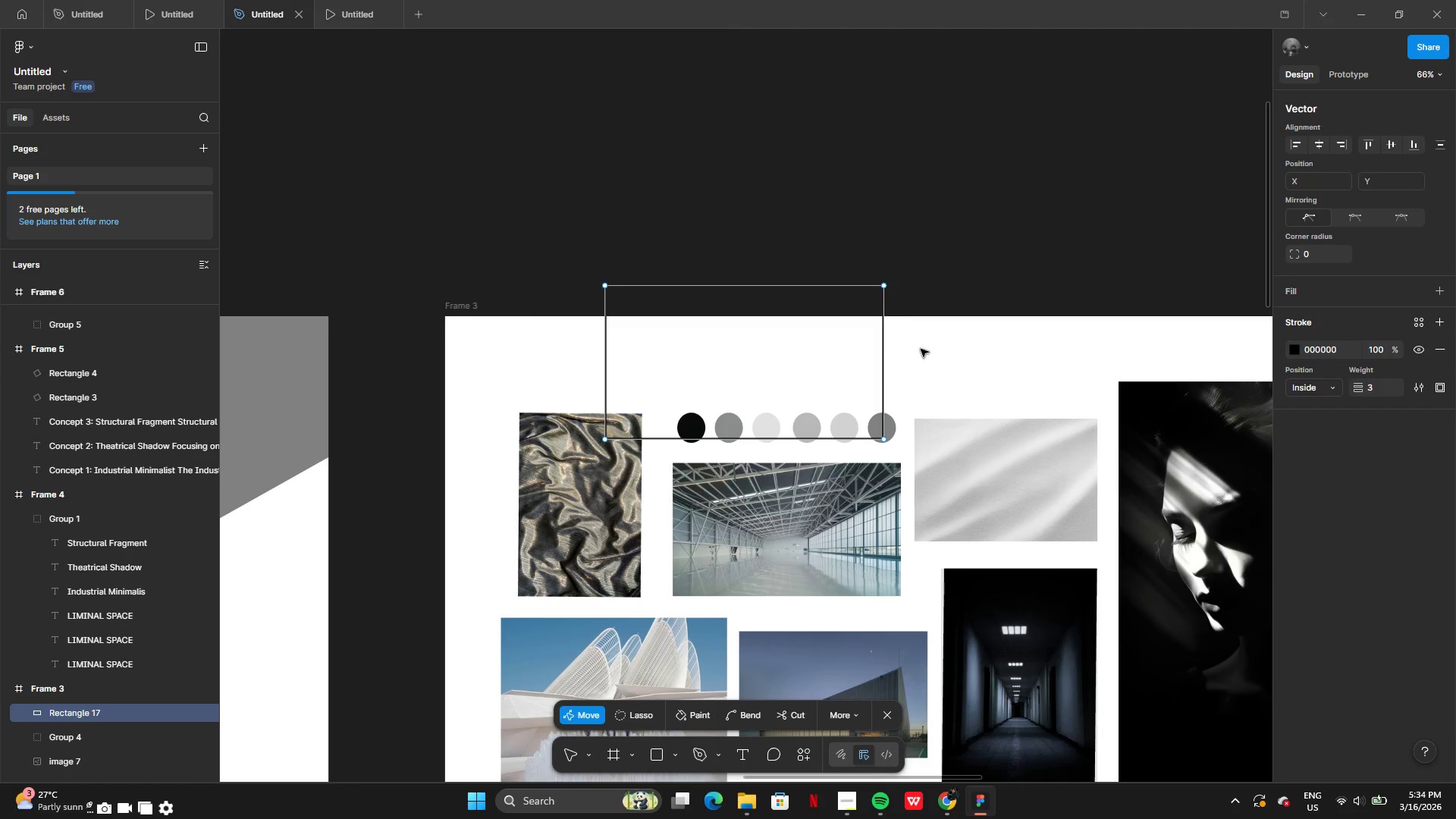 
left_click([921, 349])
 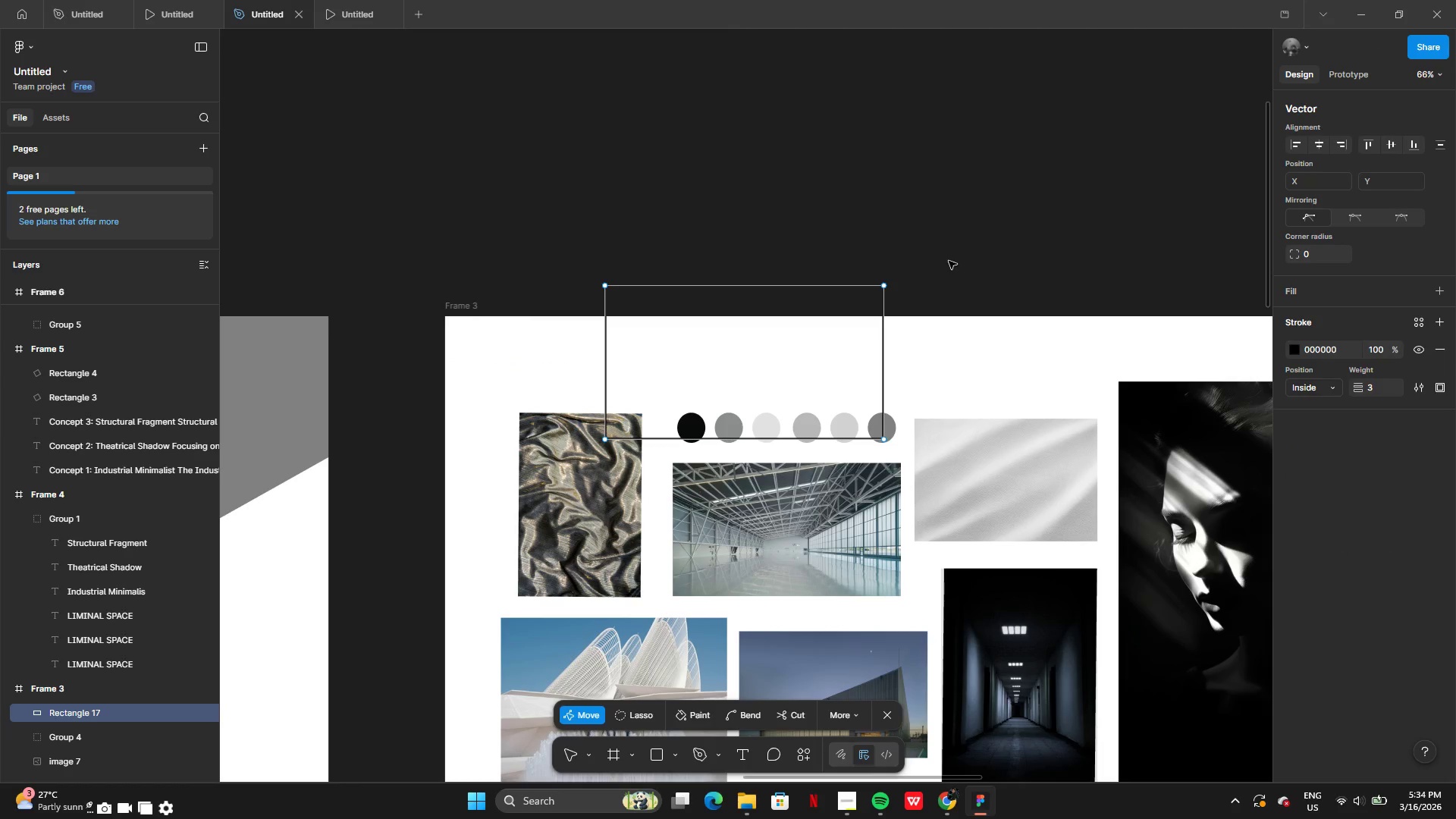 
double_click([949, 261])
 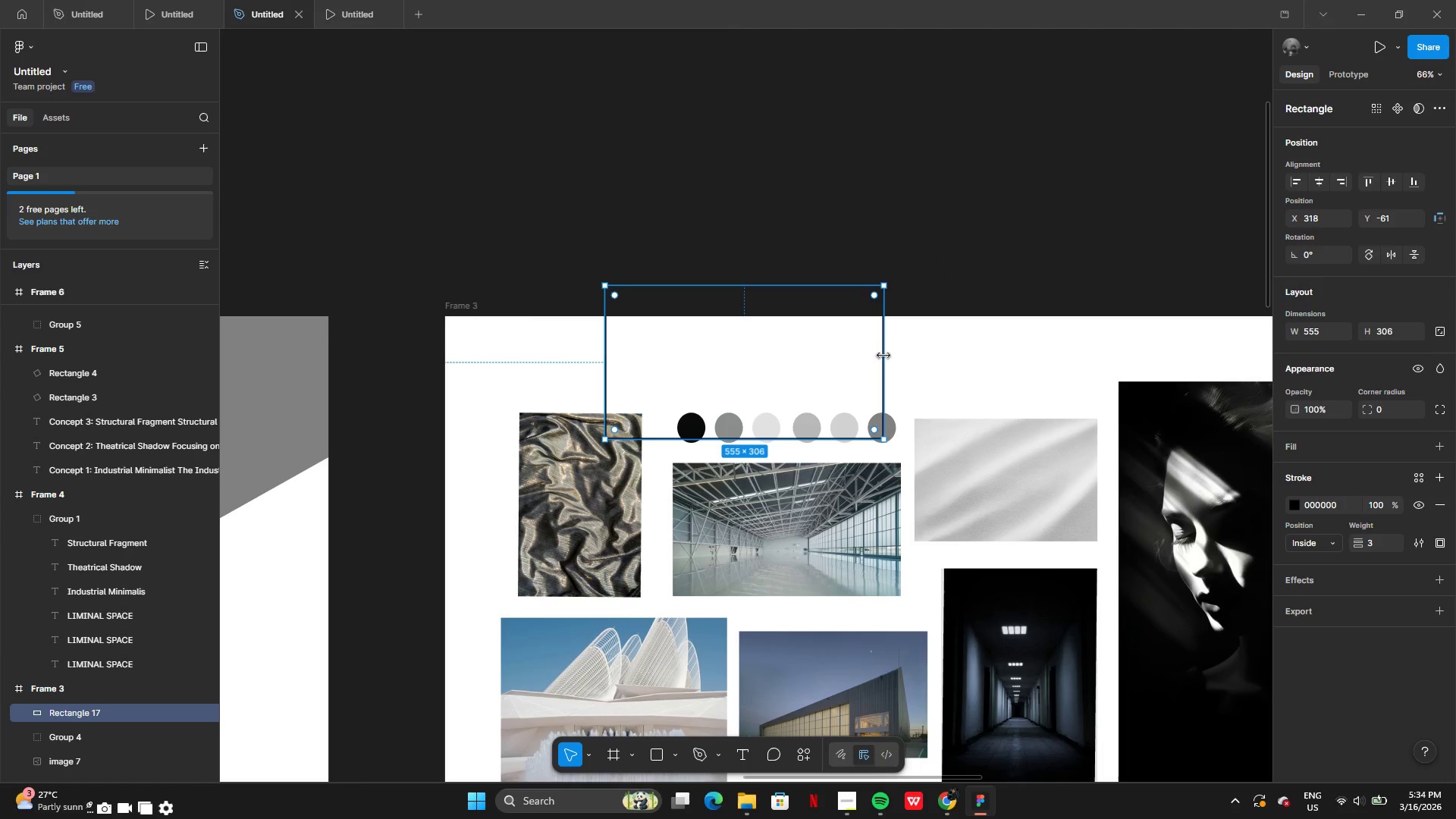 
left_click_drag(start_coordinate=[883, 356], to_coordinate=[803, 344])
 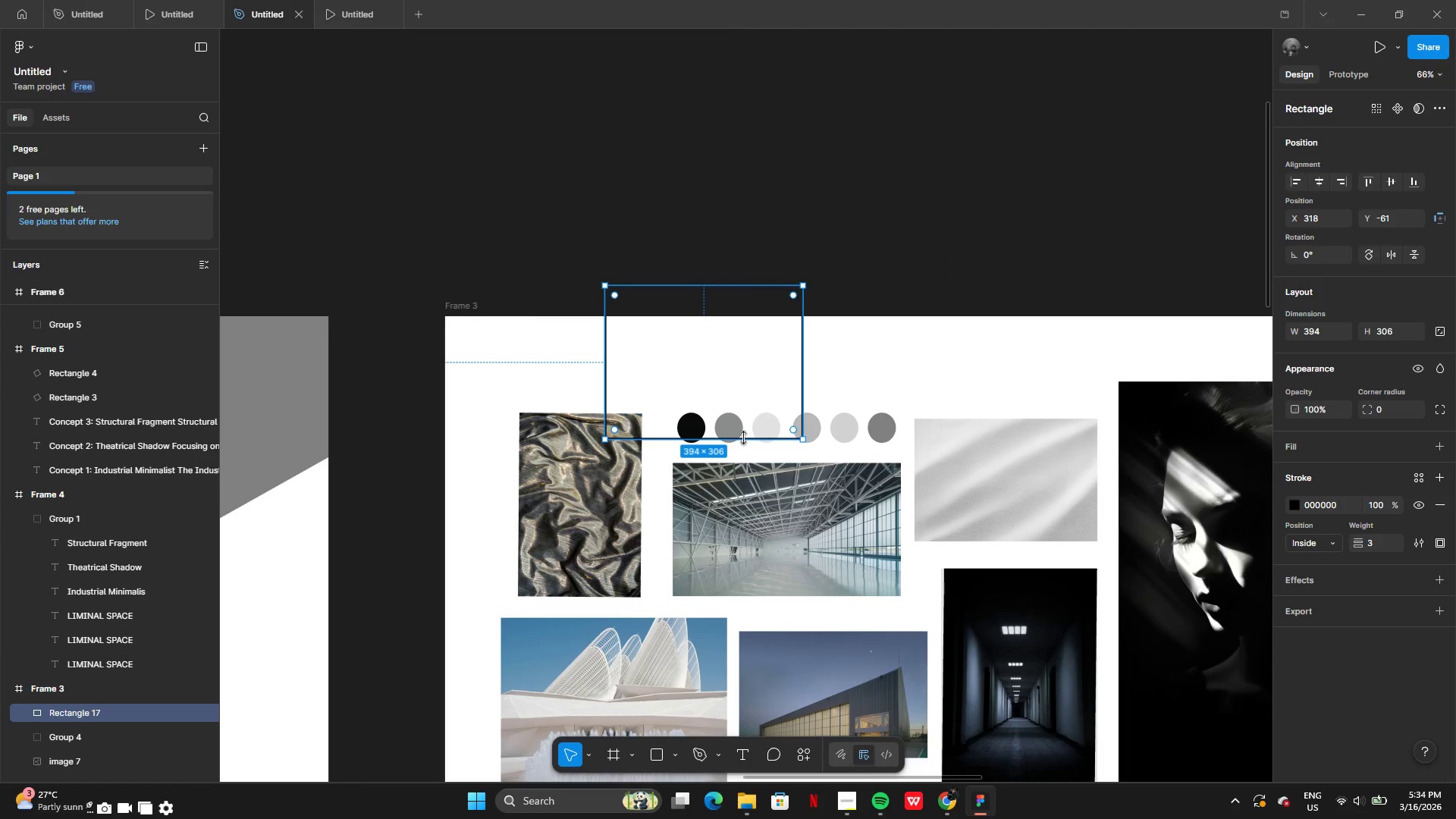 
left_click_drag(start_coordinate=[743, 438], to_coordinate=[737, 363])
 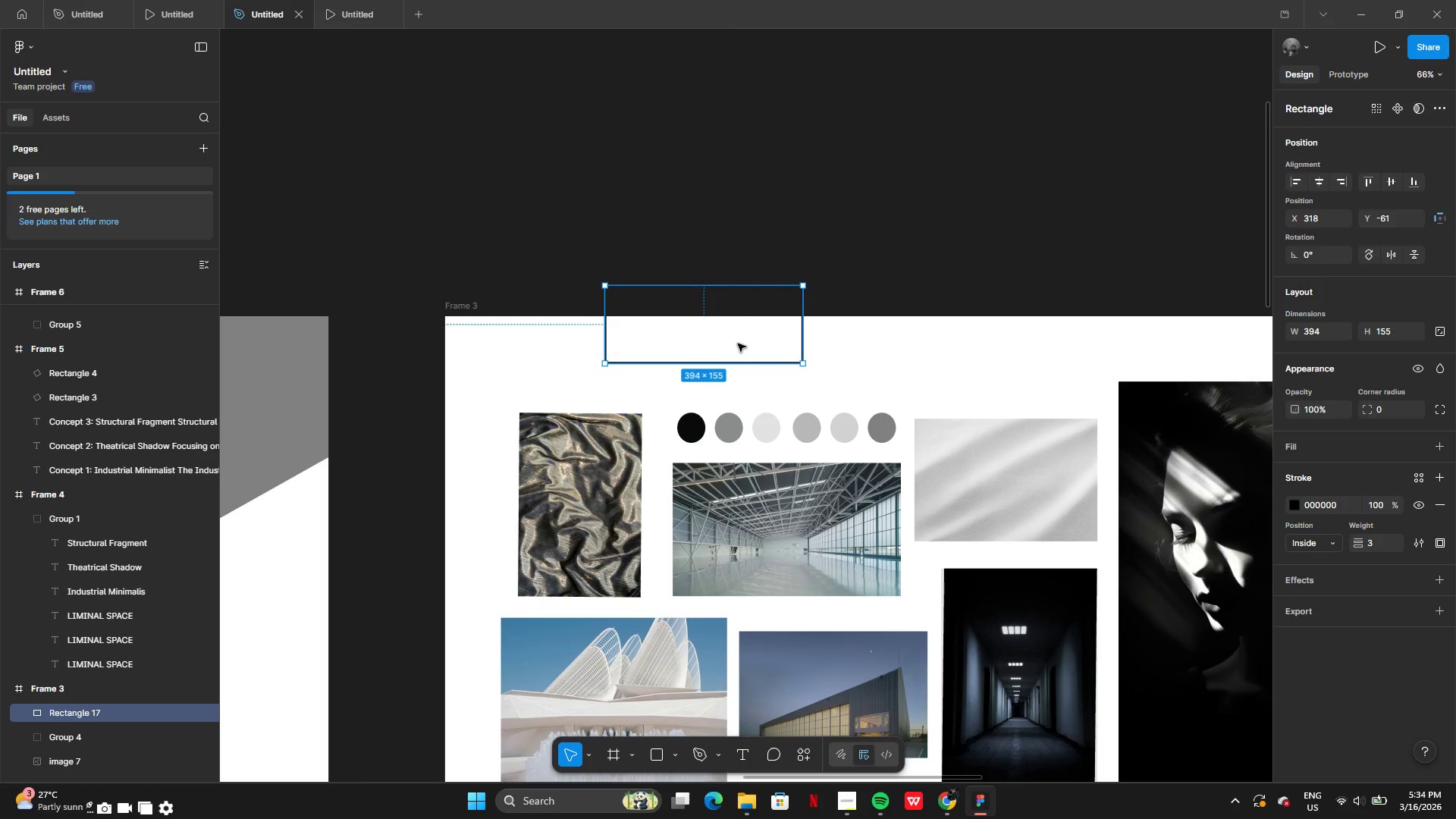 
left_click_drag(start_coordinate=[738, 344], to_coordinate=[479, 364])
 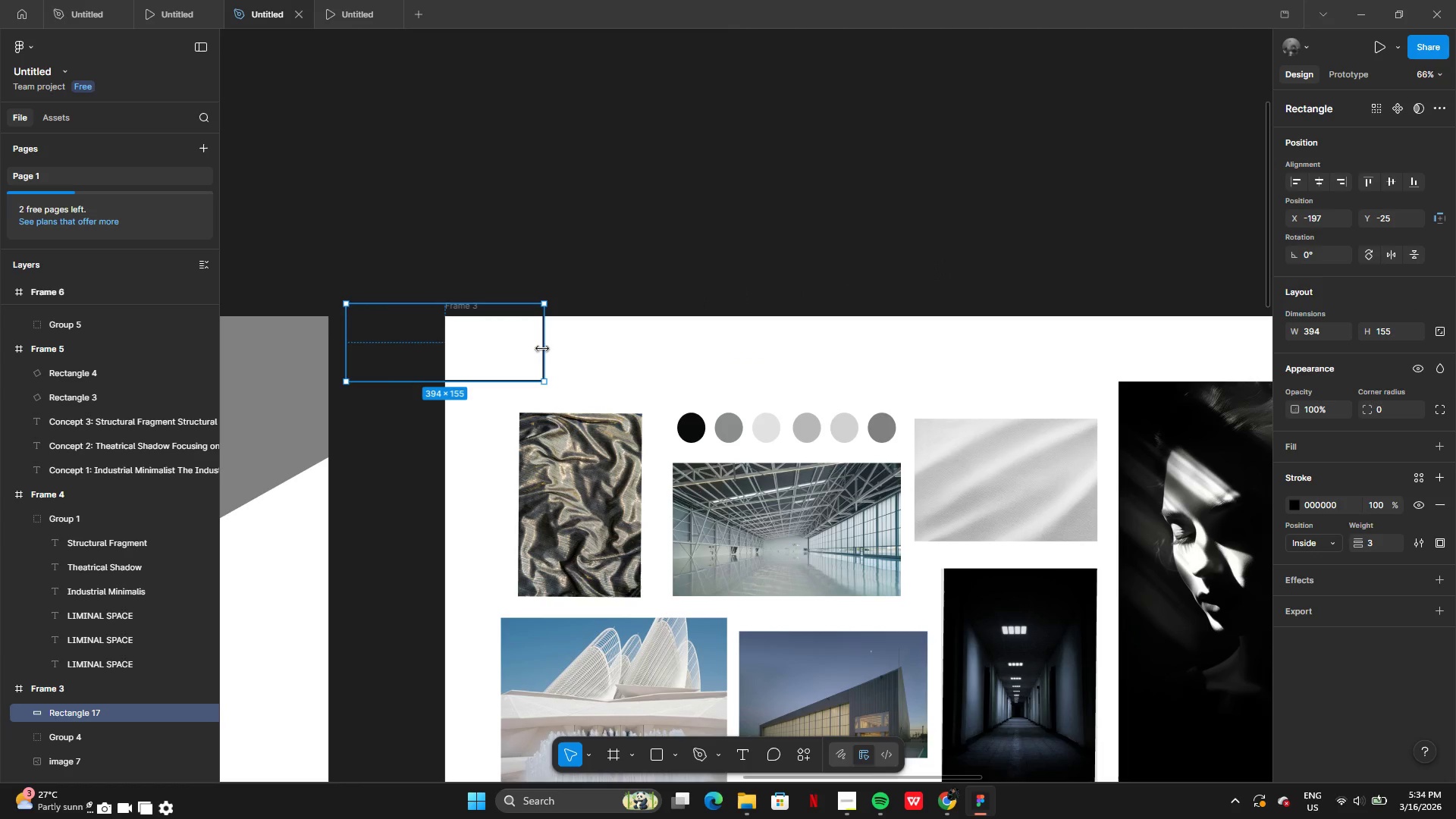 
left_click_drag(start_coordinate=[543, 347], to_coordinate=[518, 342])
 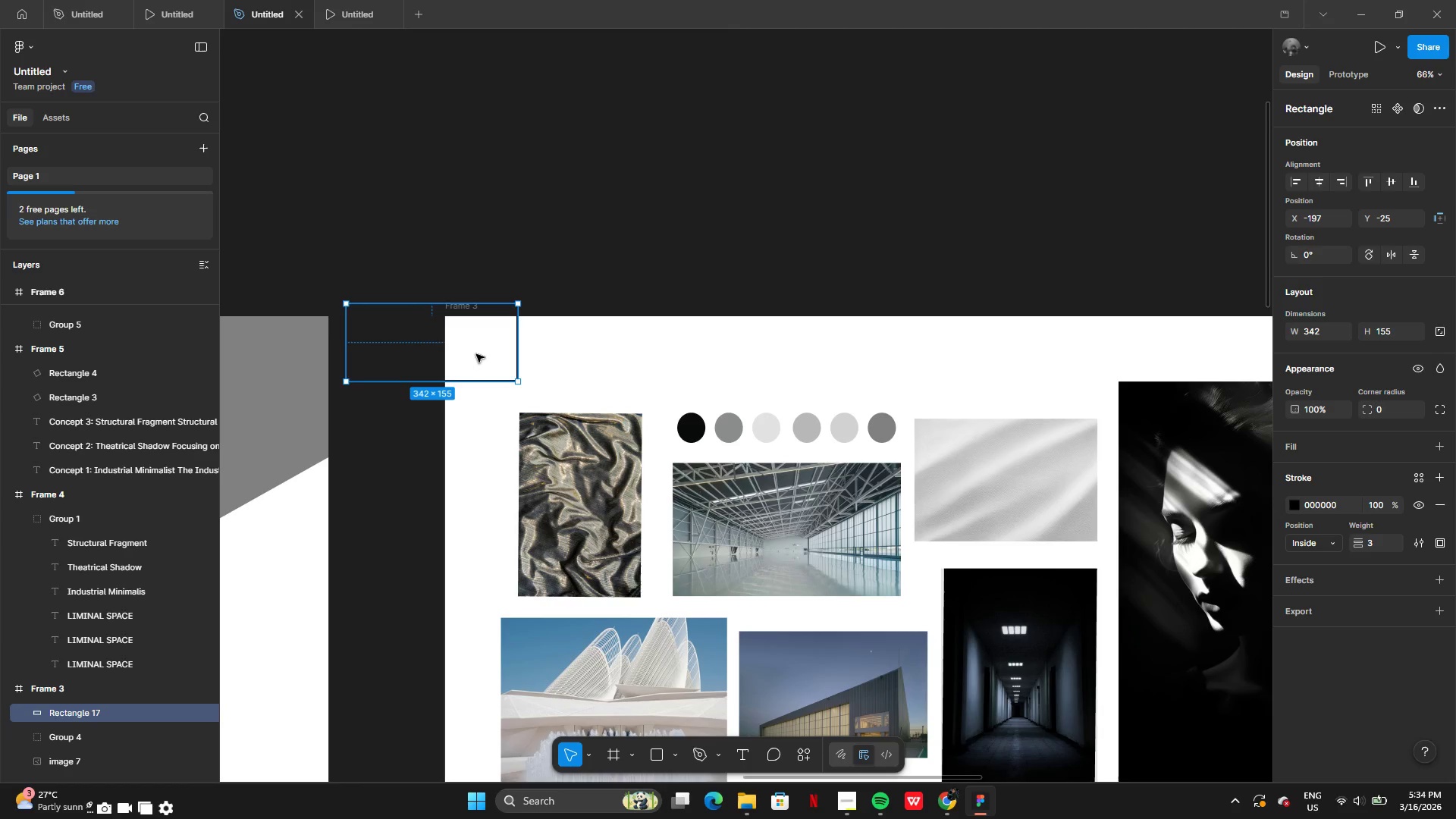 
hold_key(key=AltLeft, duration=0.55)
left_click_drag(start_coordinate=[461, 354], to_coordinate=[536, 355])
 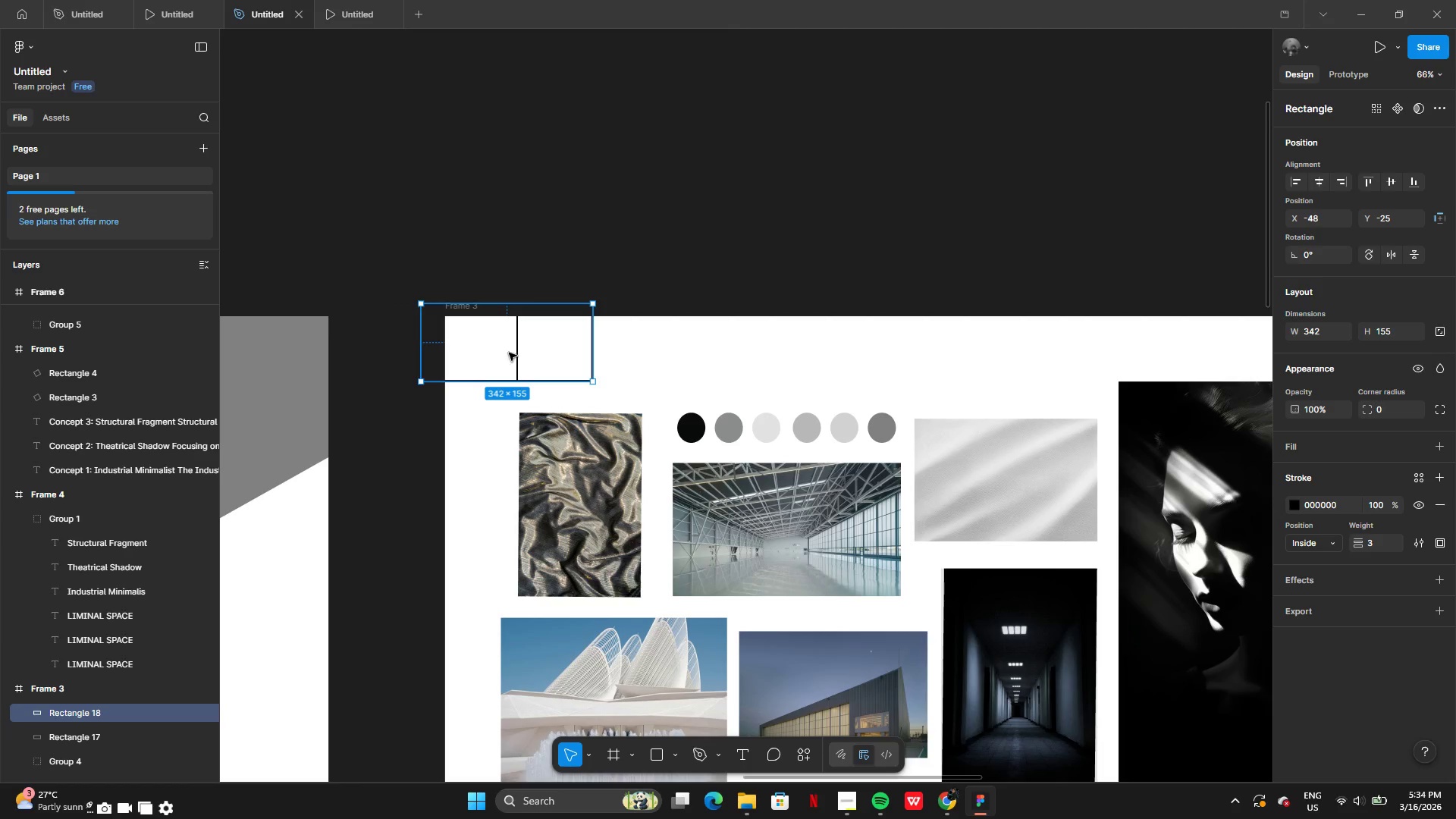 
left_click_drag(start_coordinate=[510, 353], to_coordinate=[580, 332])
 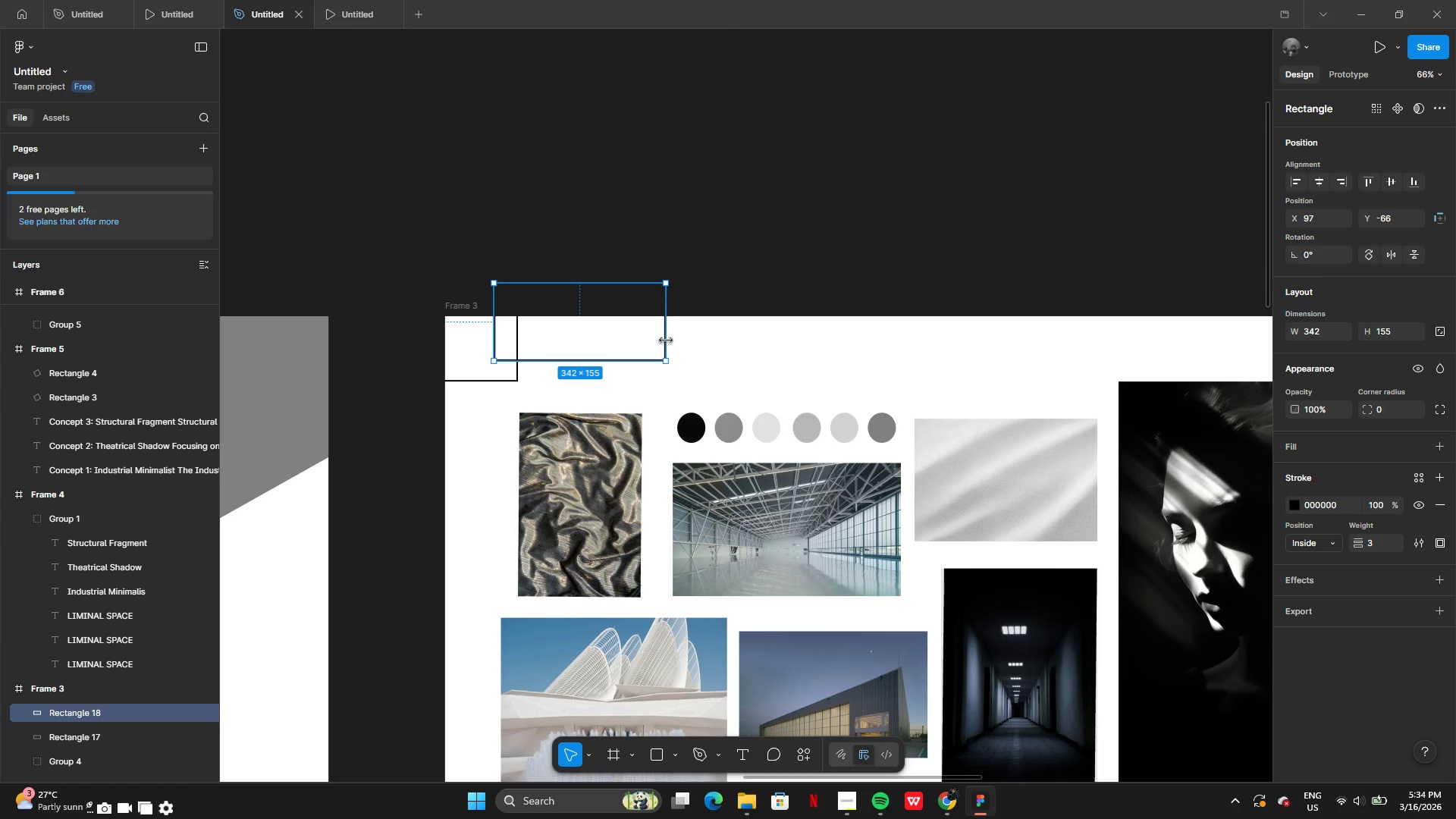 
left_click_drag(start_coordinate=[667, 340], to_coordinate=[591, 321])
 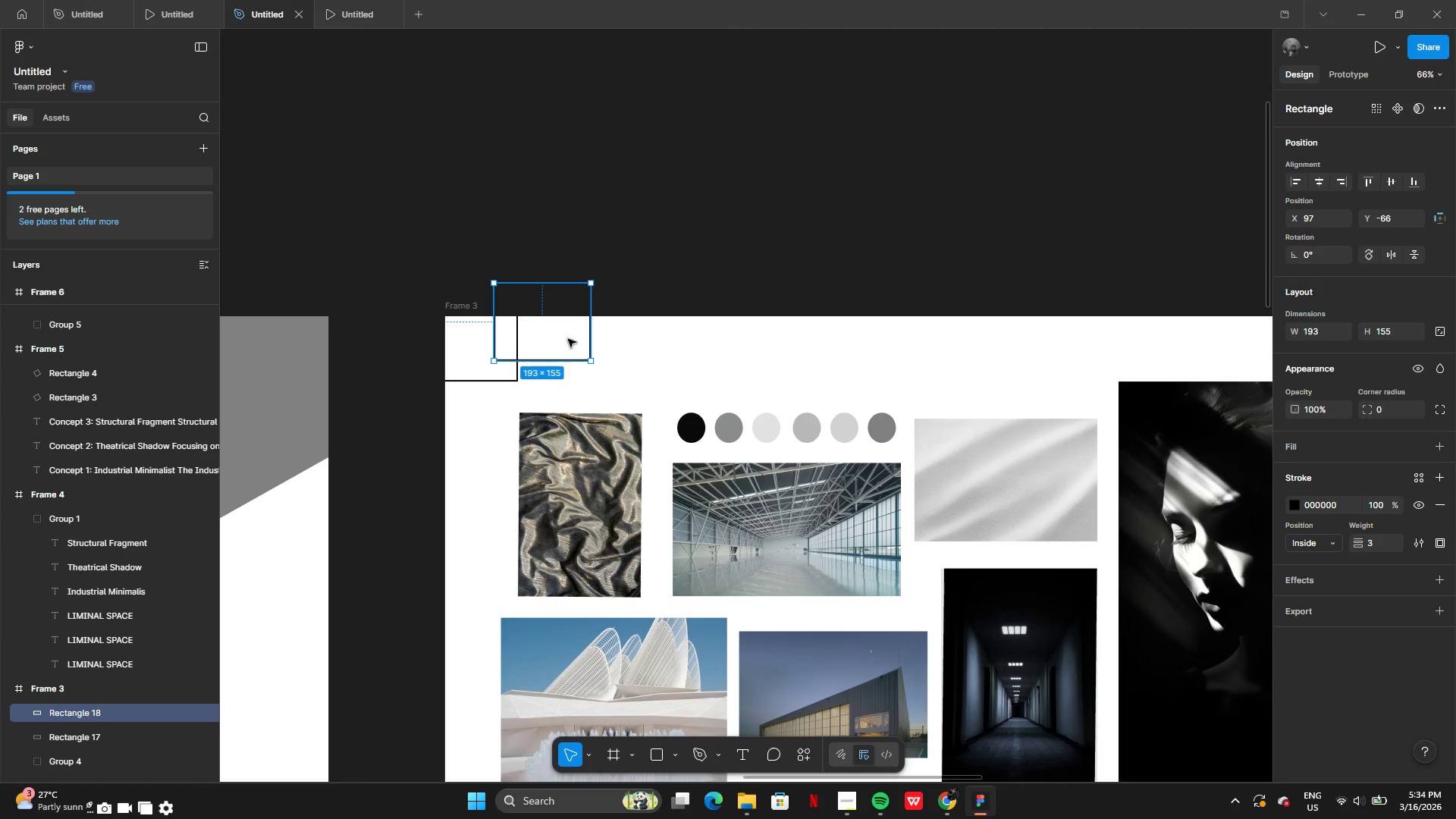 
left_click_drag(start_coordinate=[568, 339], to_coordinate=[560, 329])
 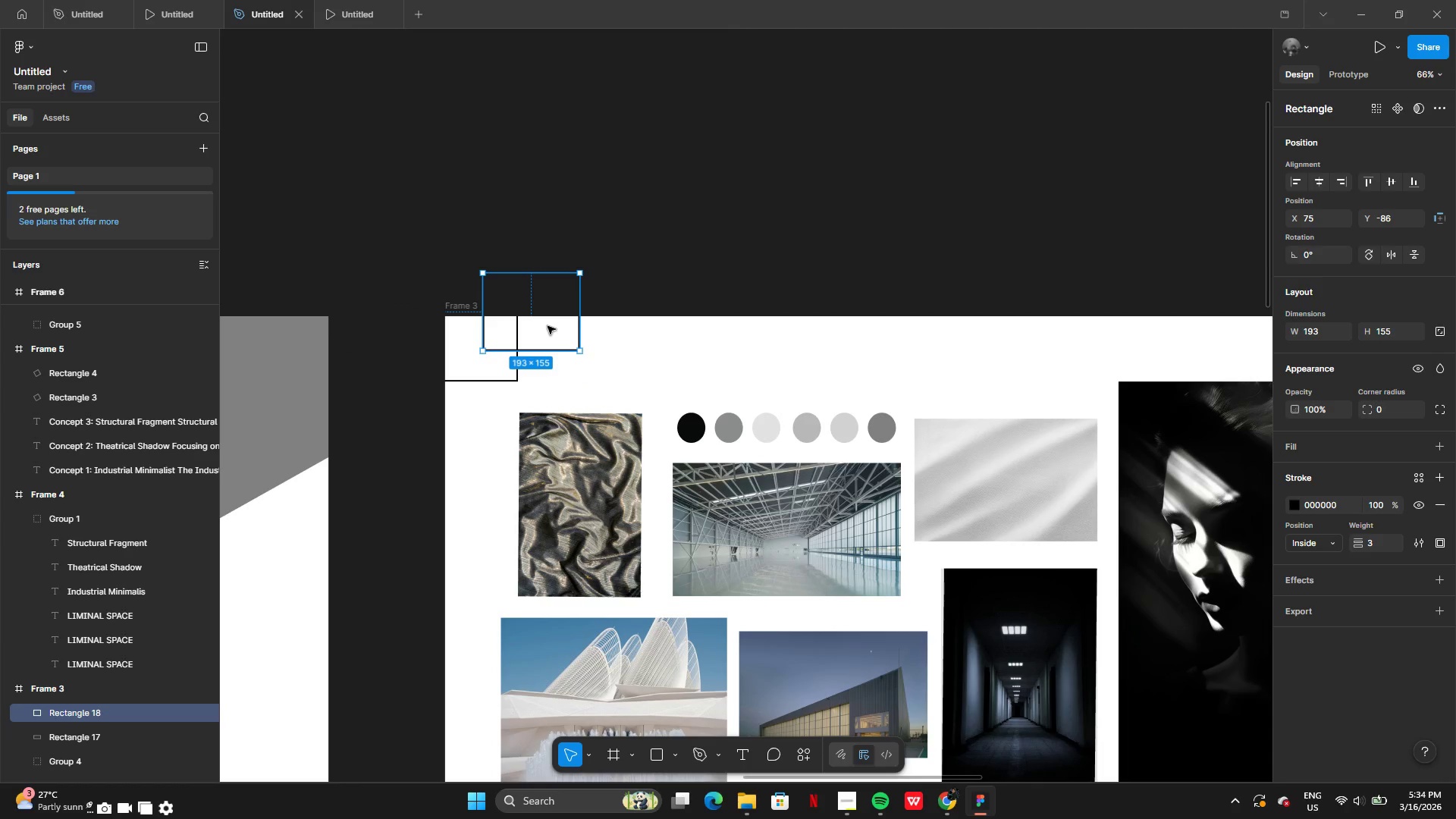 
hold_key(key=AltLeft, duration=0.33)
left_click_drag(start_coordinate=[548, 318], to_coordinate=[548, 338])
 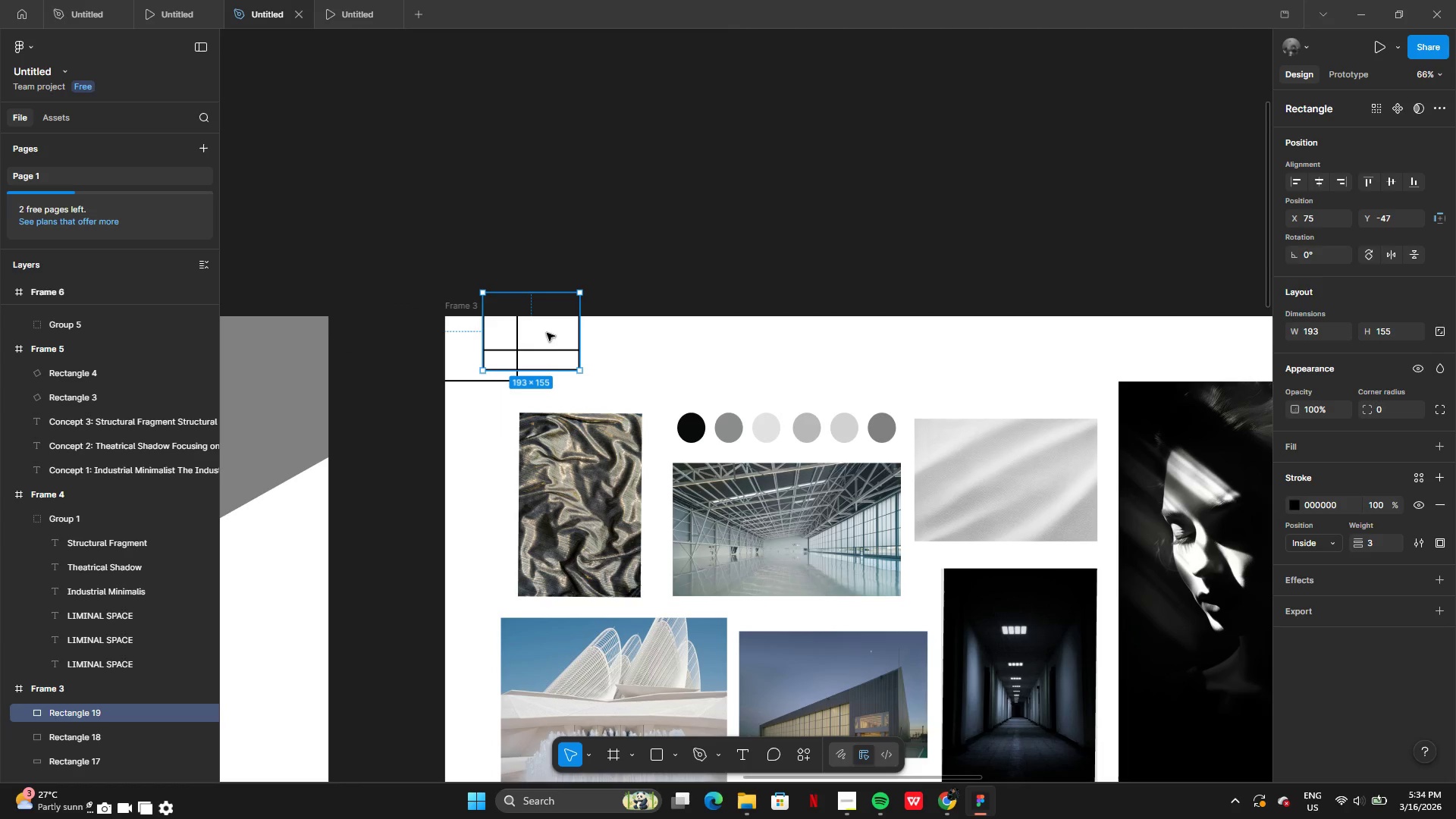 
left_click_drag(start_coordinate=[547, 333], to_coordinate=[472, 415])
 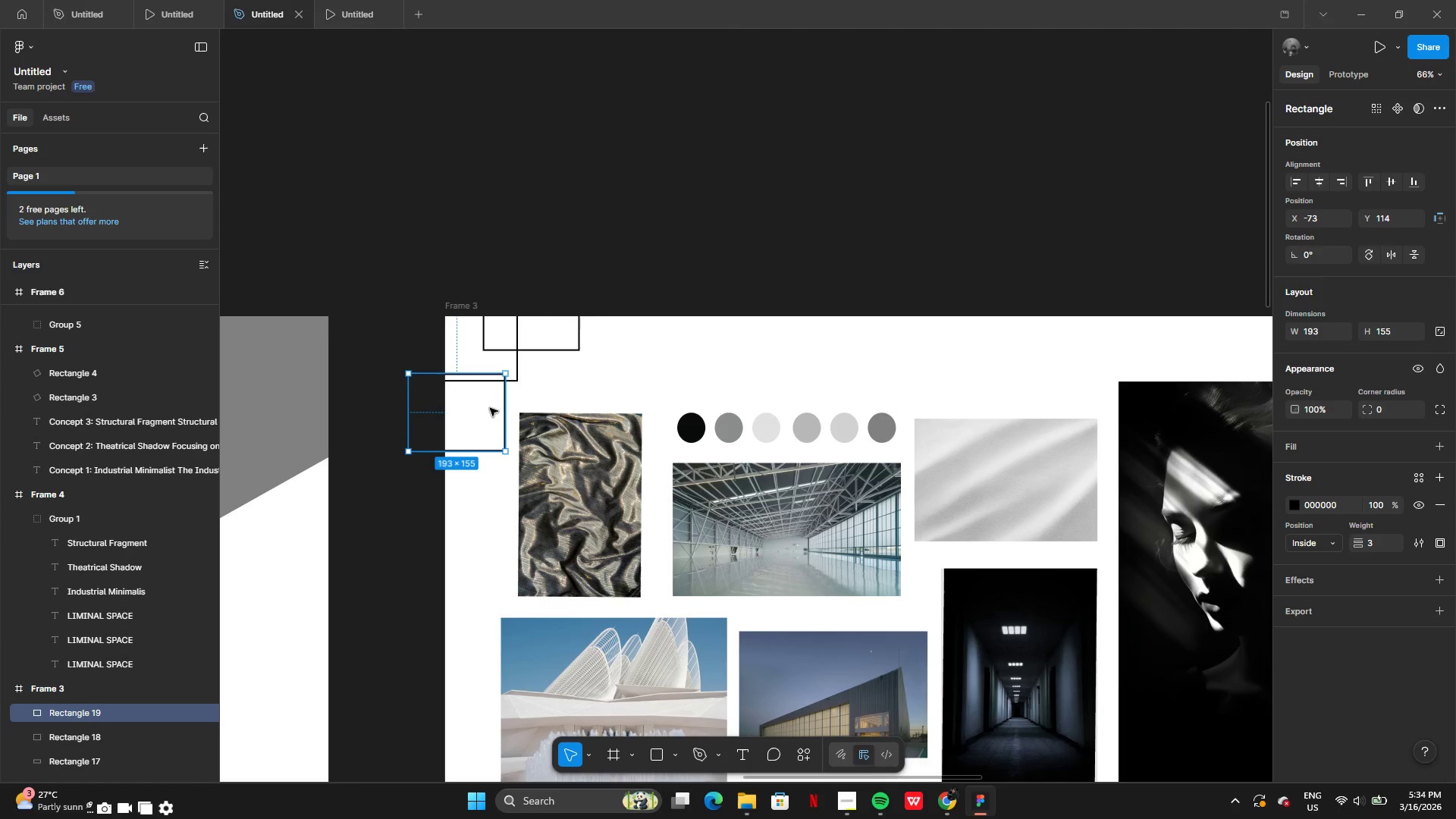 
left_click_drag(start_coordinate=[472, 410], to_coordinate=[450, 399])
 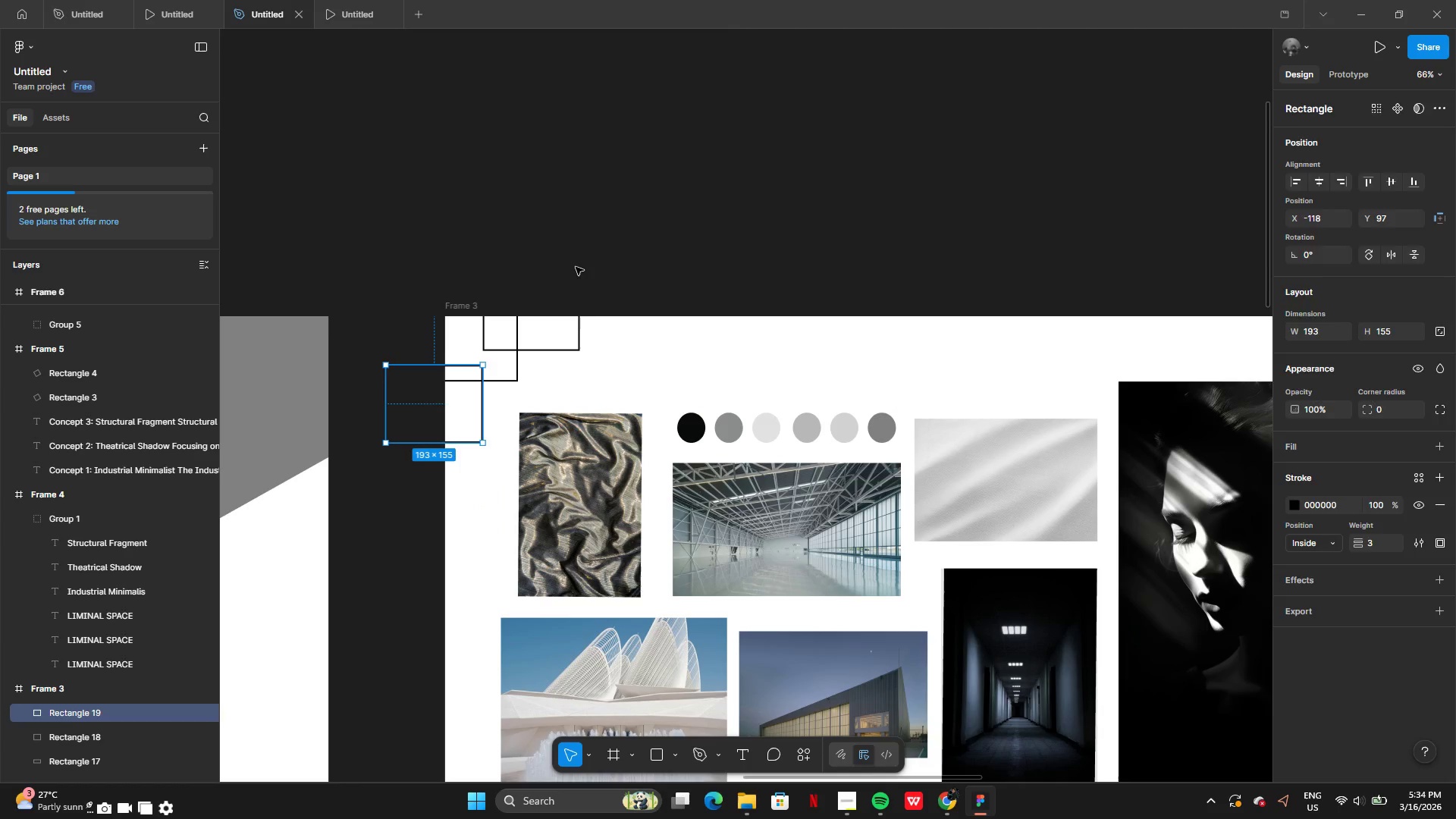 
left_click([576, 267])
 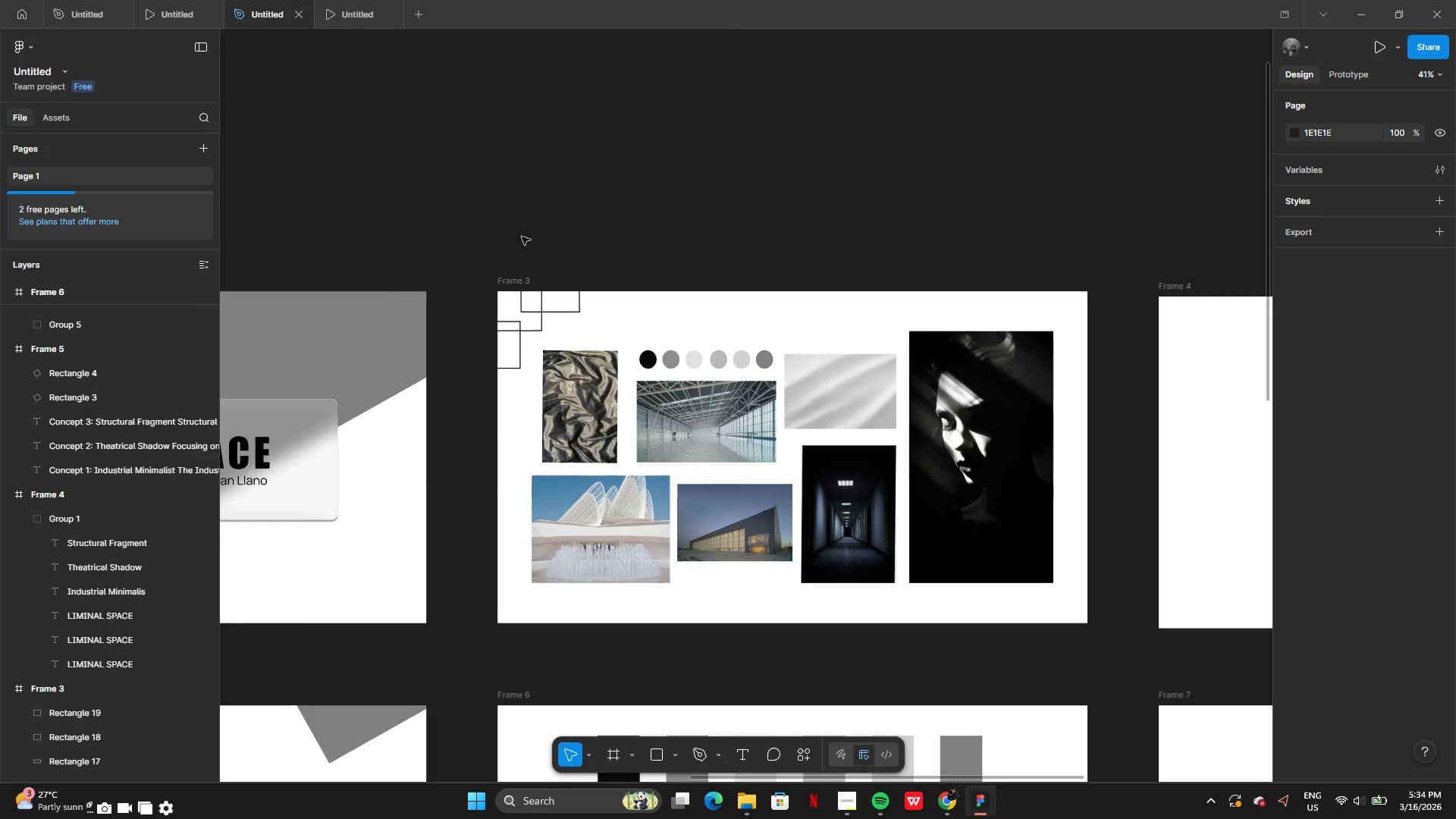 
left_click_drag(start_coordinate=[472, 310], to_coordinate=[520, 356])
 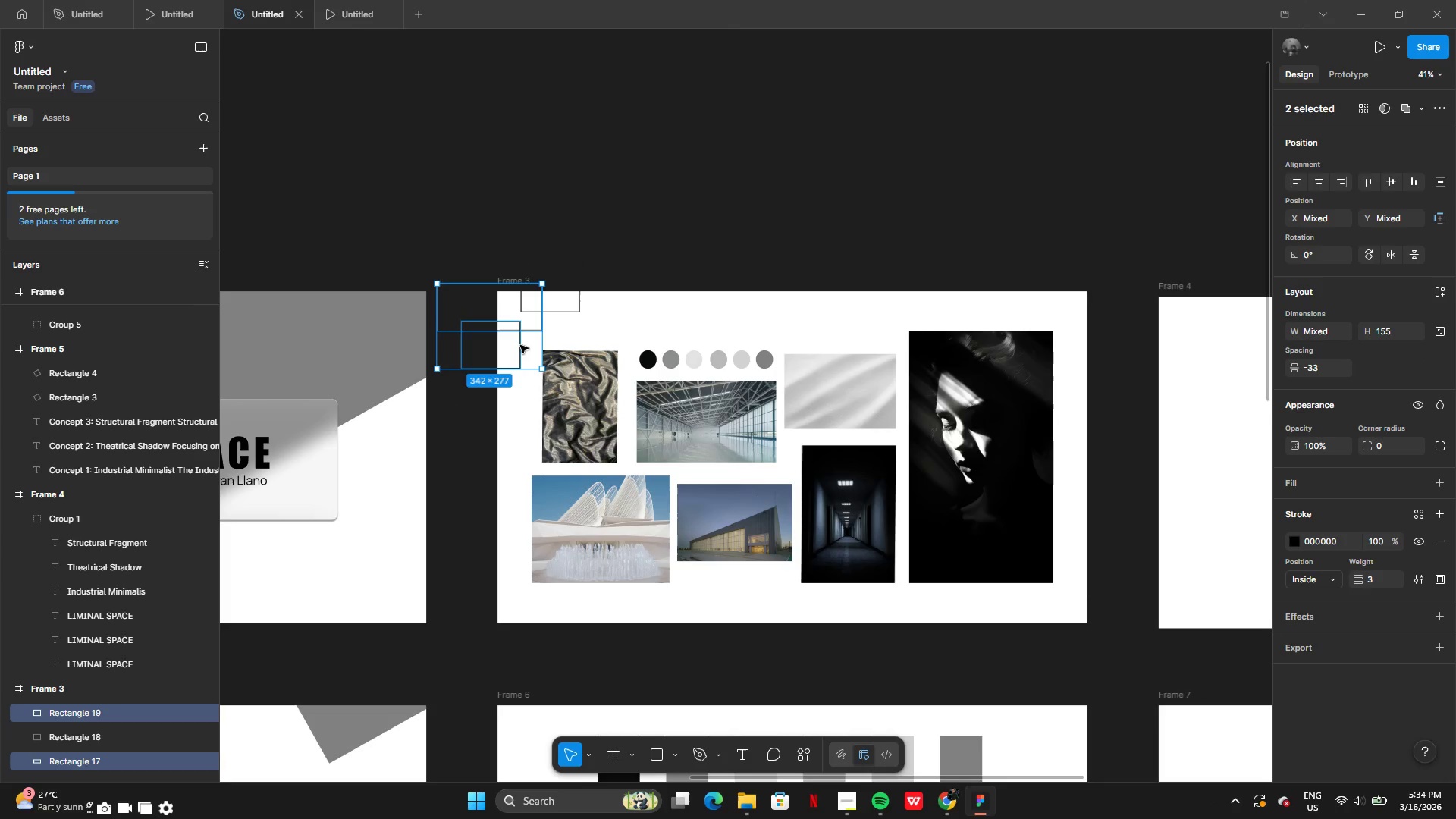 
hold_key(key=ControlLeft, duration=0.83)
 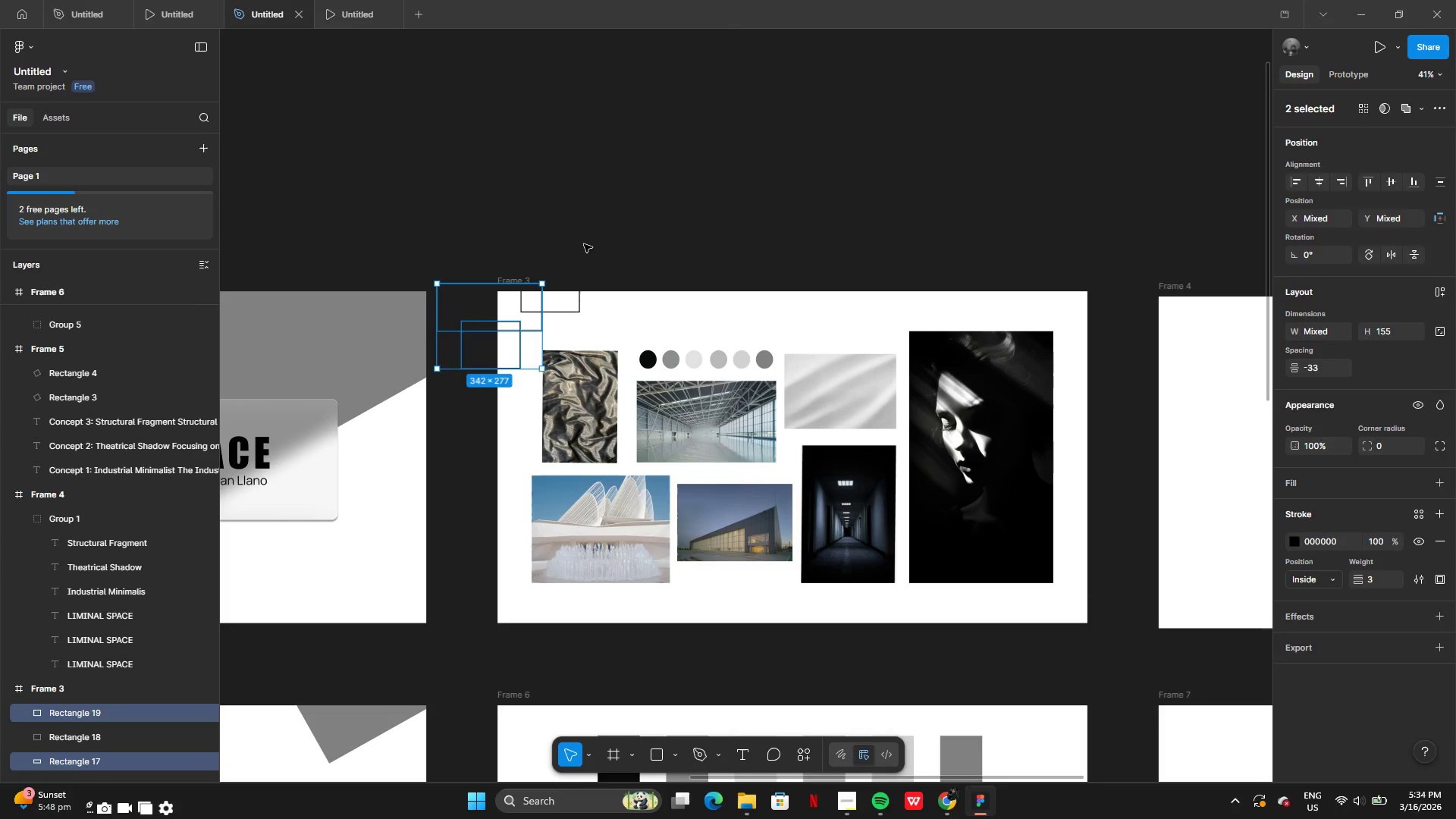 
left_click([584, 244])
 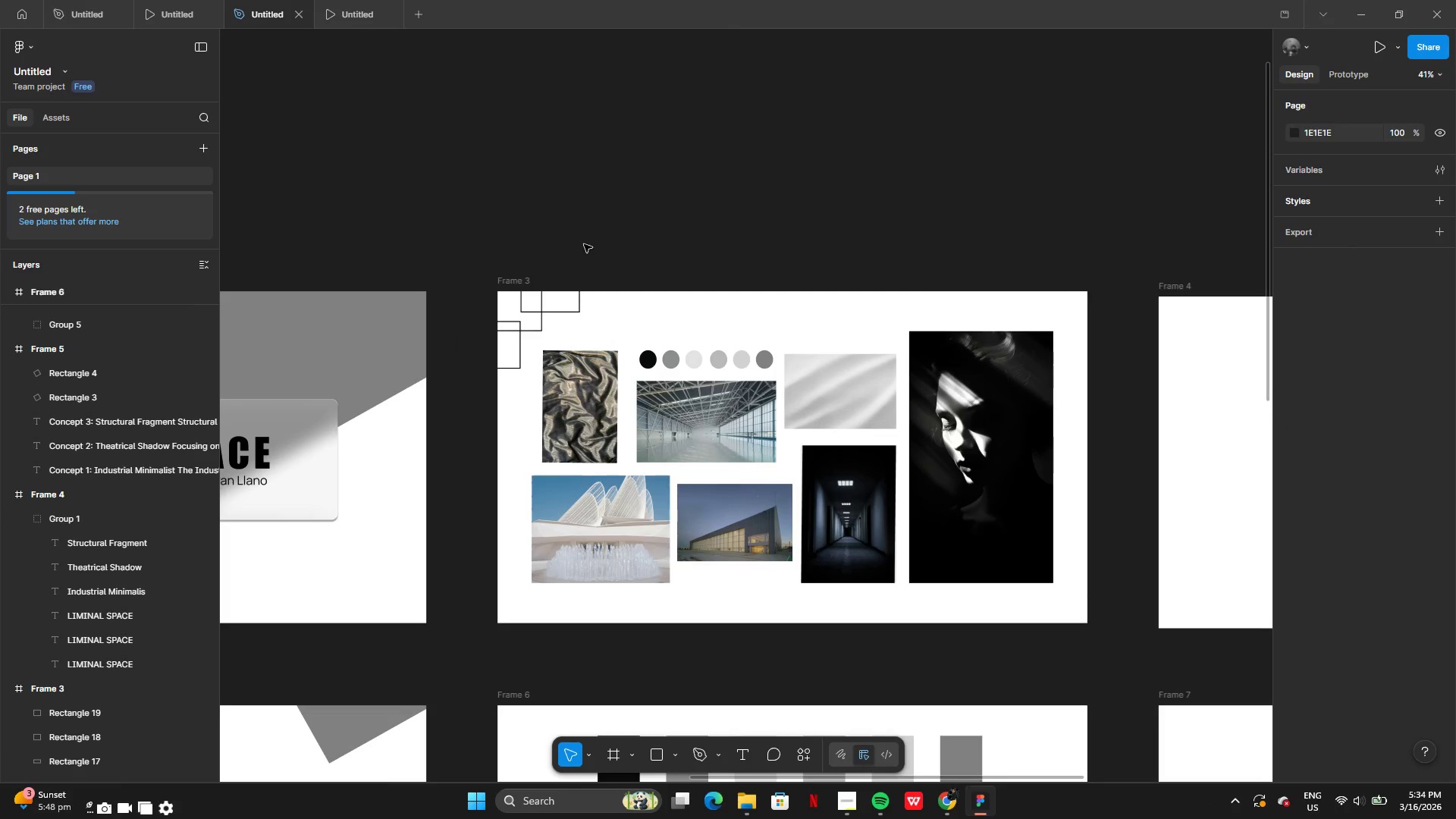 
left_click_drag(start_coordinate=[584, 244], to_coordinate=[500, 328])
 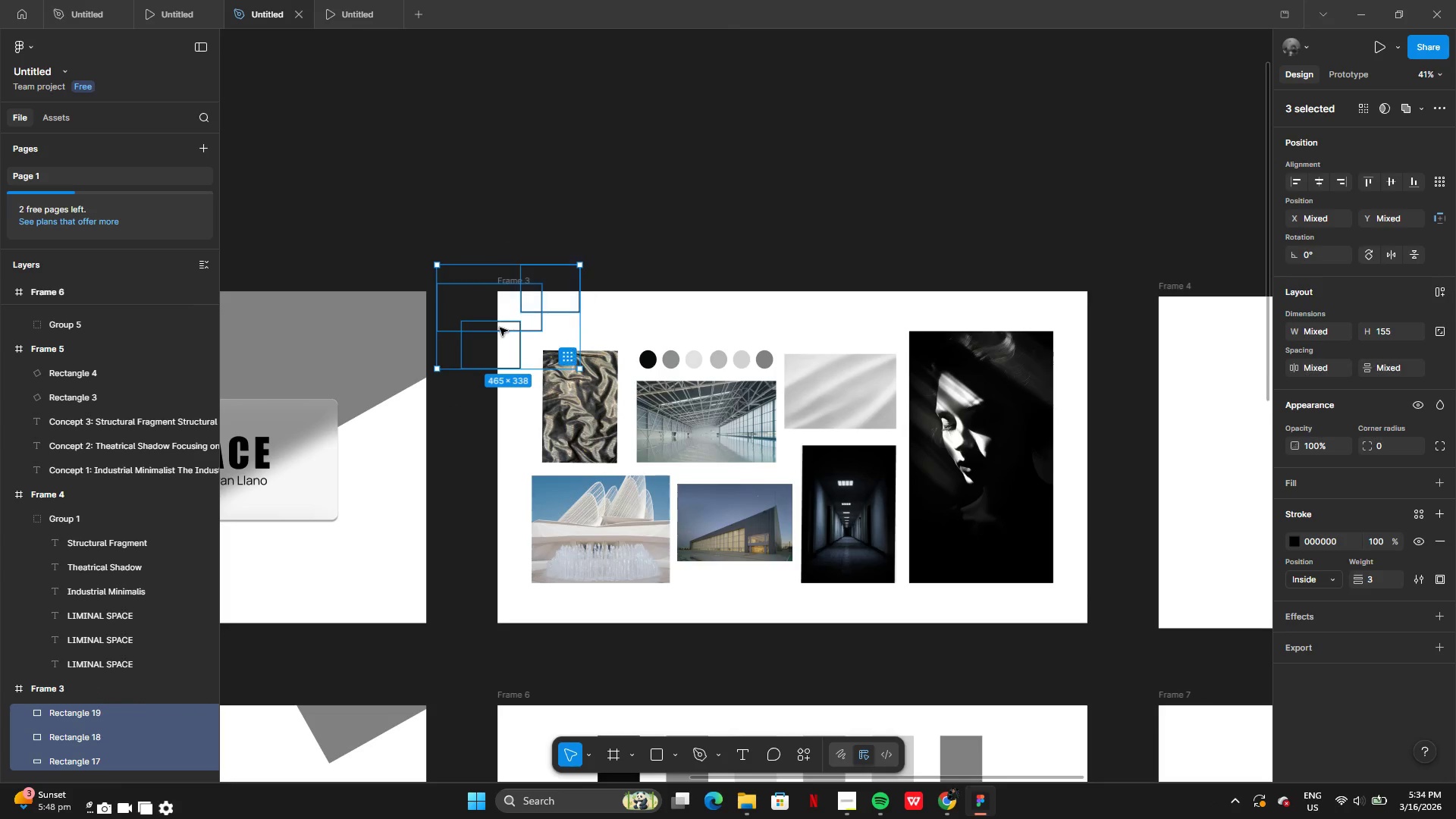 
key(Control+G)
 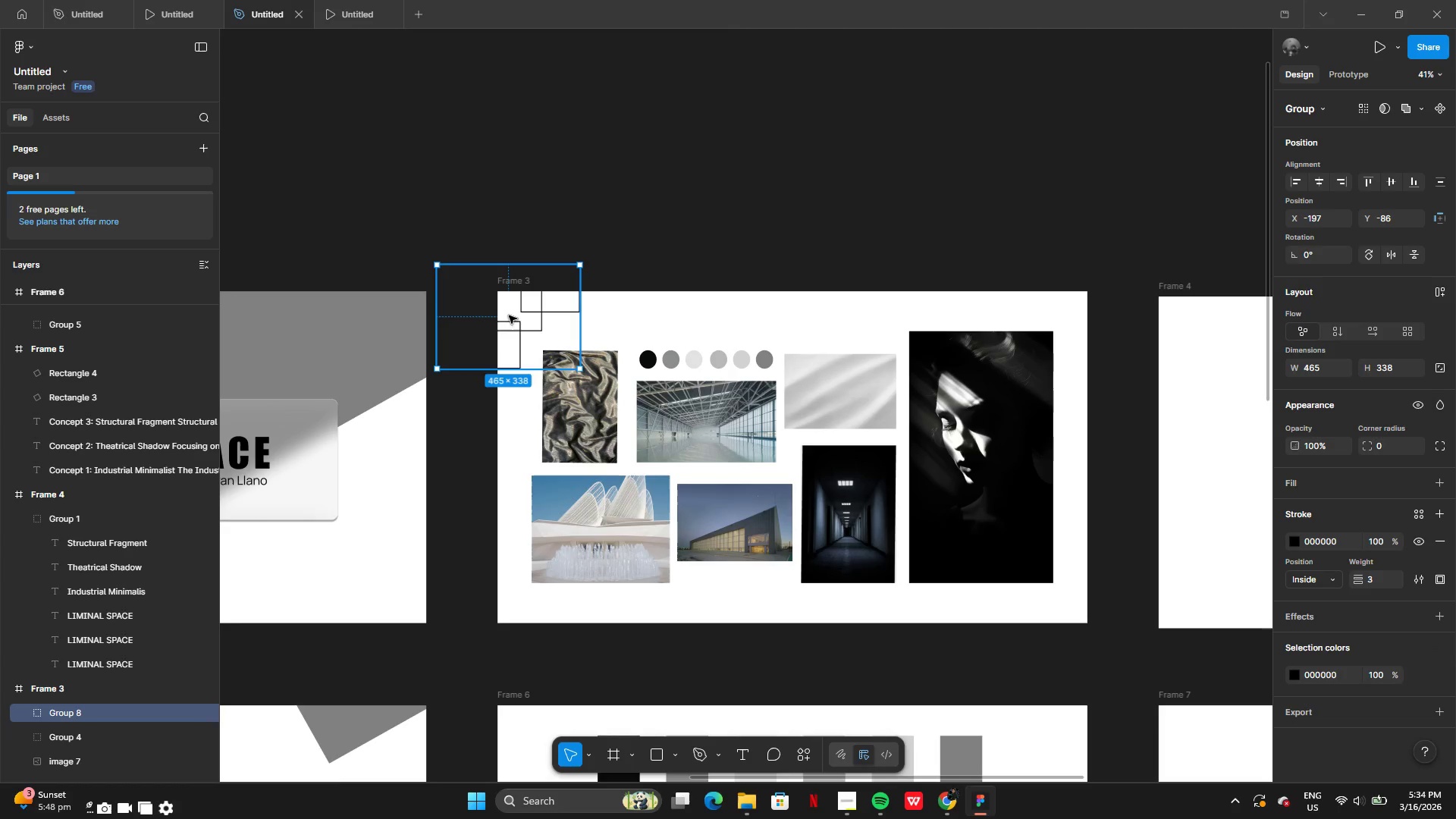 
hold_key(key=AltLeft, duration=0.36)
left_click_drag(start_coordinate=[511, 300], to_coordinate=[527, 332])
 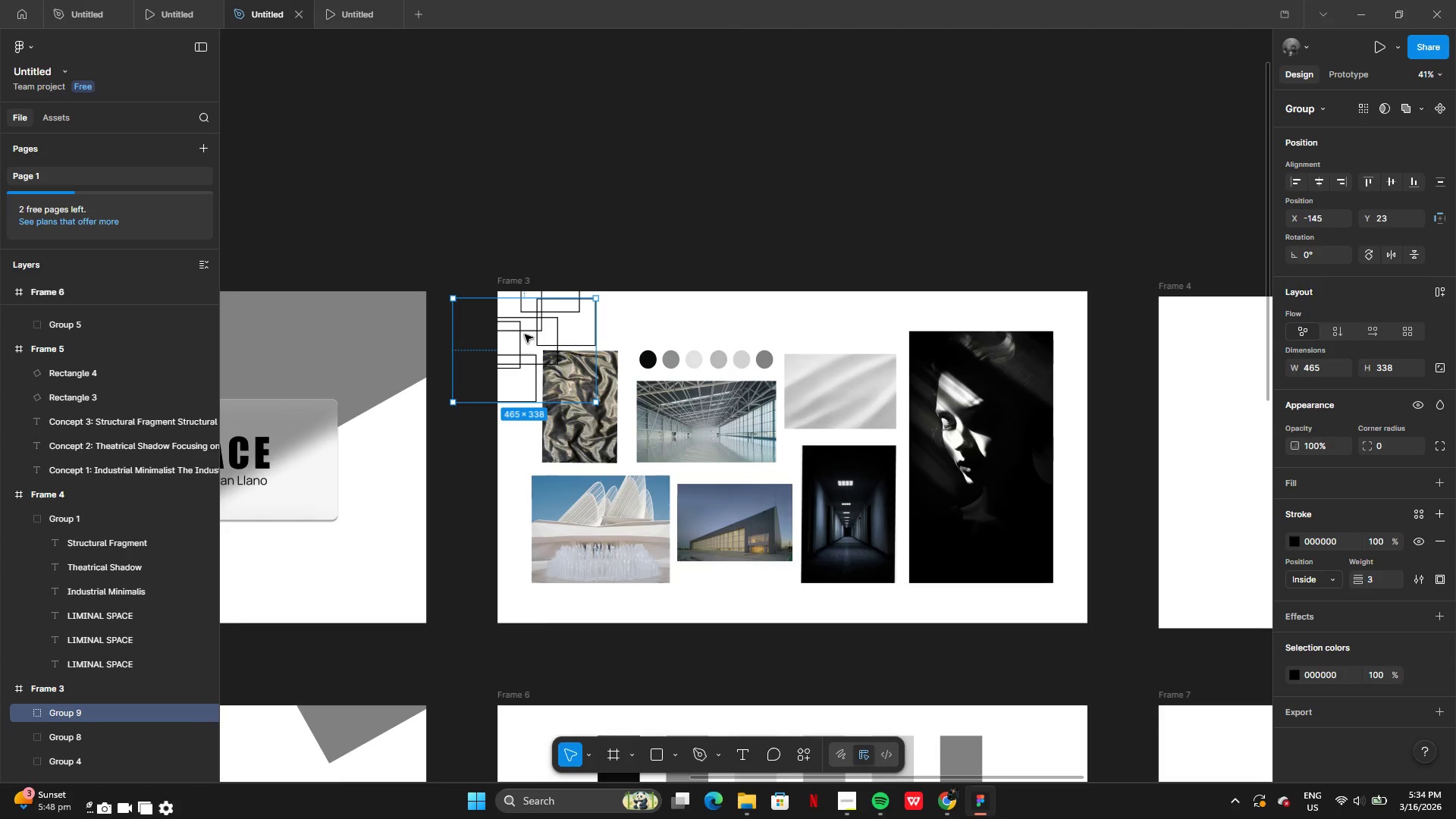 
left_click_drag(start_coordinate=[525, 334], to_coordinate=[1043, 622])
 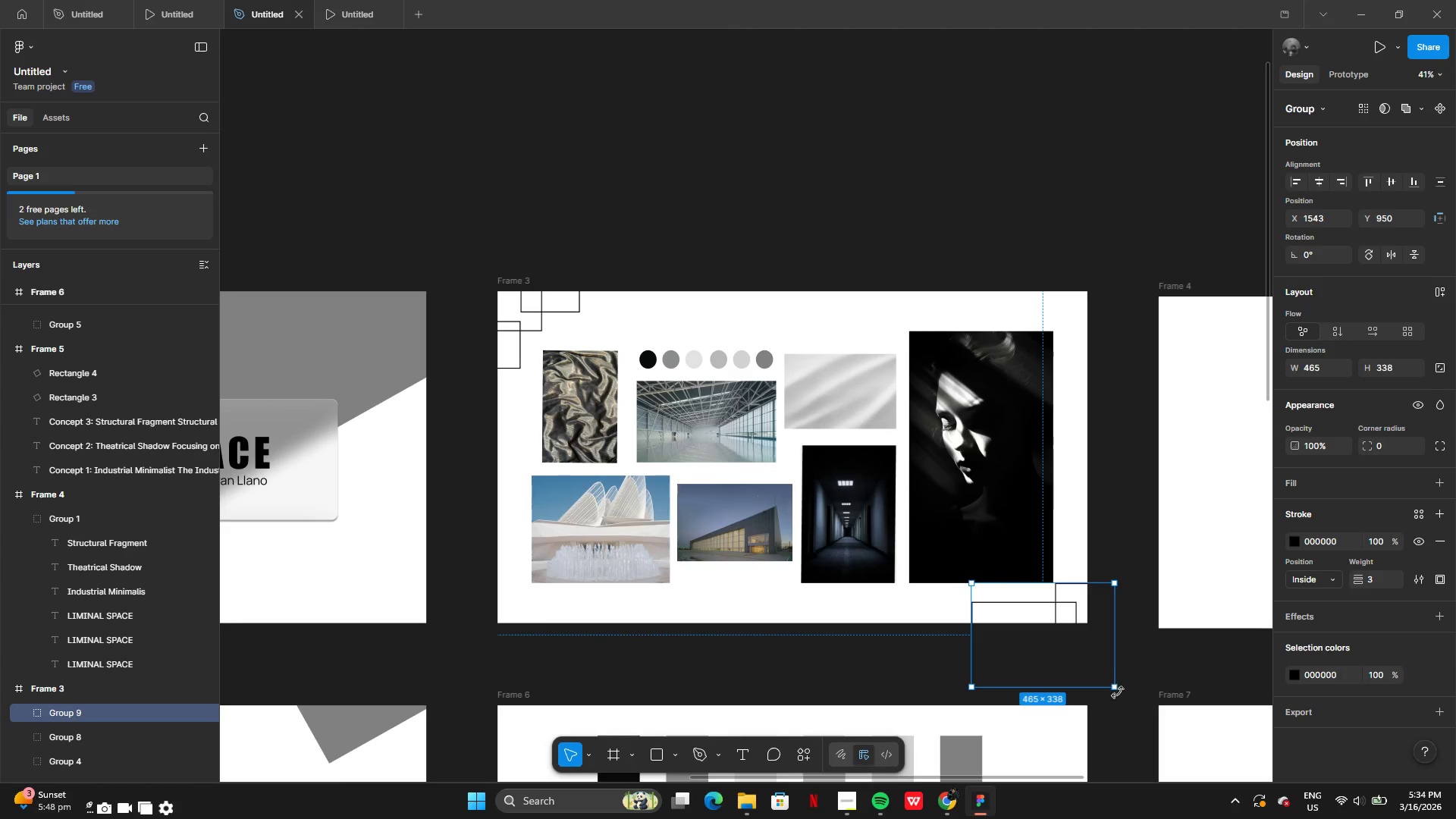 
left_click_drag(start_coordinate=[1120, 695], to_coordinate=[1025, 602])
 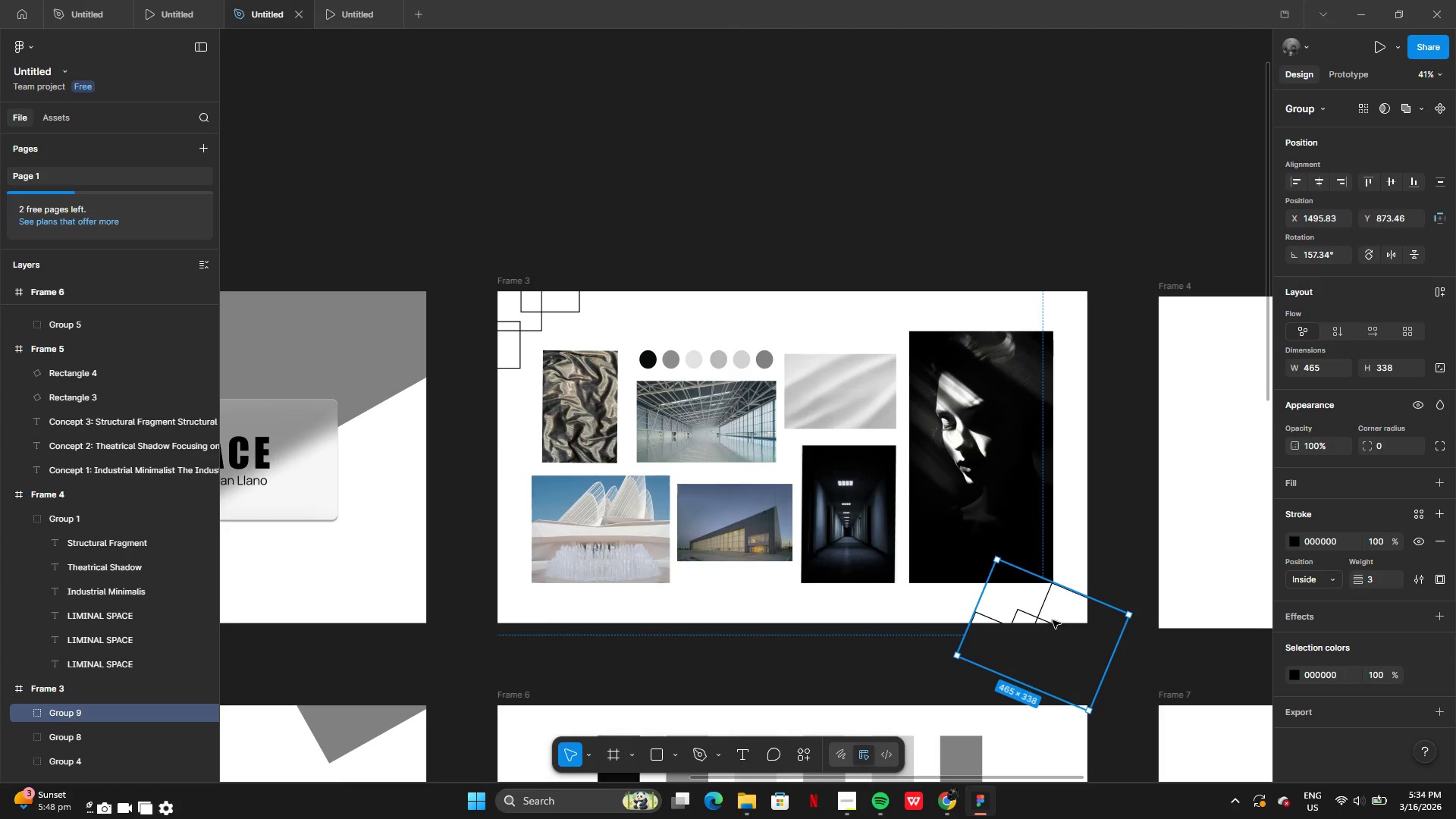 
left_click_drag(start_coordinate=[1053, 620], to_coordinate=[1068, 612])
 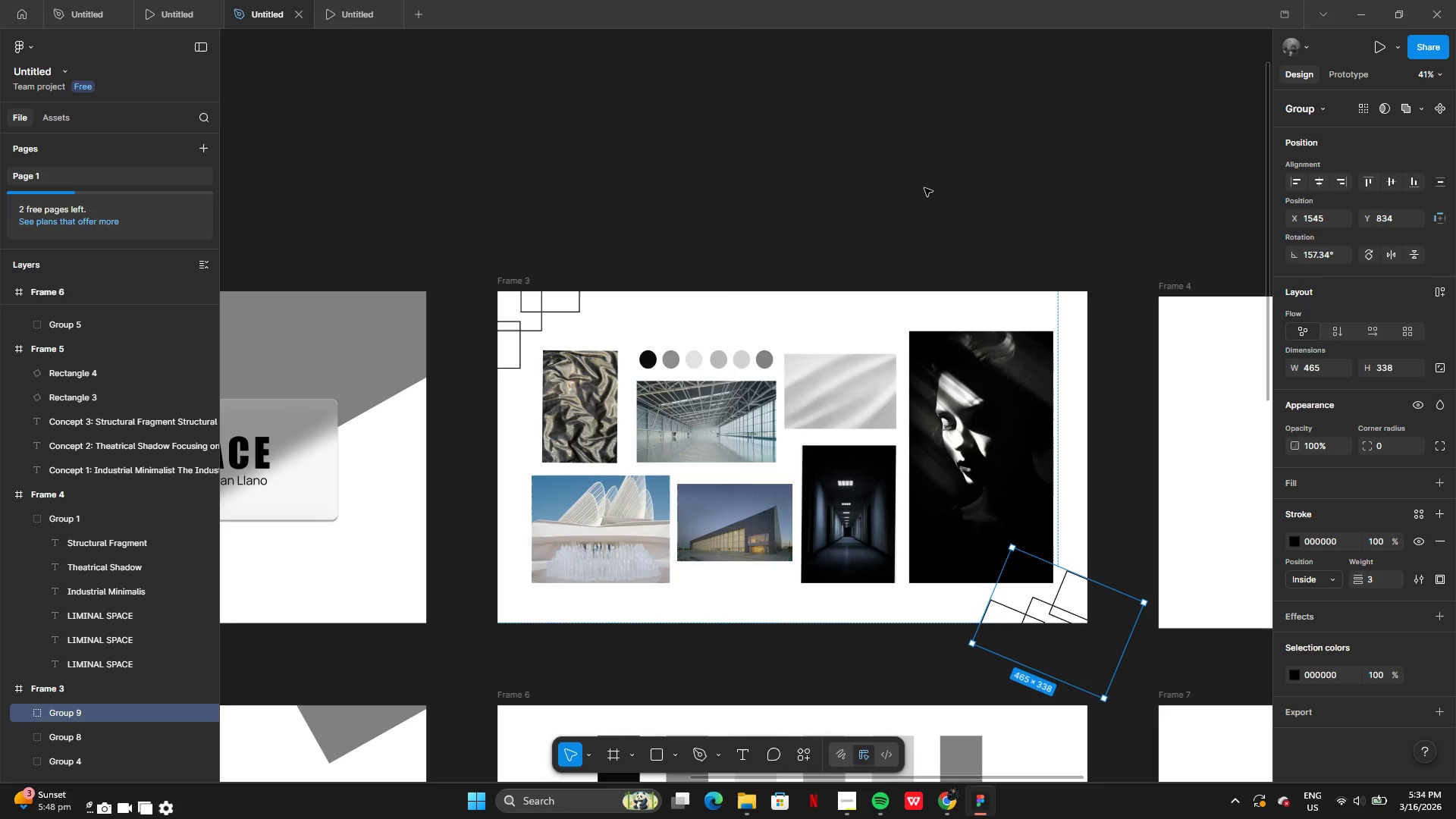 
left_click([924, 188])
 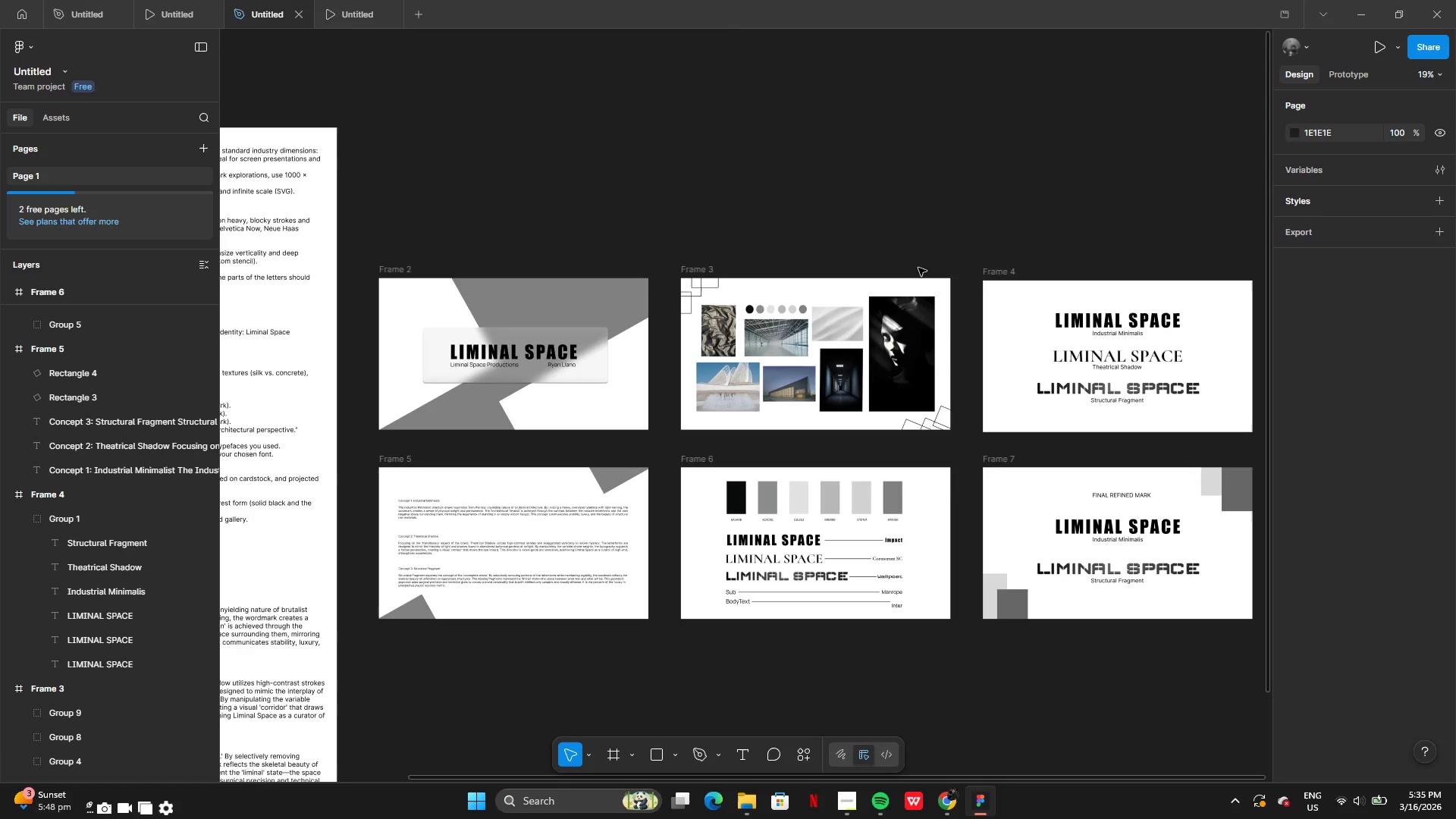 
wait(40.03)
 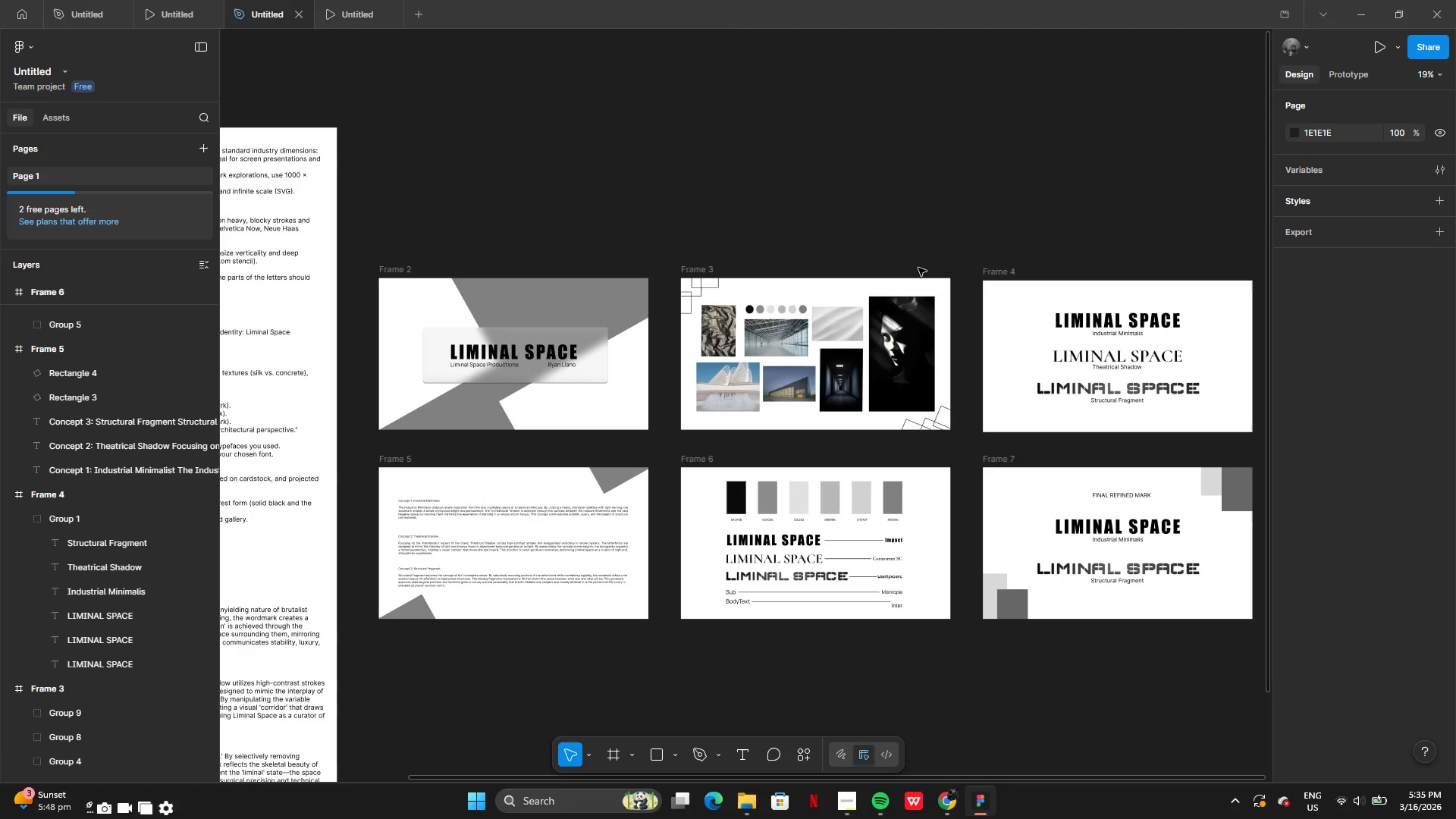 
left_click([1381, 46])
 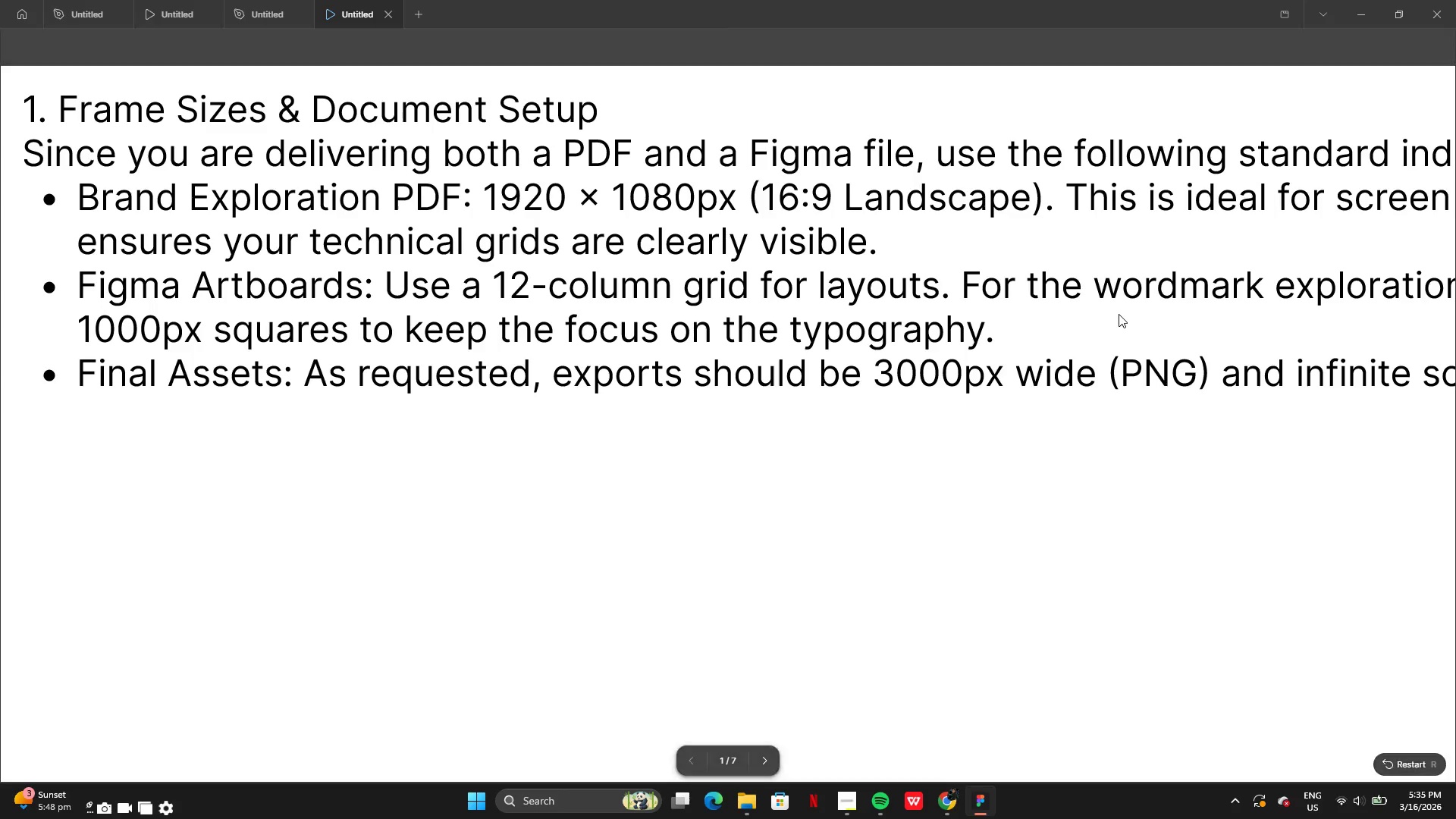 
key(ArrowRight)
 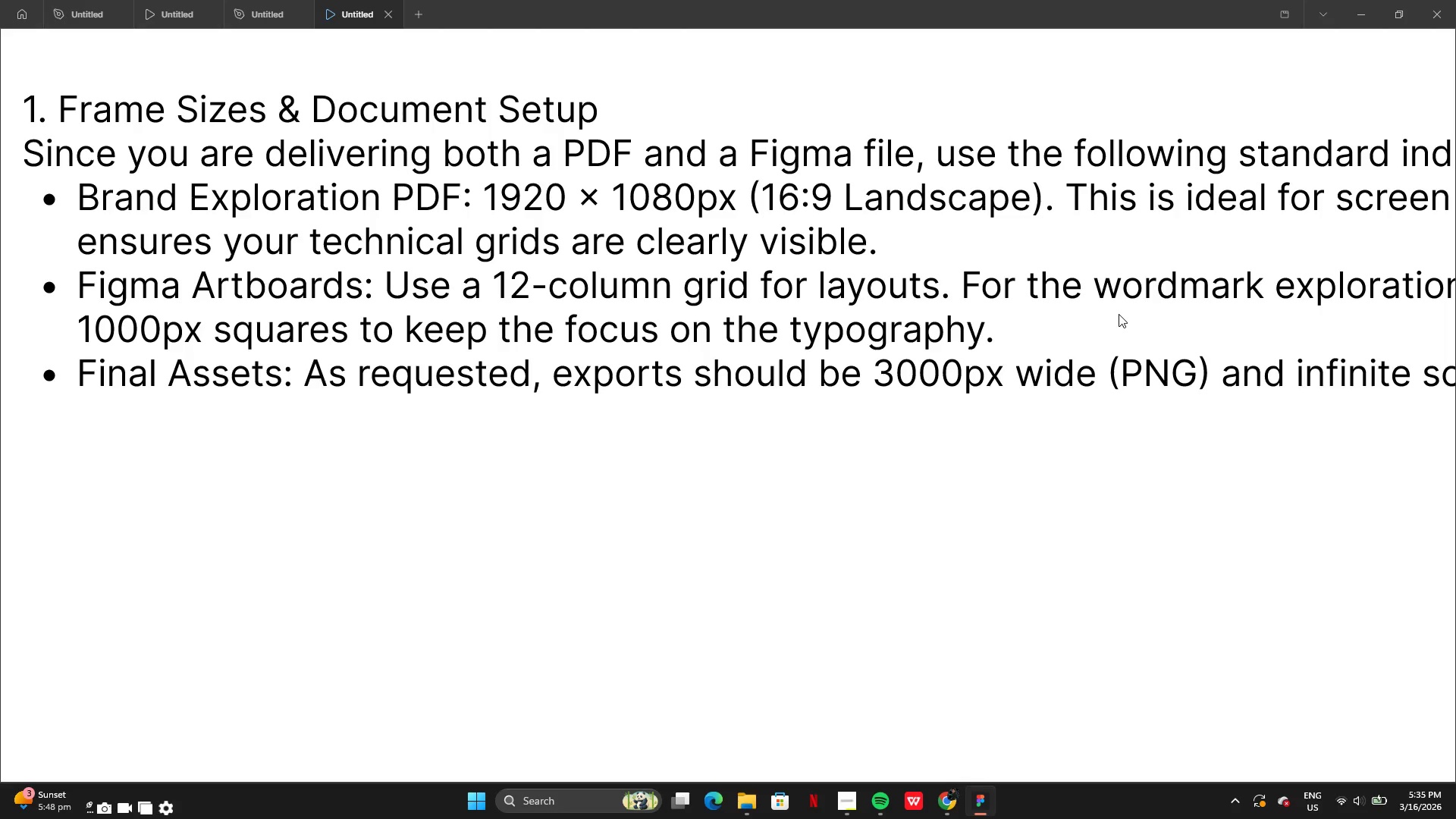 
key(ArrowRight)
 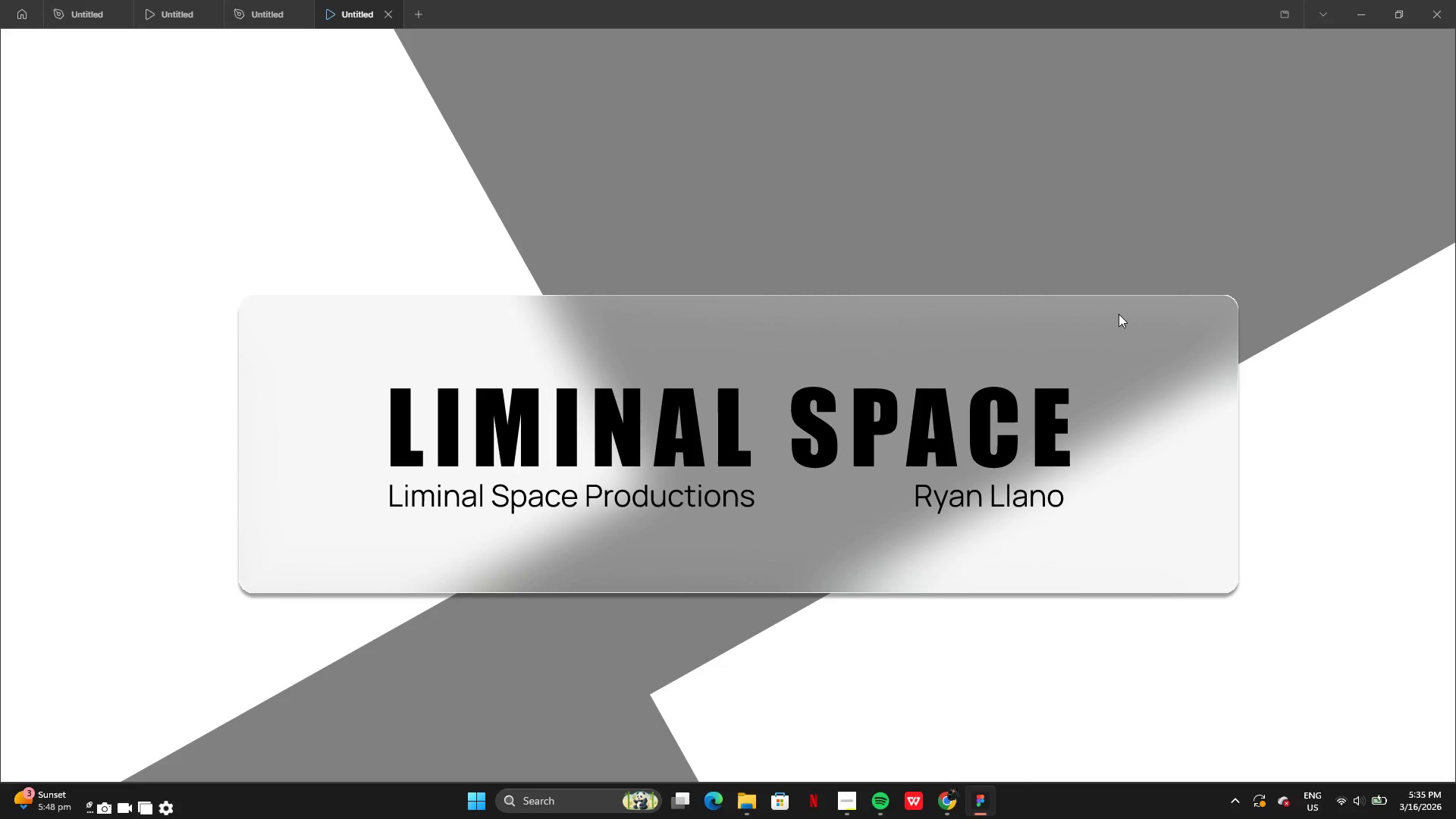 
key(ArrowRight)
 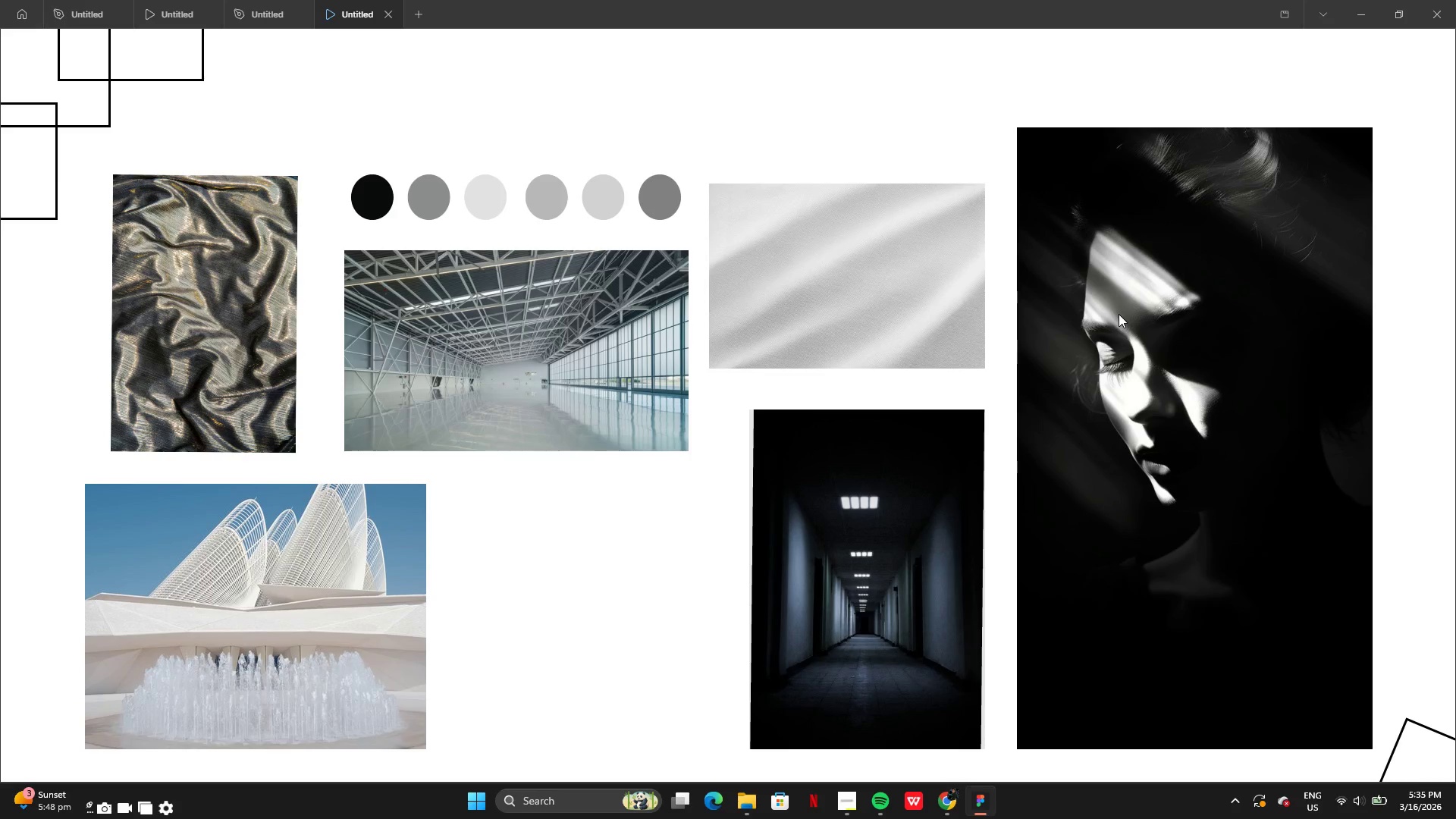 
wait(8.7)
 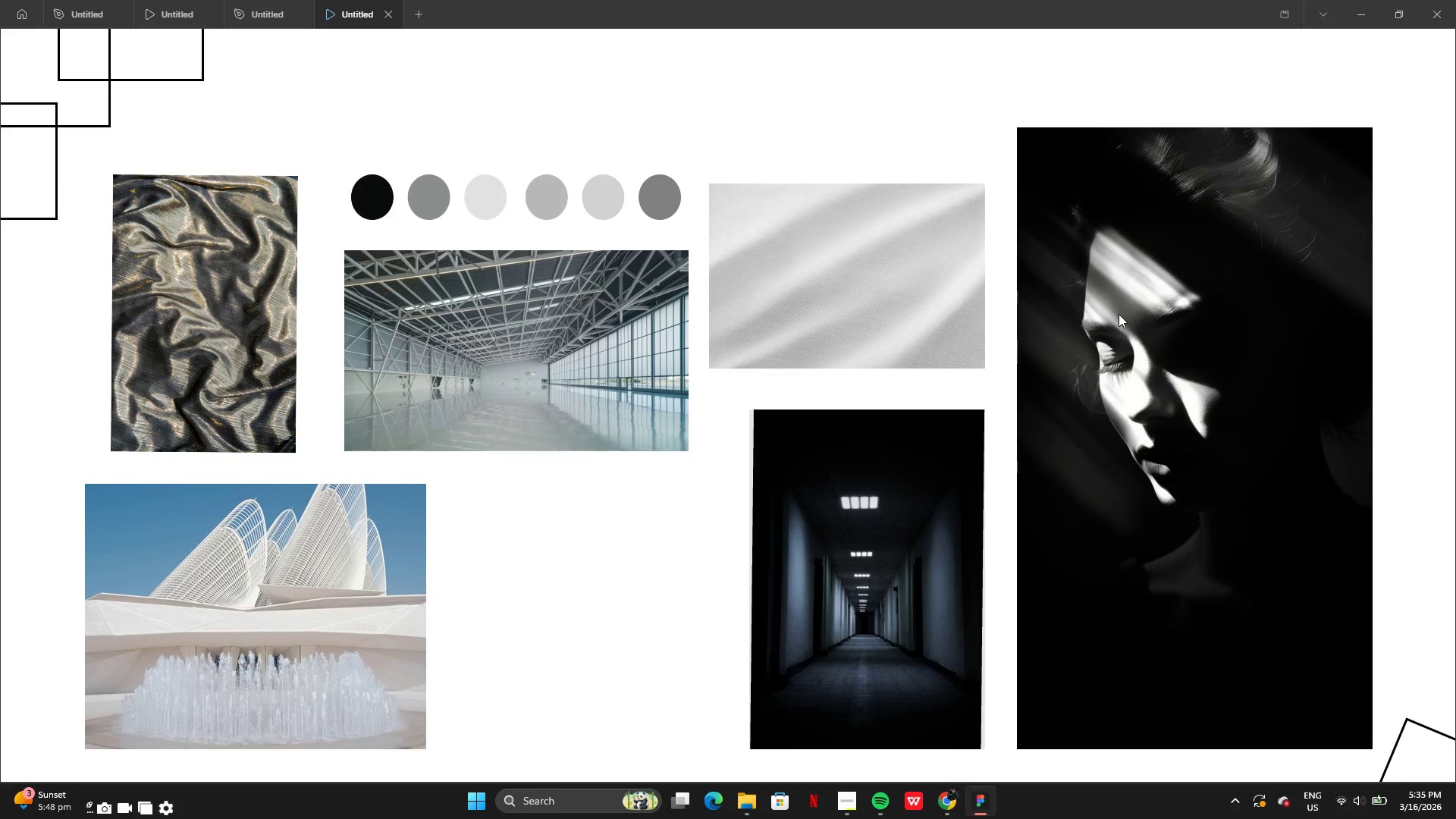 
key(ArrowRight)
 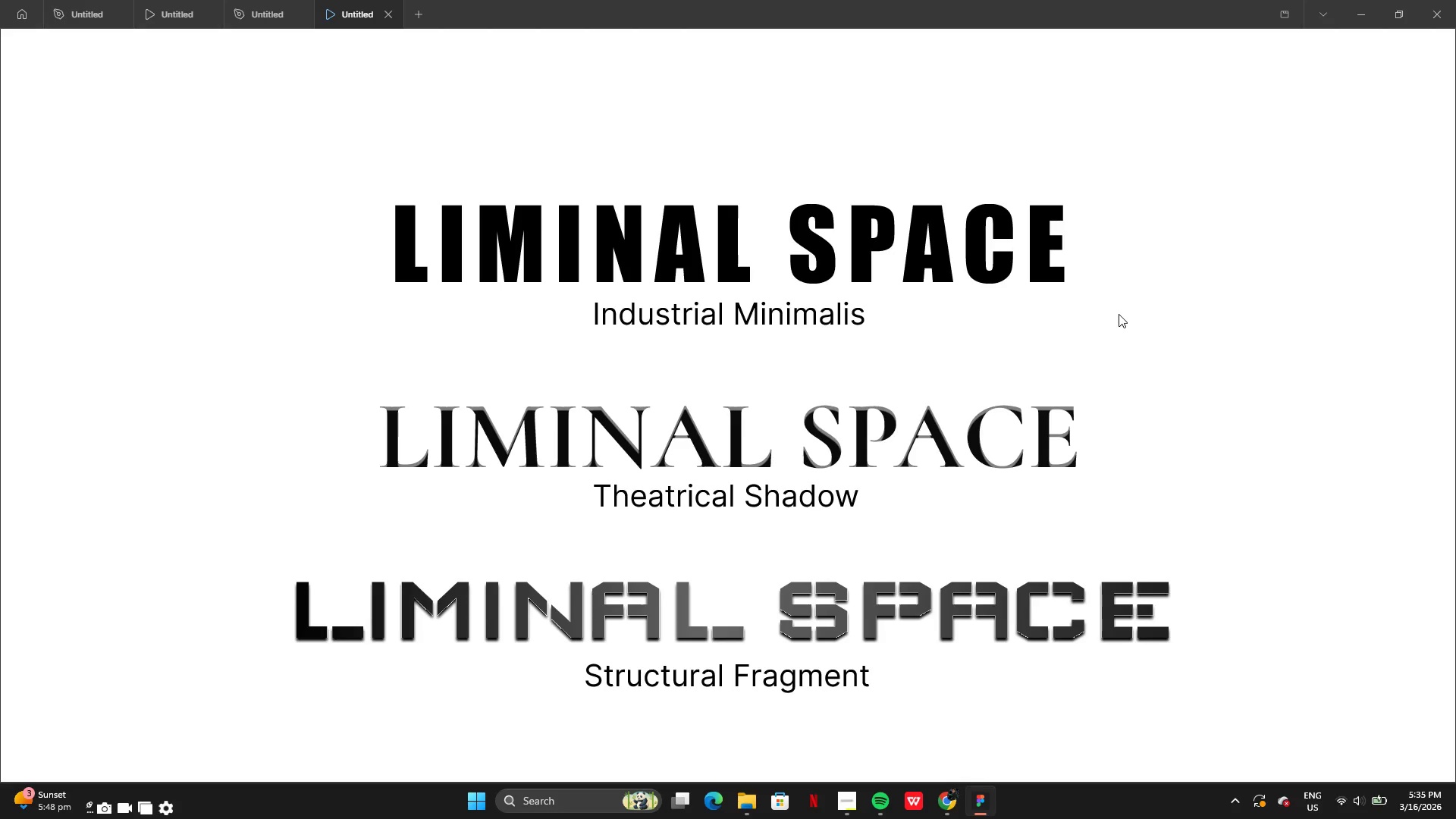 
key(ArrowRight)
 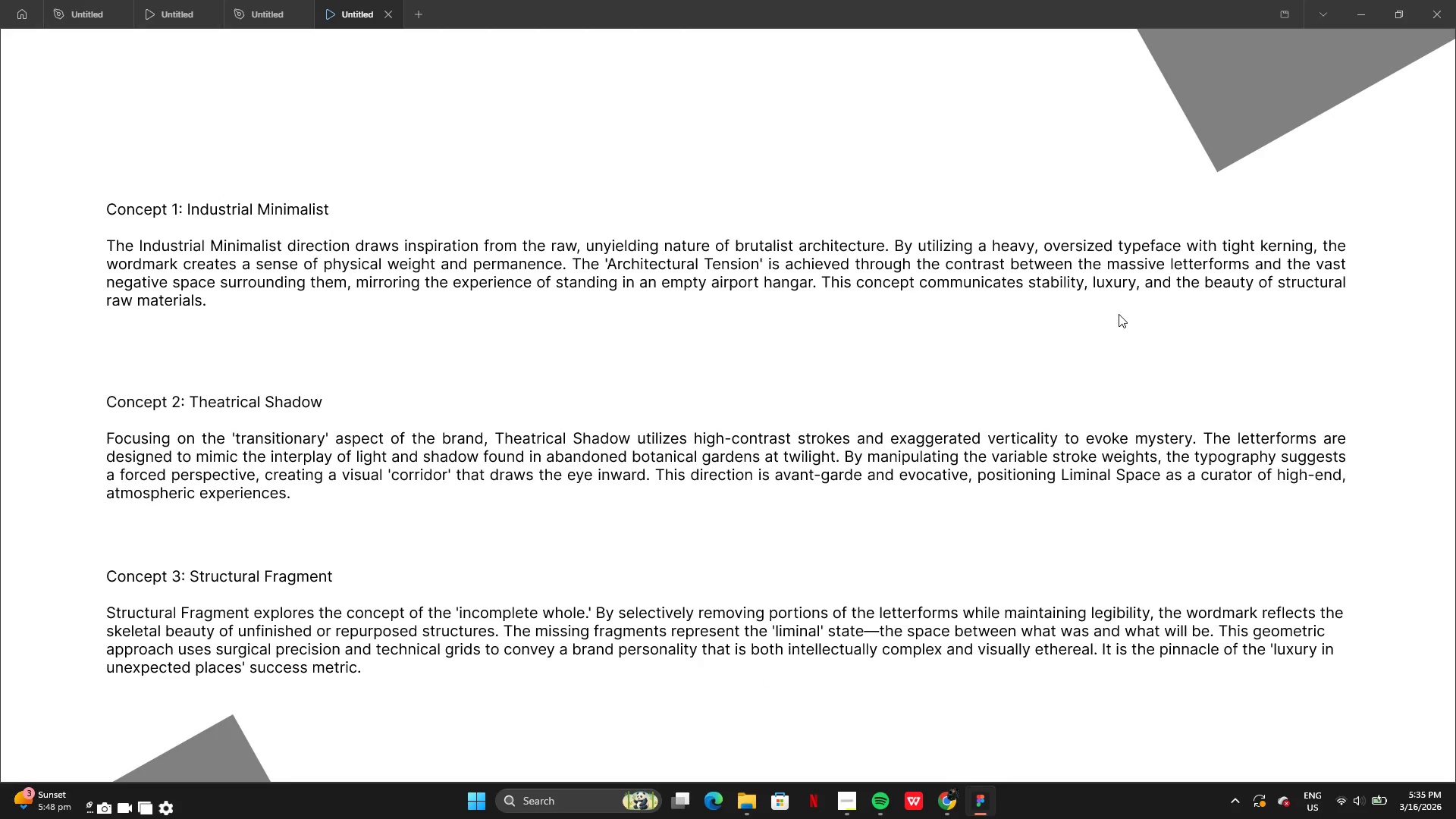 
key(ArrowRight)
 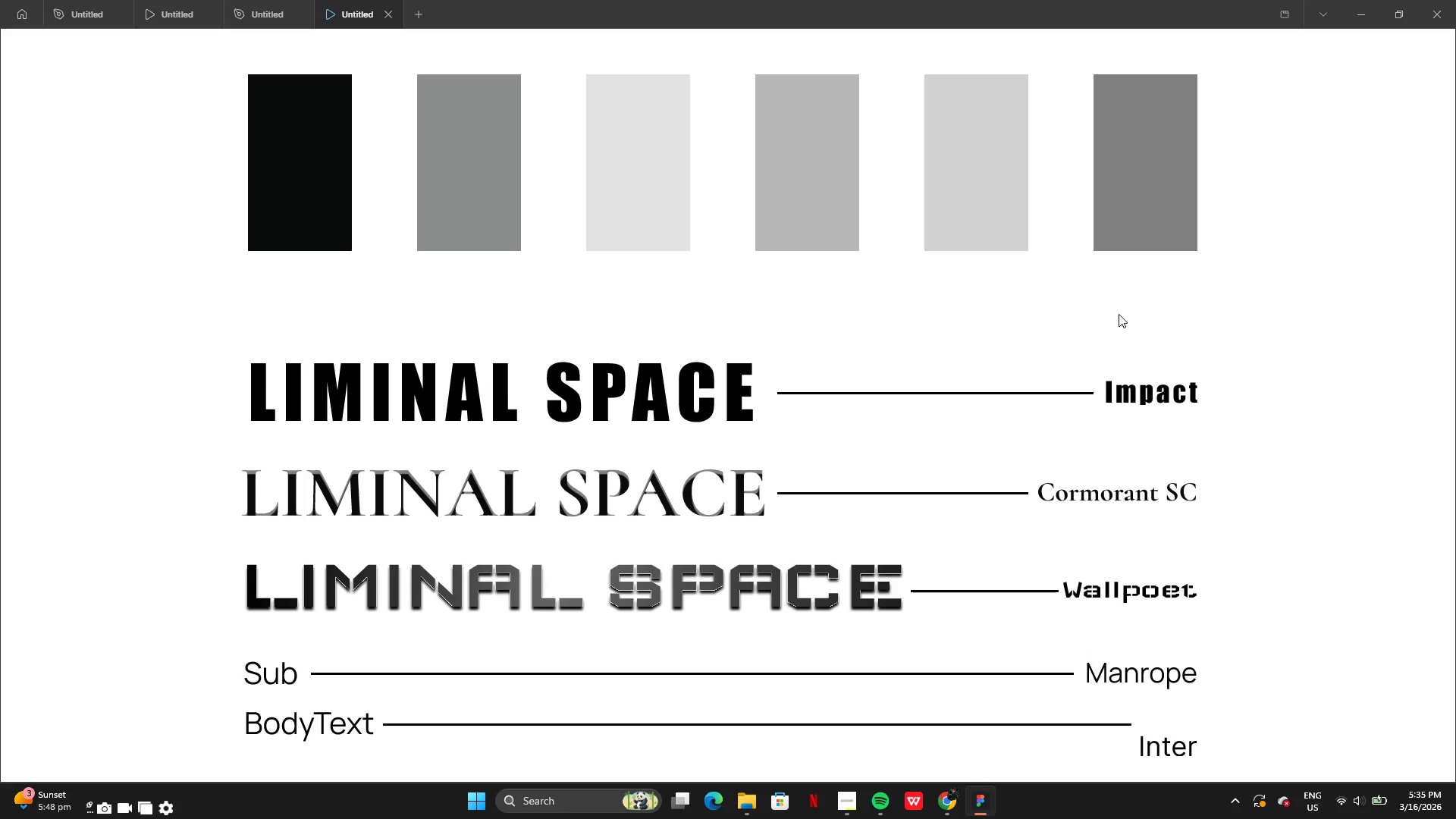 
key(ArrowRight)
 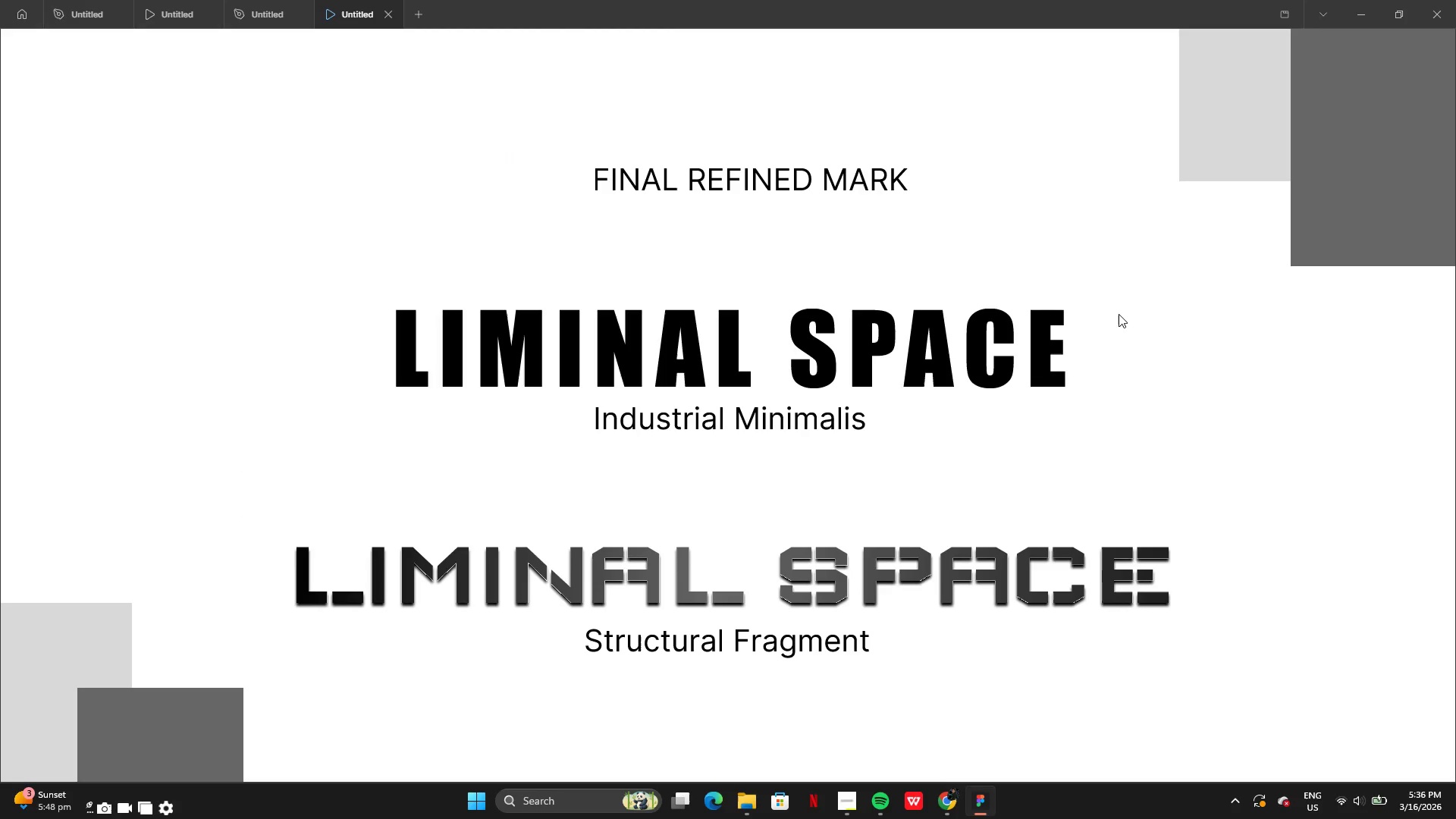 
key(ArrowRight)
 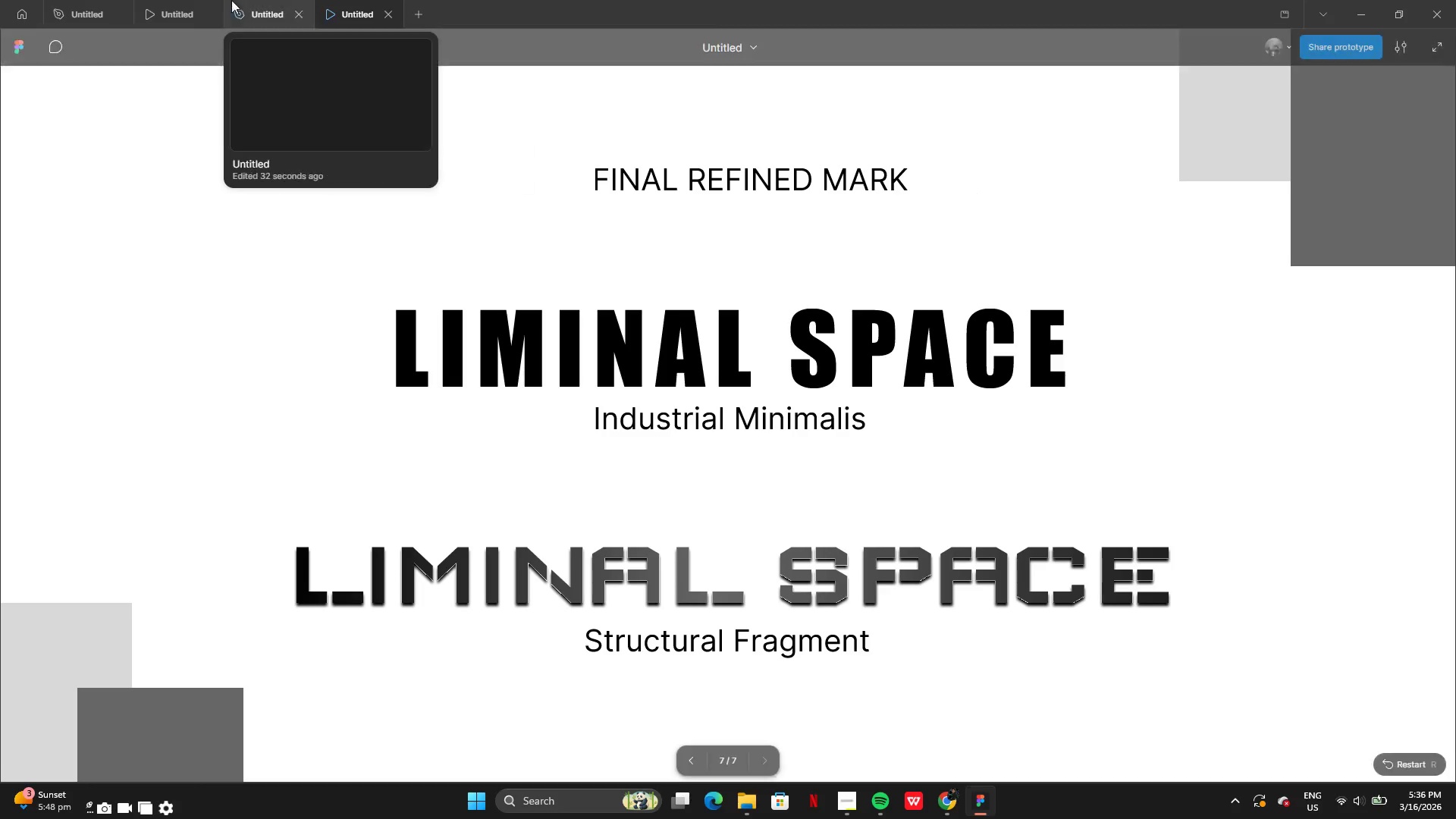 
left_click([262, 9])
 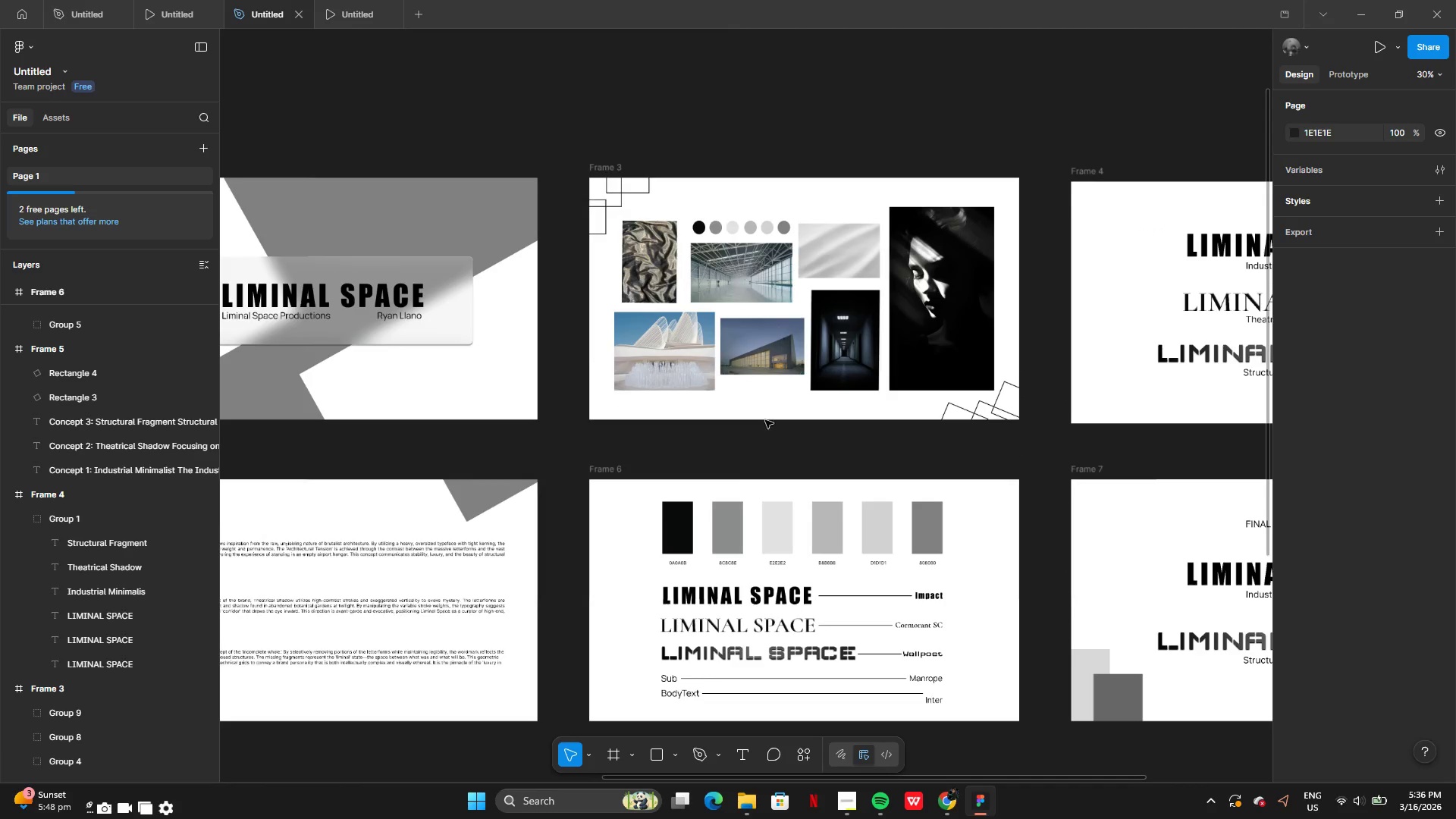 
left_click([766, 348])
 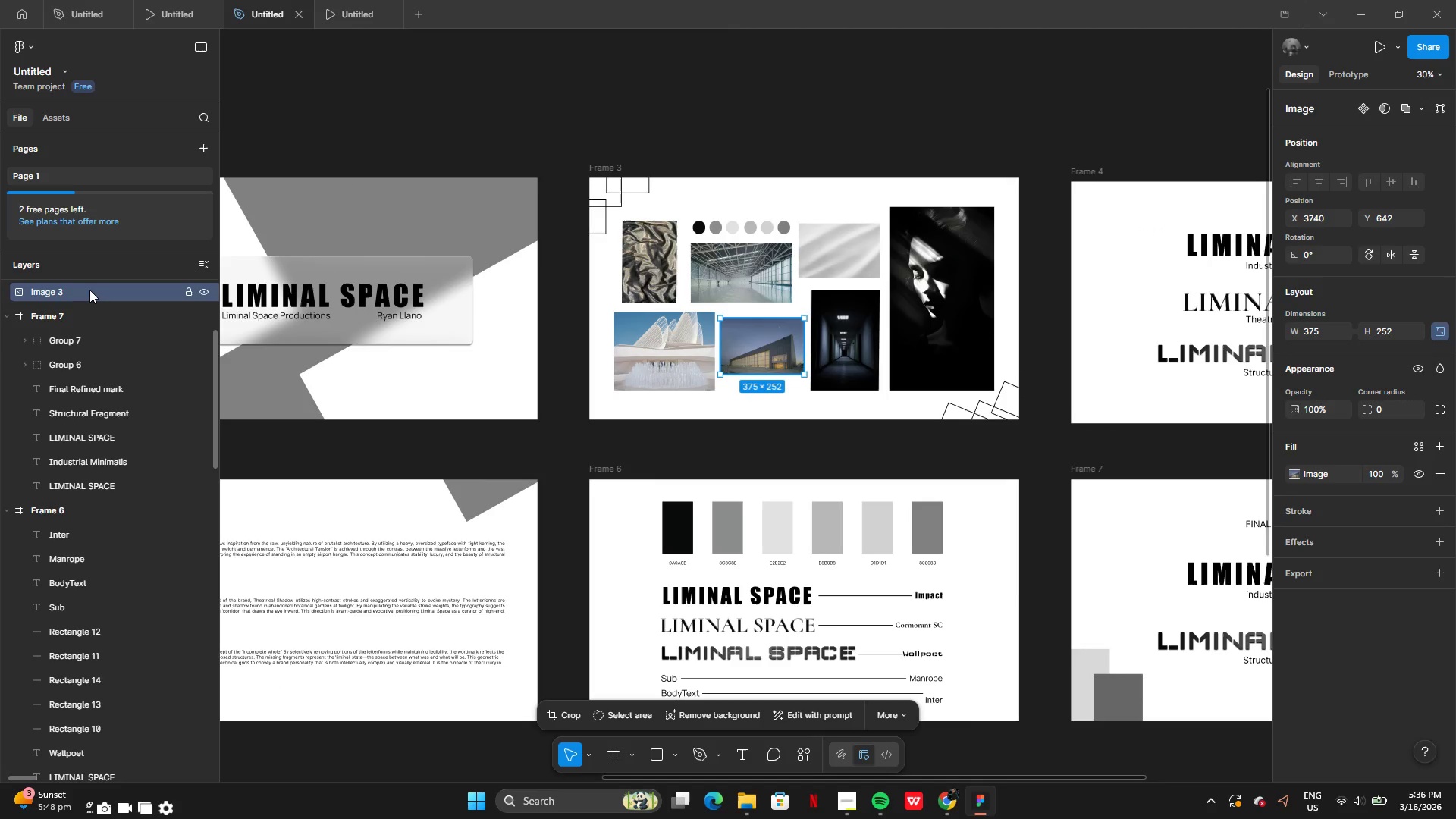 
left_click_drag(start_coordinate=[89, 290], to_coordinate=[77, 634])
 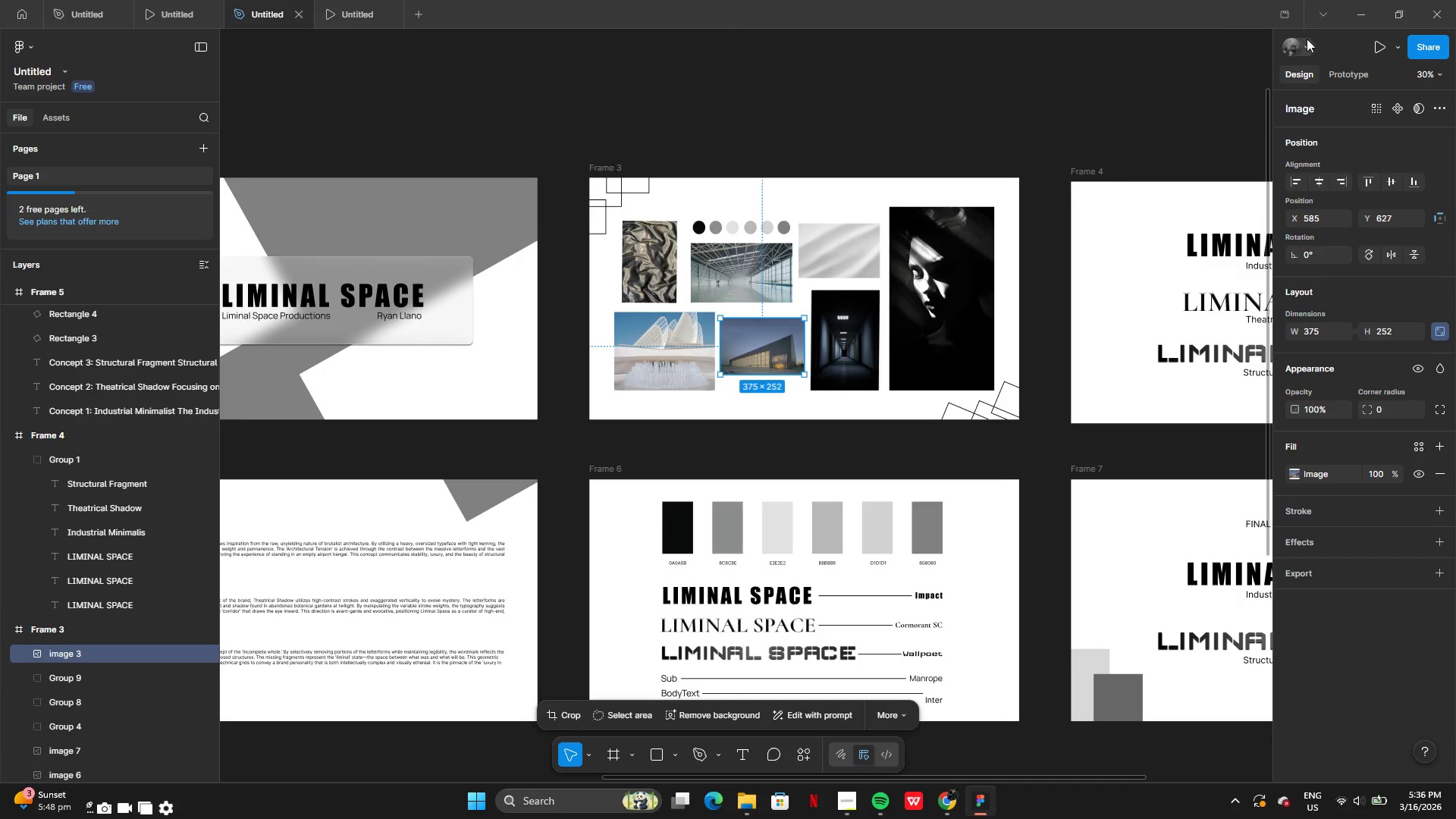 
left_click([1392, 49])
 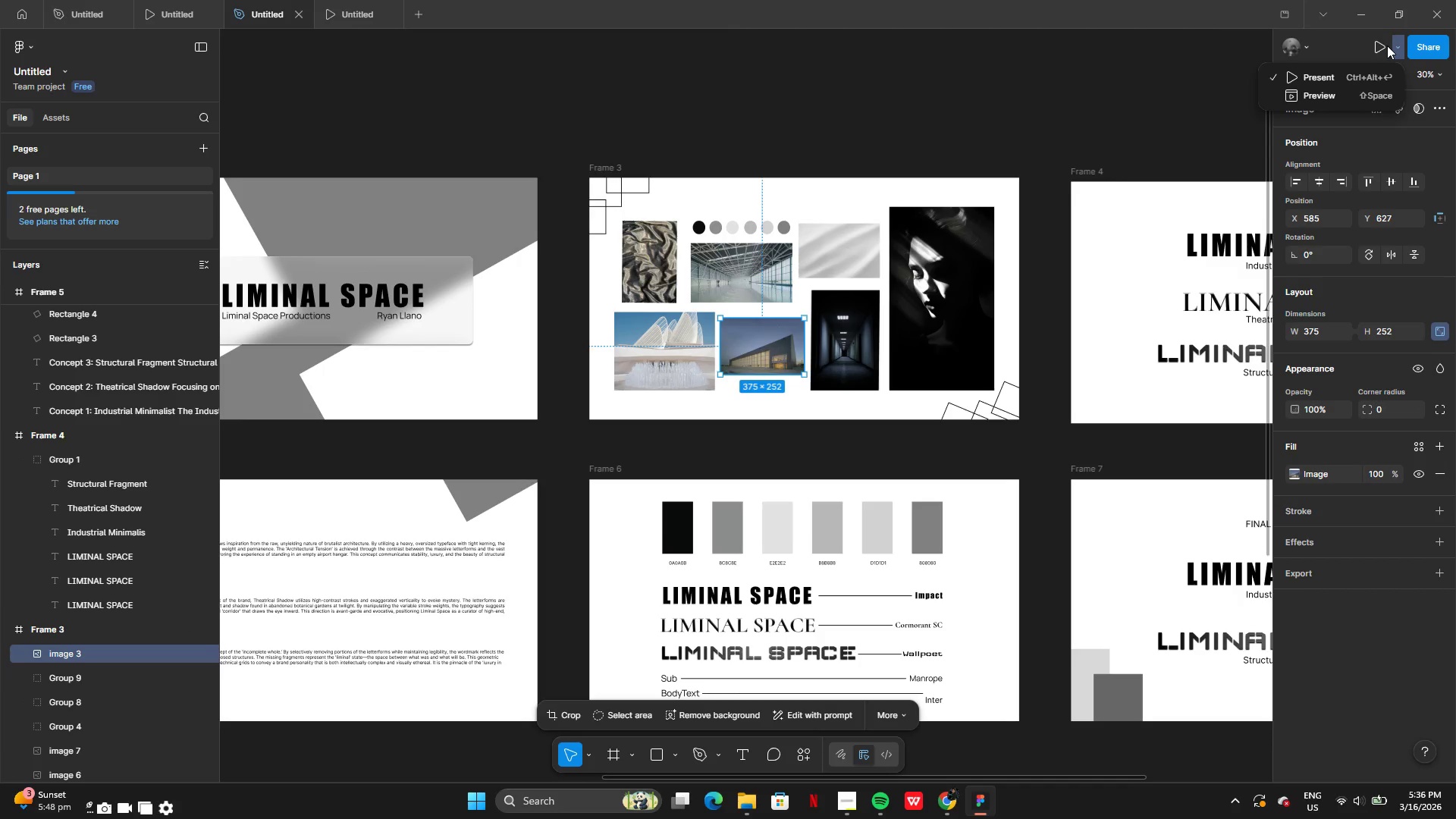 
left_click([1387, 46])
 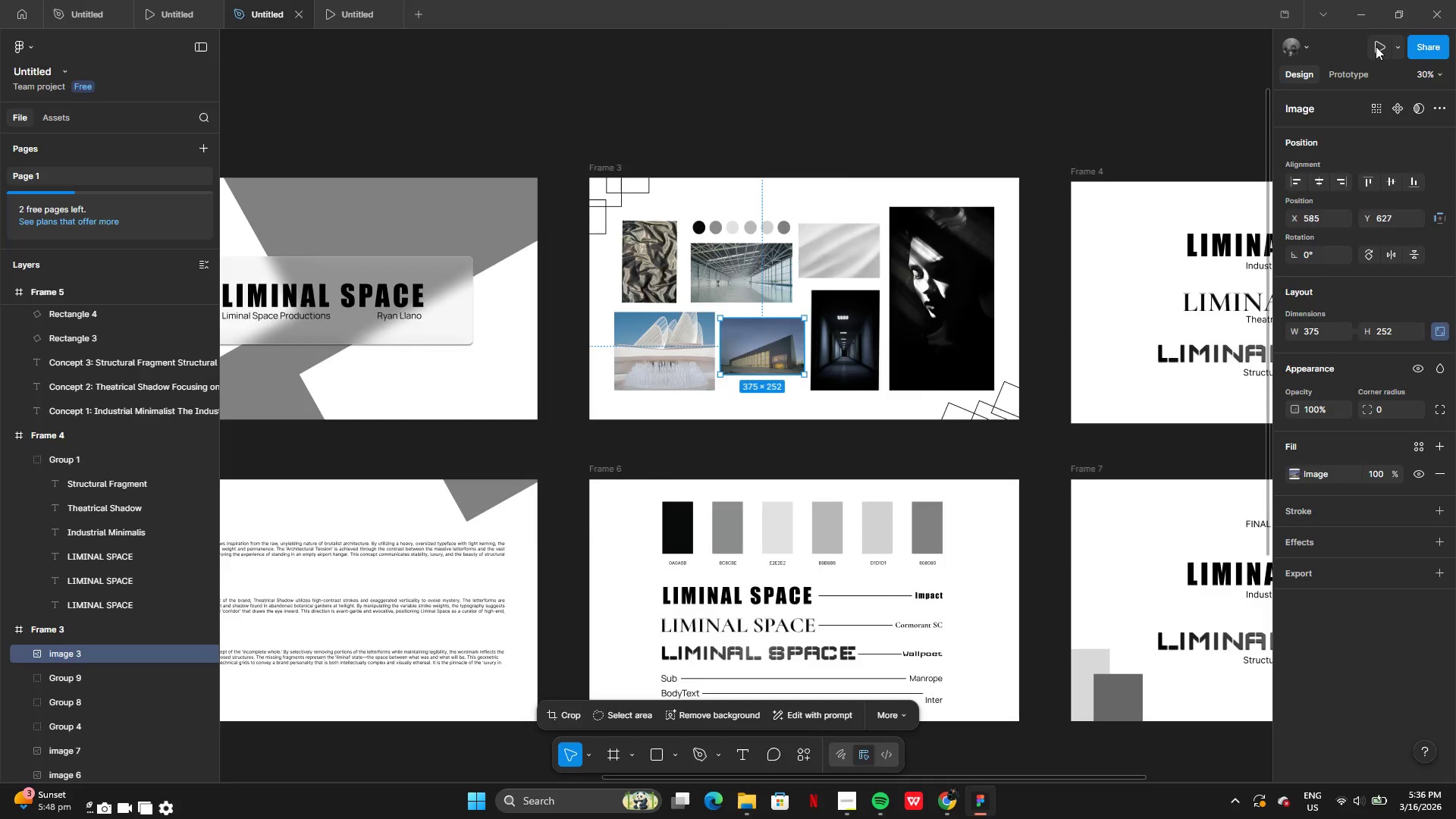 
left_click([1376, 46])
 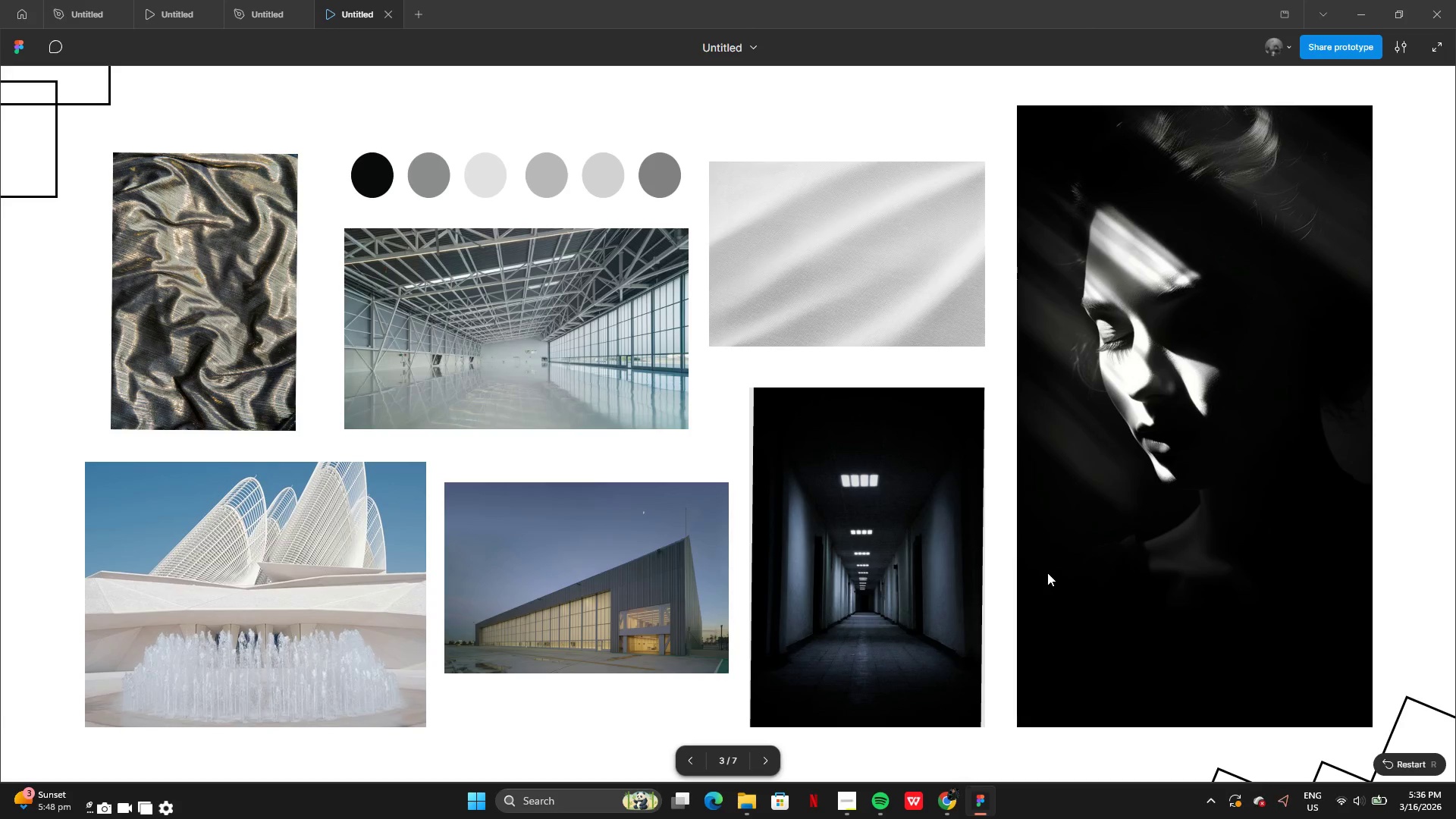 
left_click([1047, 573])
 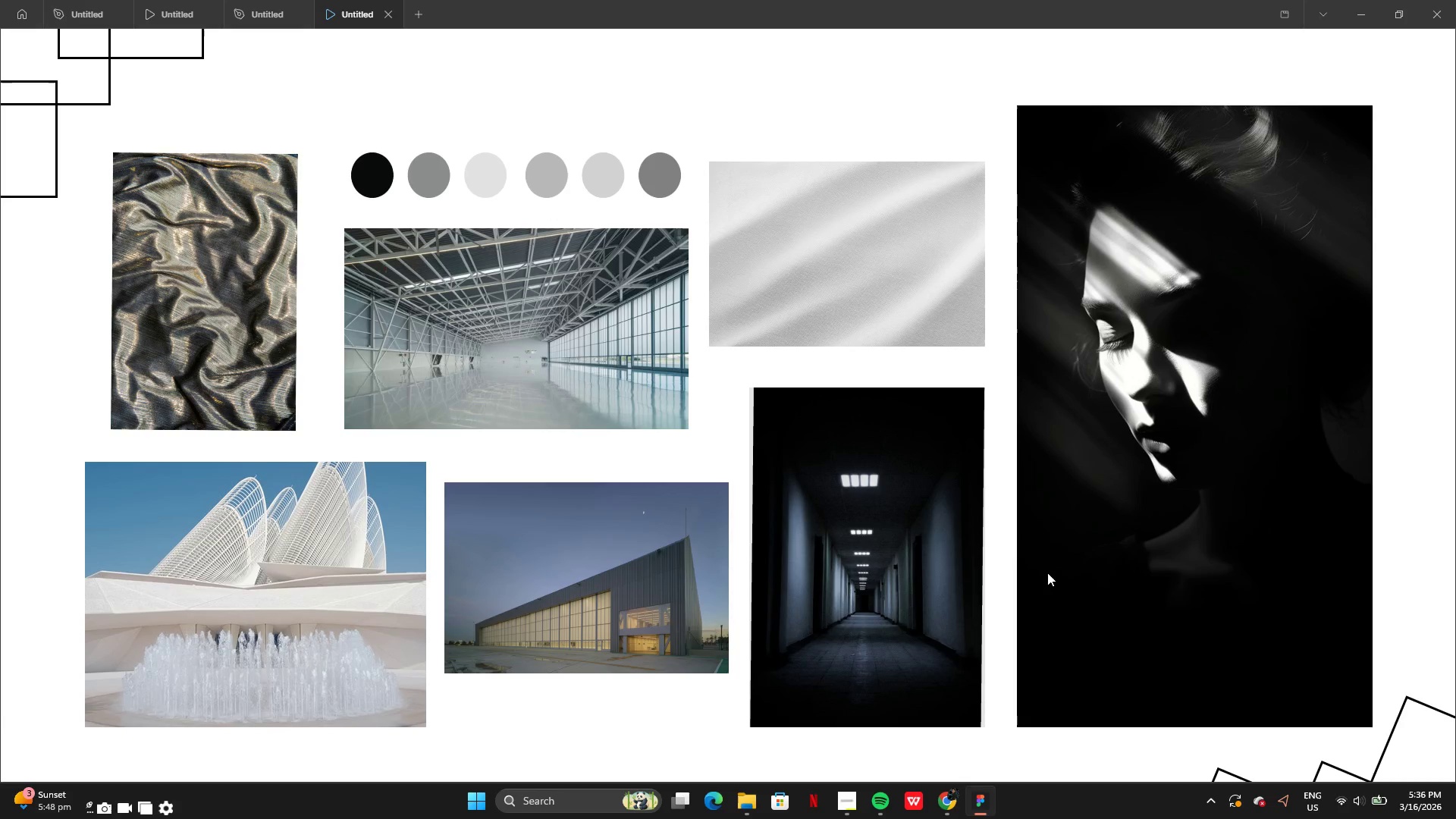 
key(ArrowLeft)
 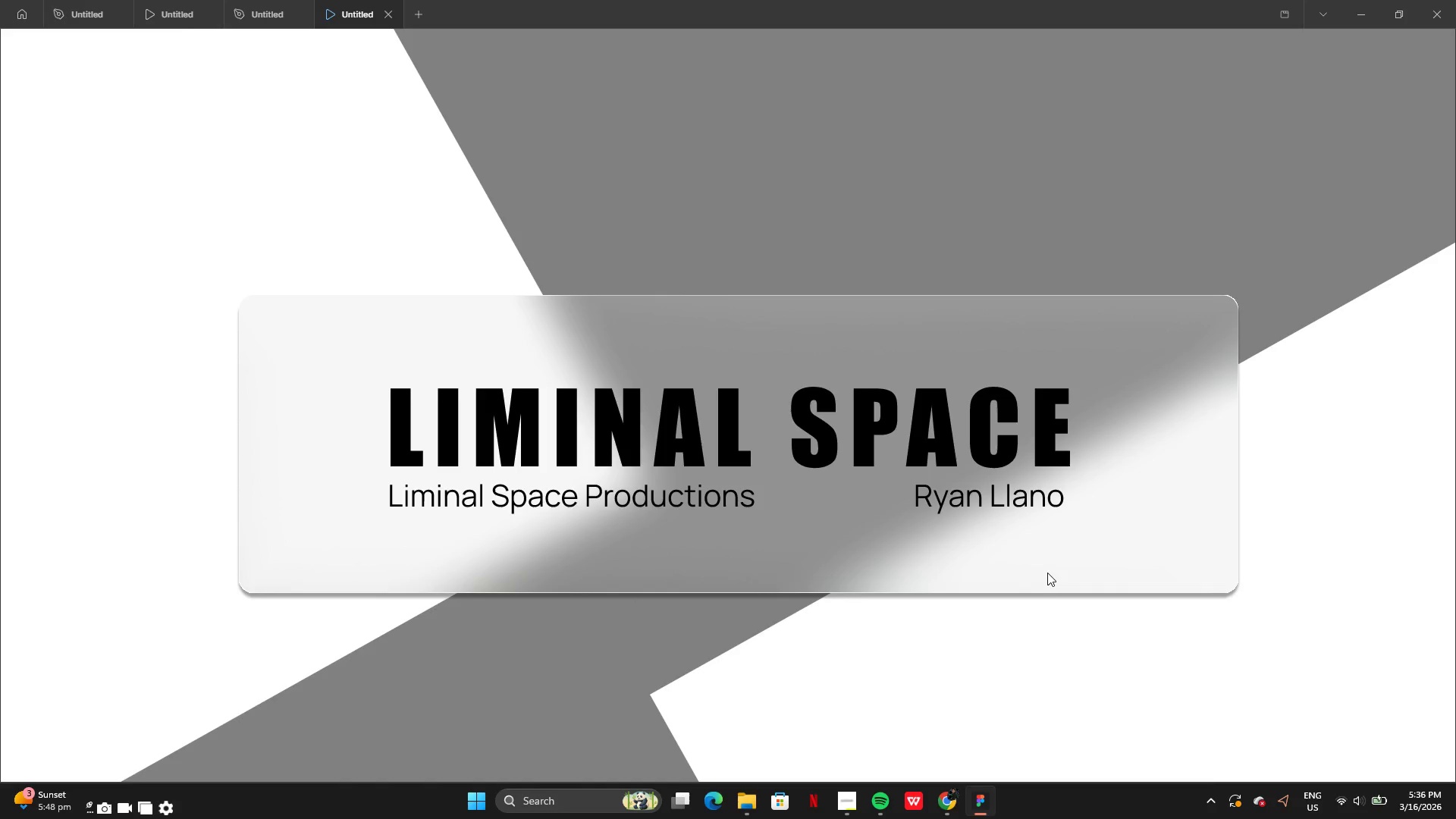 
key(ArrowRight)
 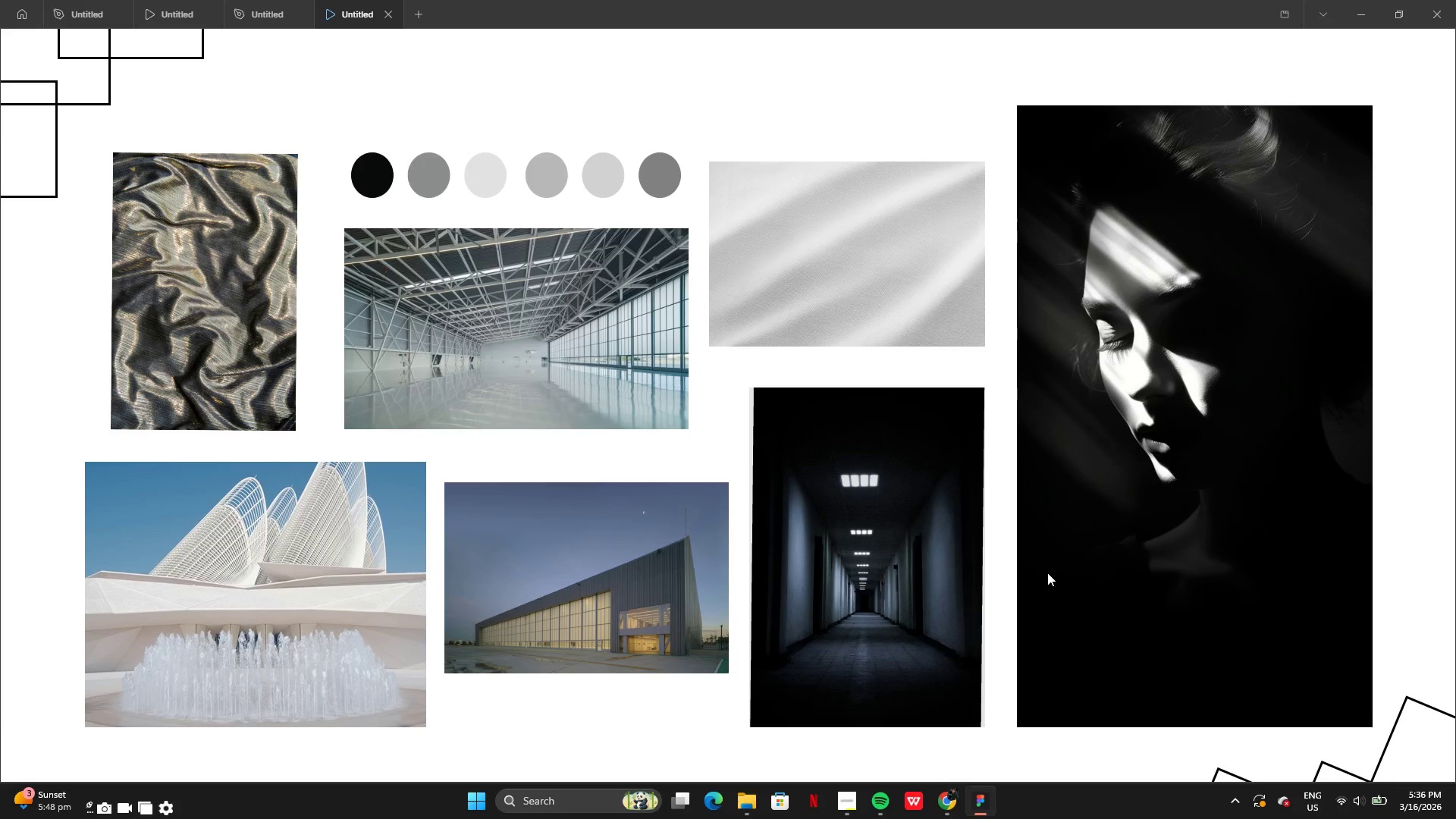 
key(ArrowRight)
 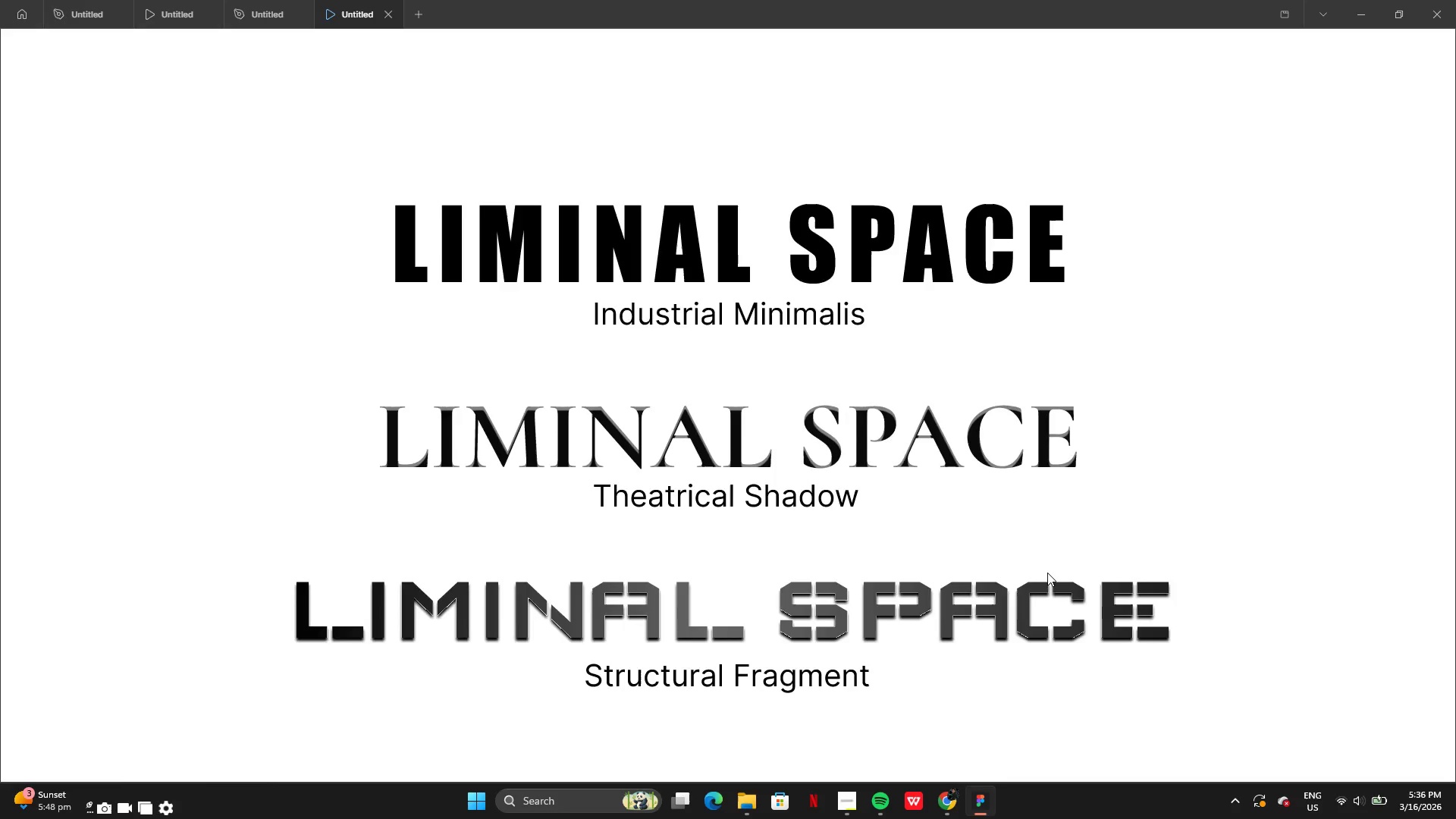 
key(ArrowRight)
 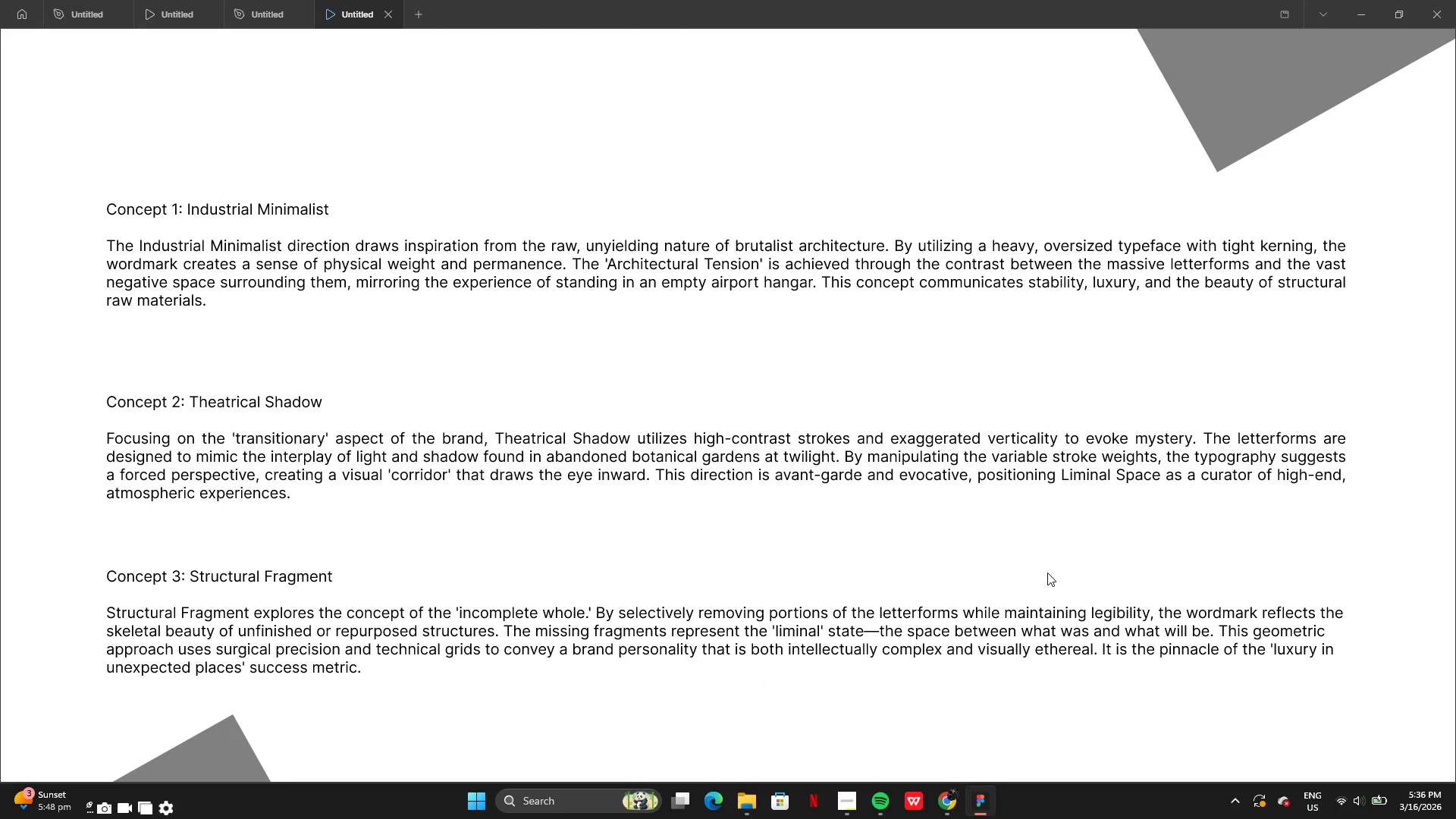 
key(ArrowRight)
 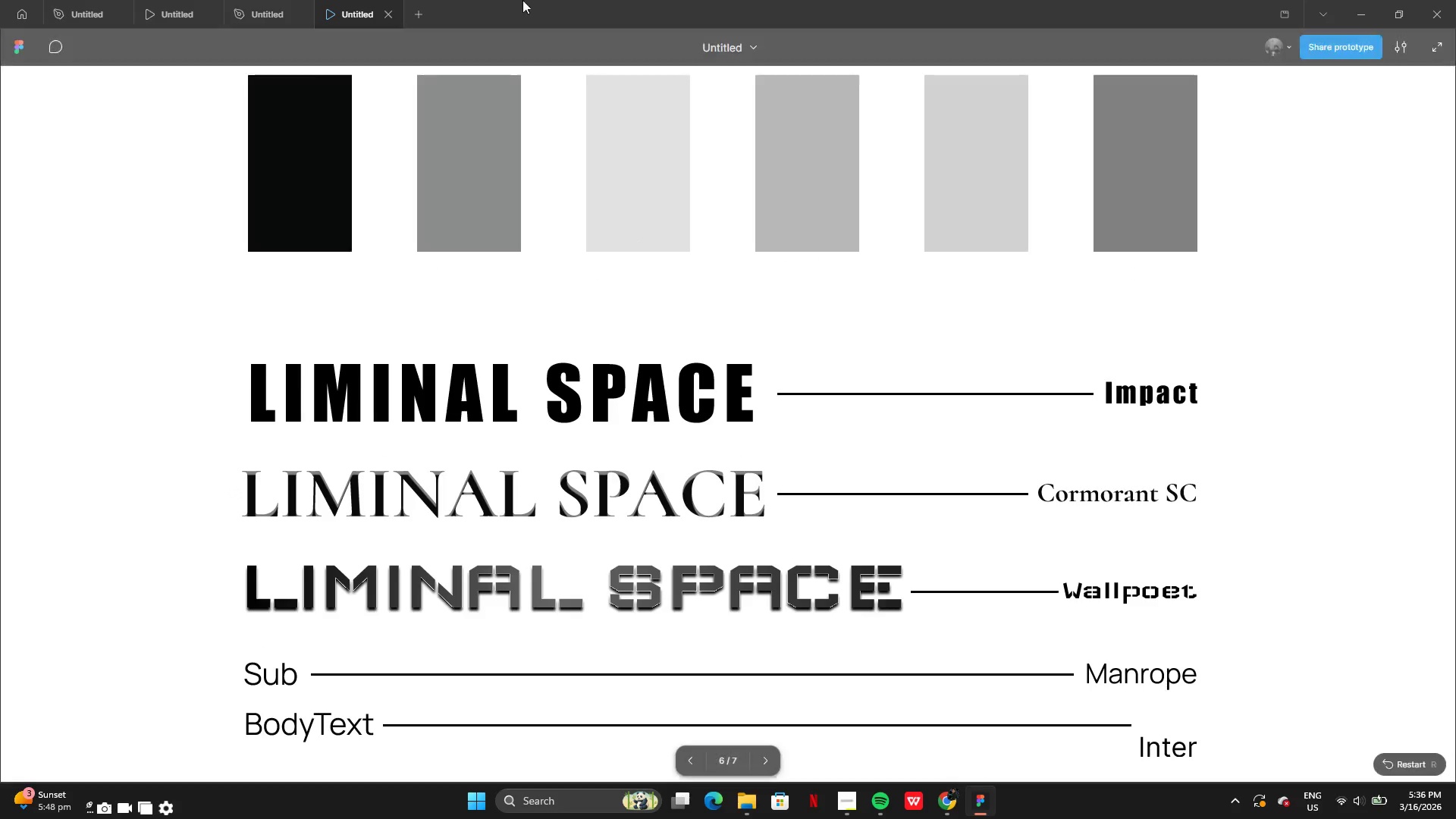 
left_click([253, 2])
 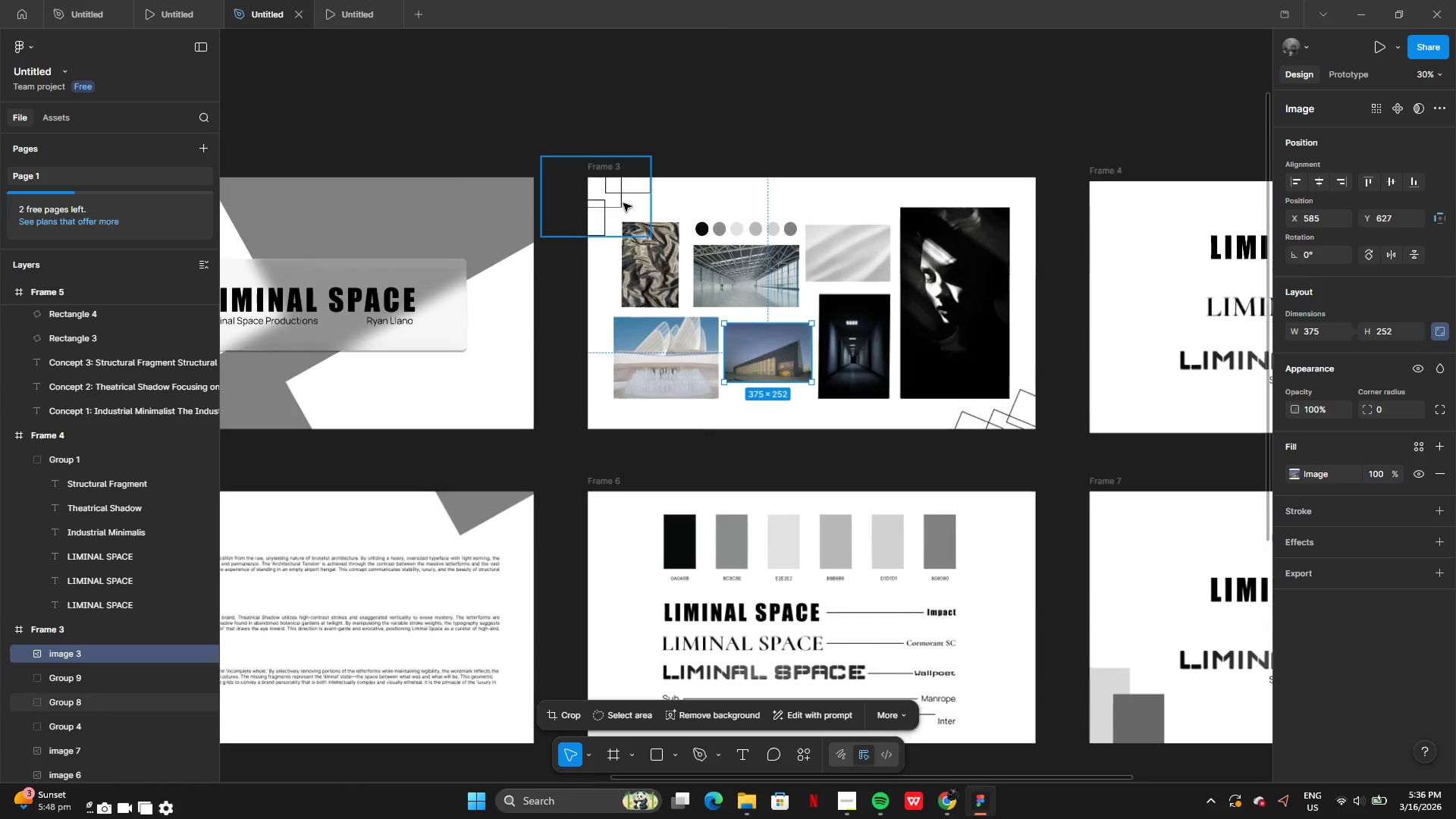 
left_click([602, 257])
 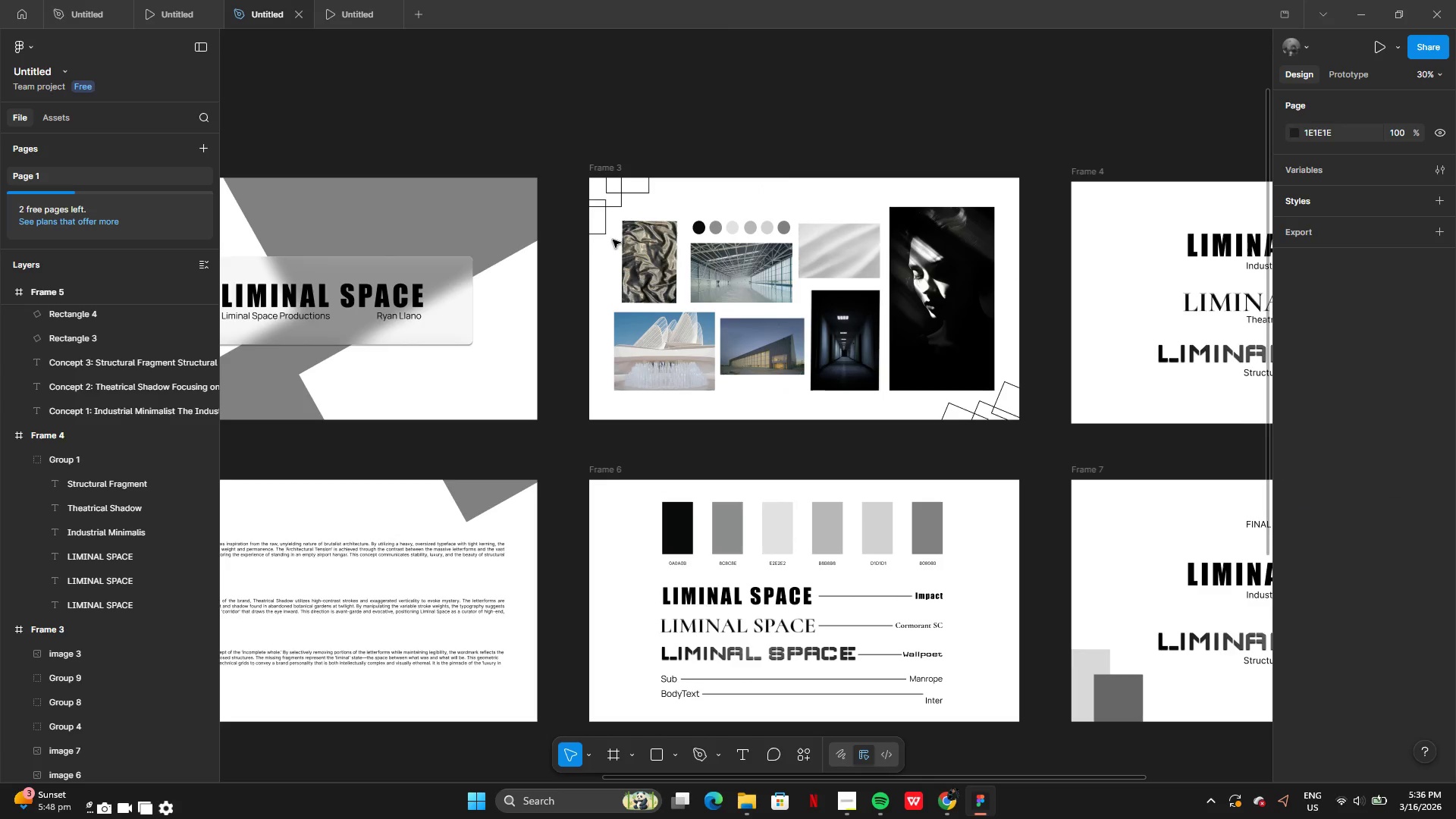 
left_click_drag(start_coordinate=[613, 240], to_coordinate=[866, 258])
 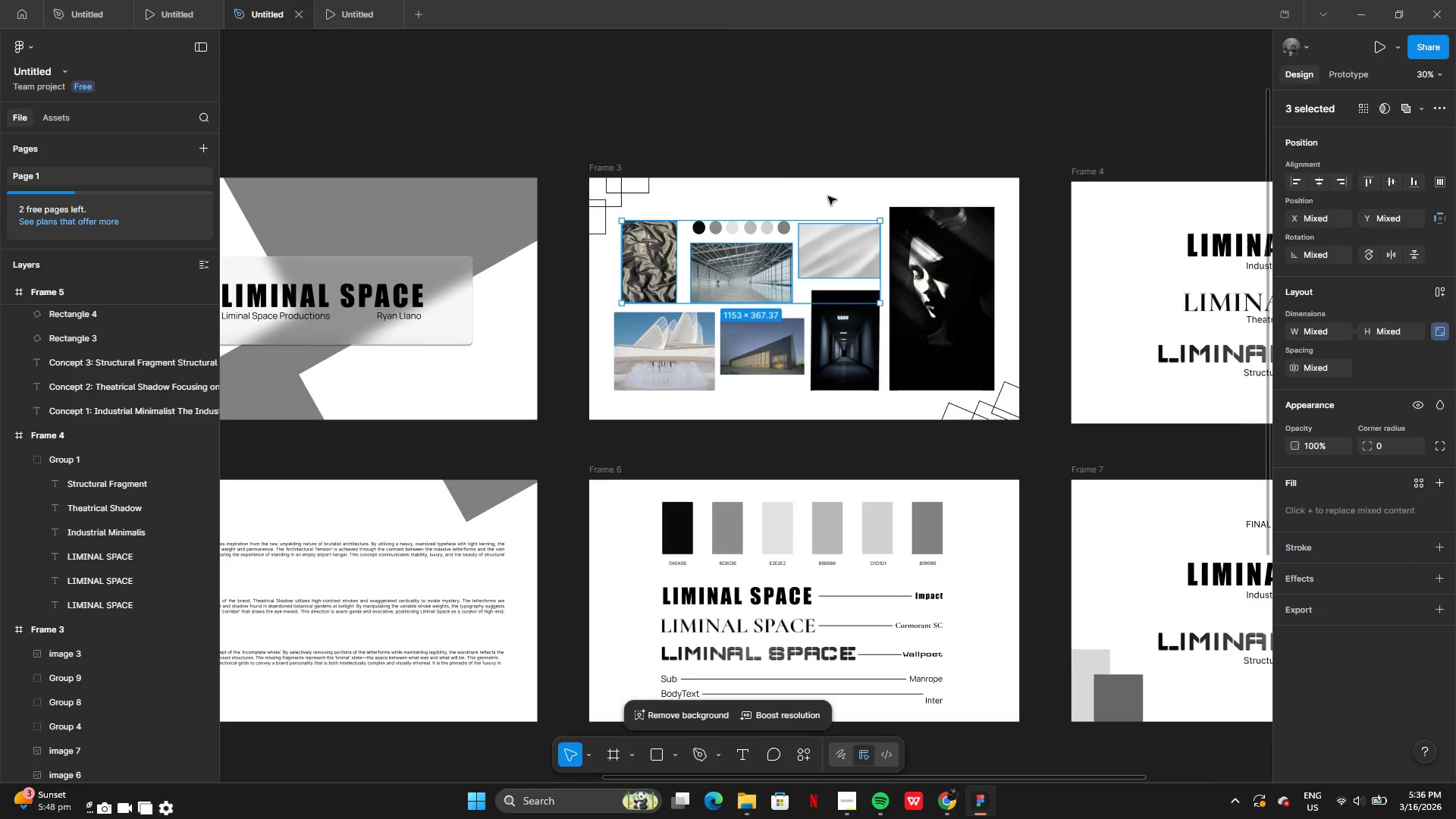 
left_click([828, 196])
 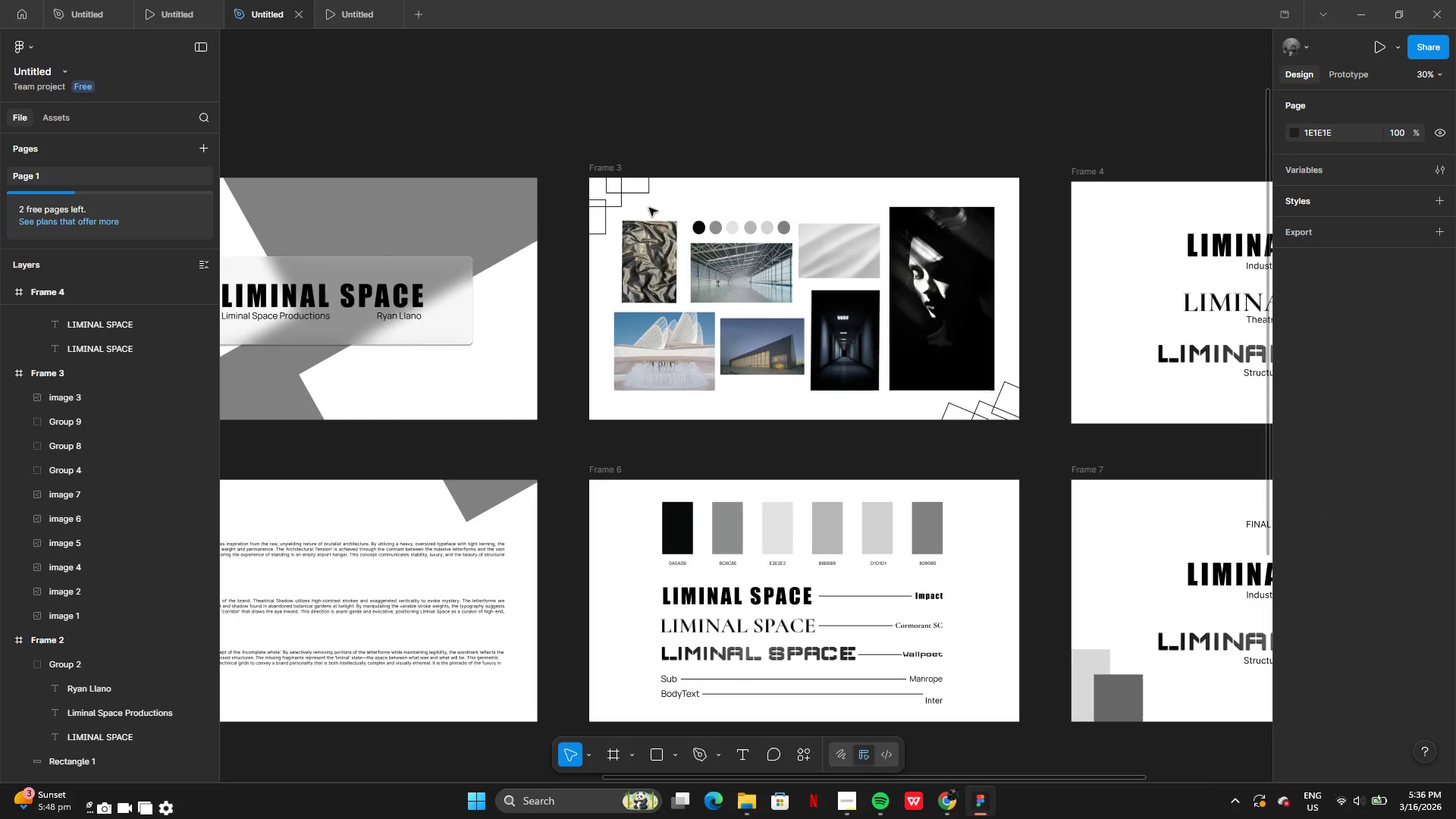 
left_click_drag(start_coordinate=[648, 207], to_coordinate=[911, 372])
 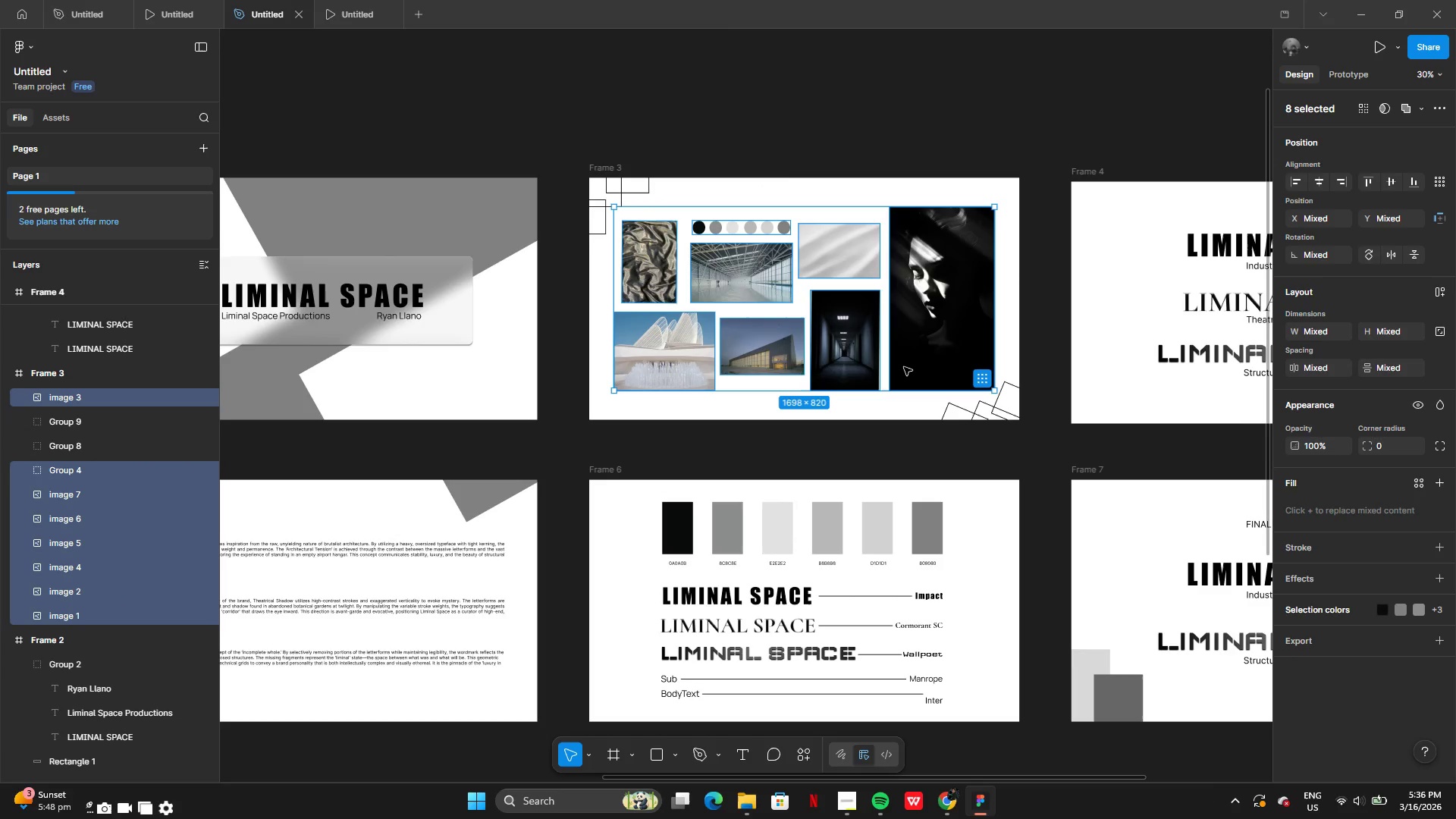 
key(Control+G)
 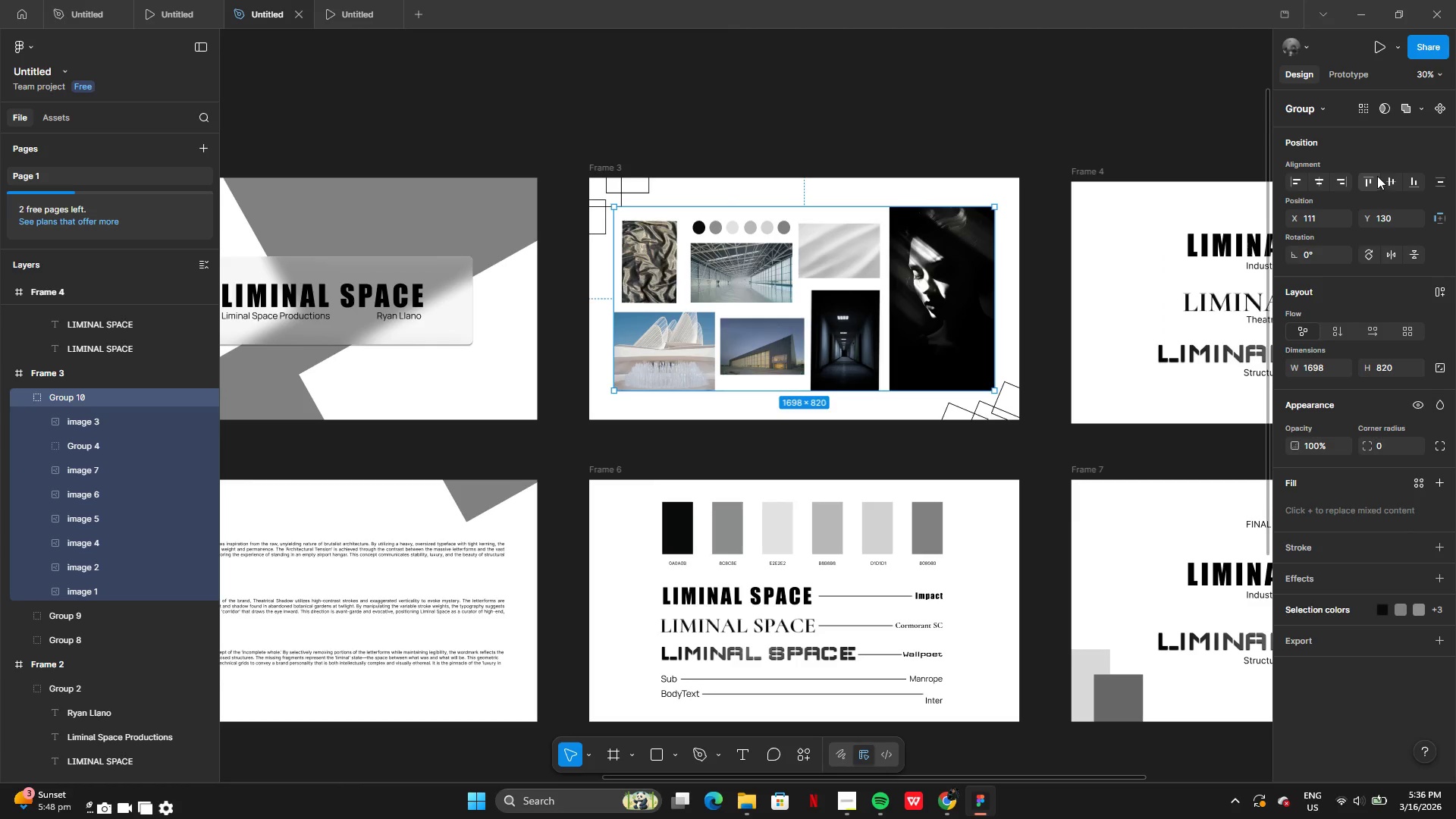 
left_click([1385, 180])
 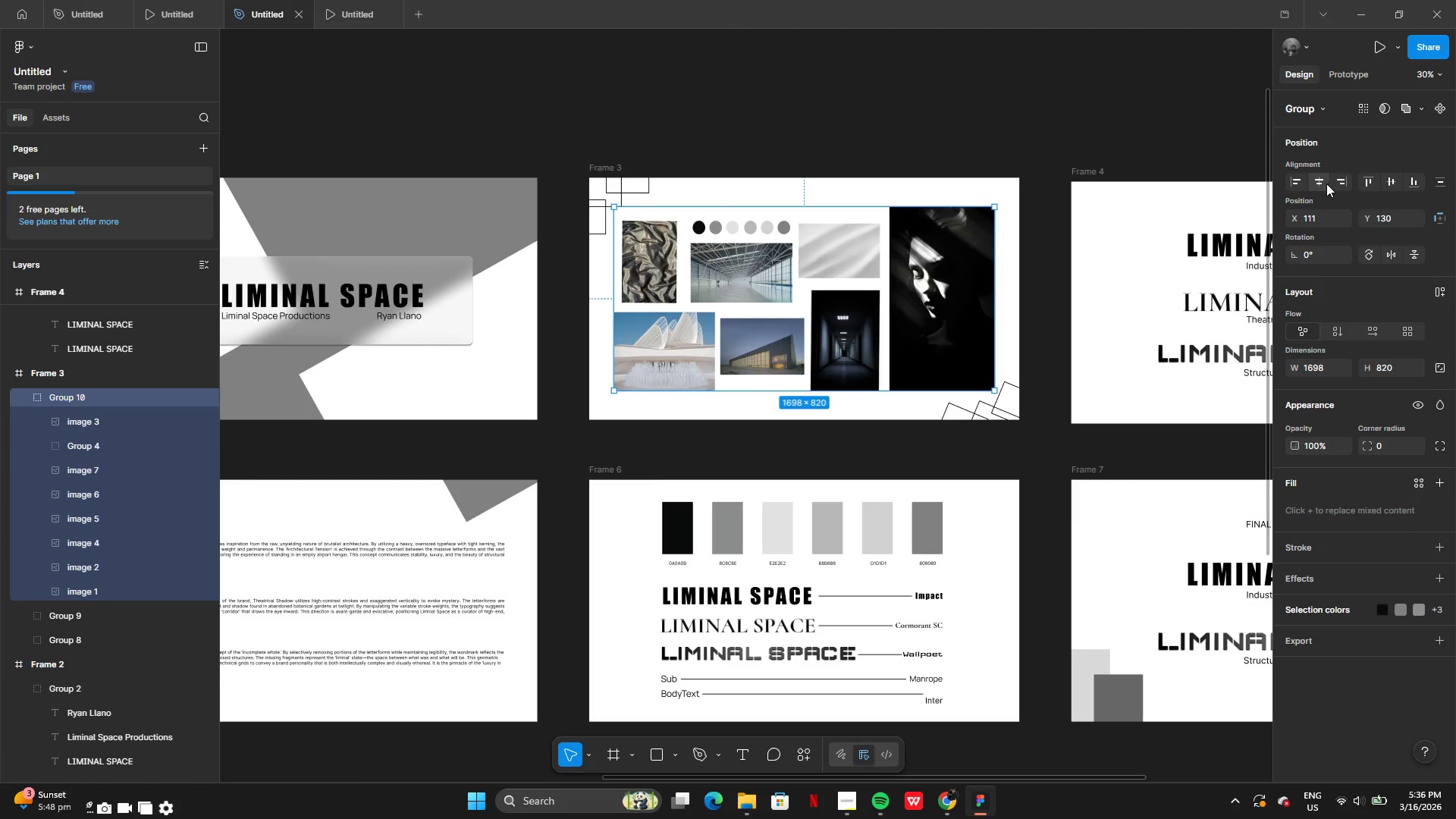 
left_click([1326, 184])
 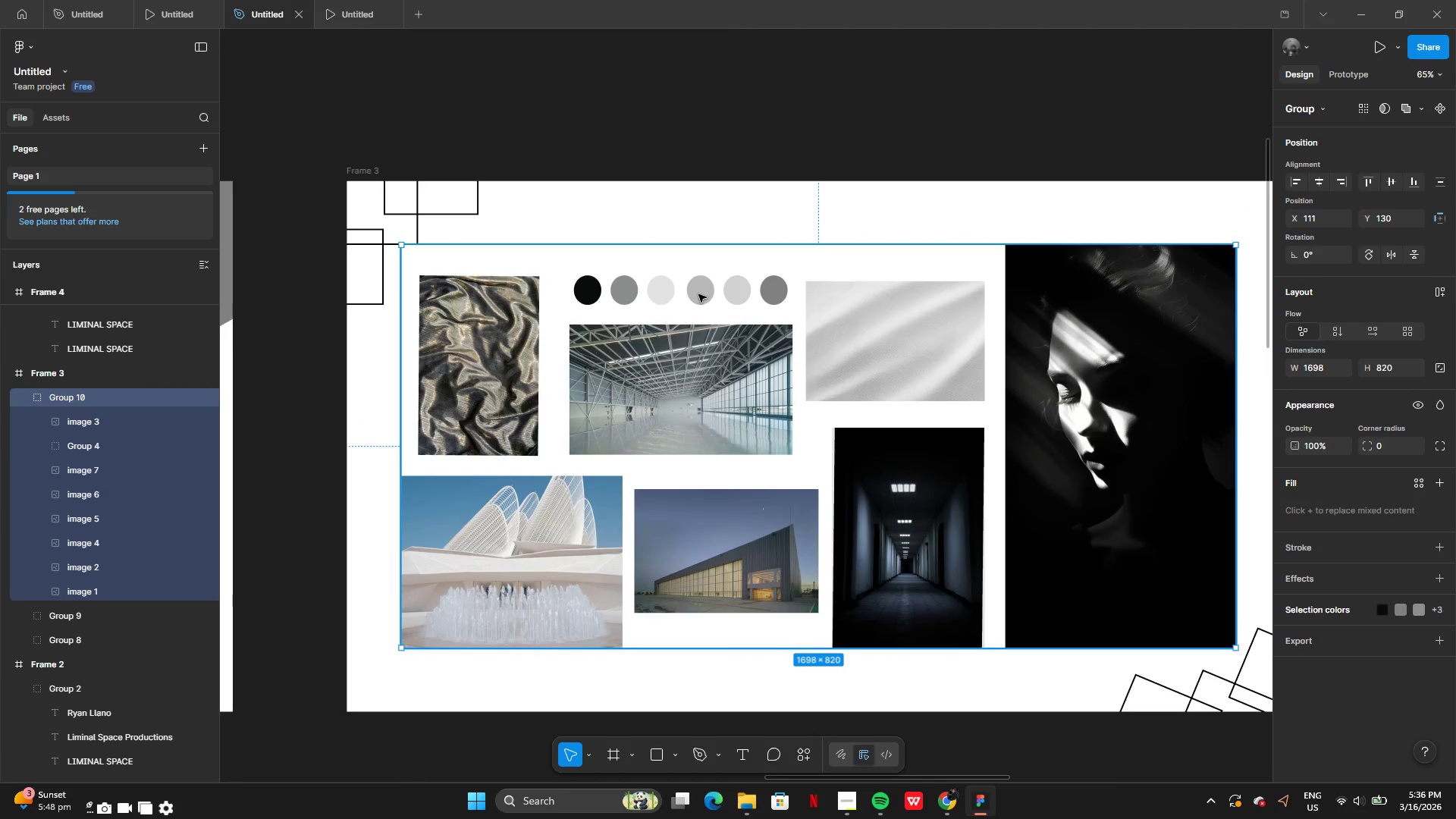 
double_click([695, 293])
 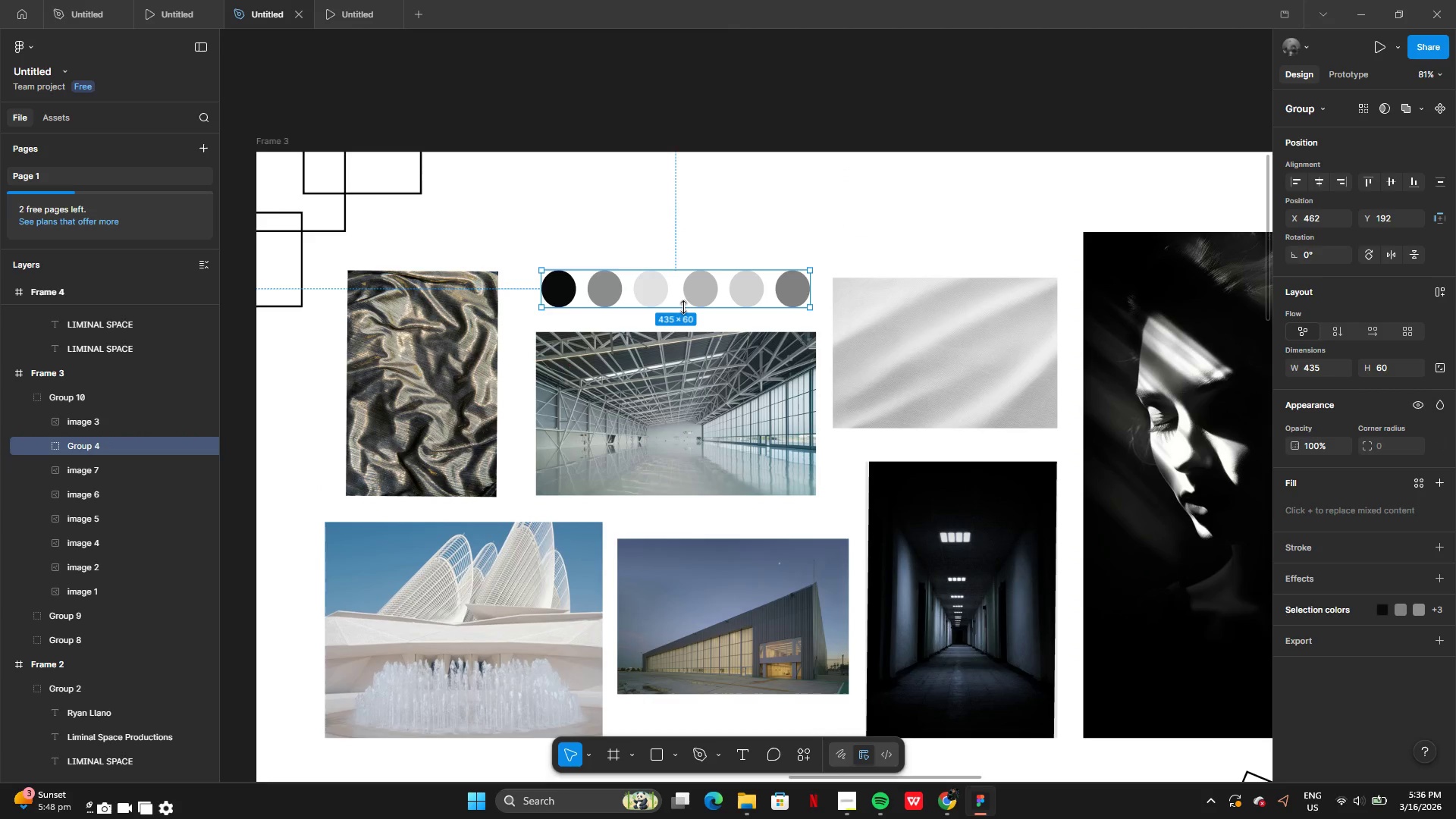 
left_click_drag(start_coordinate=[683, 309], to_coordinate=[686, 301])
 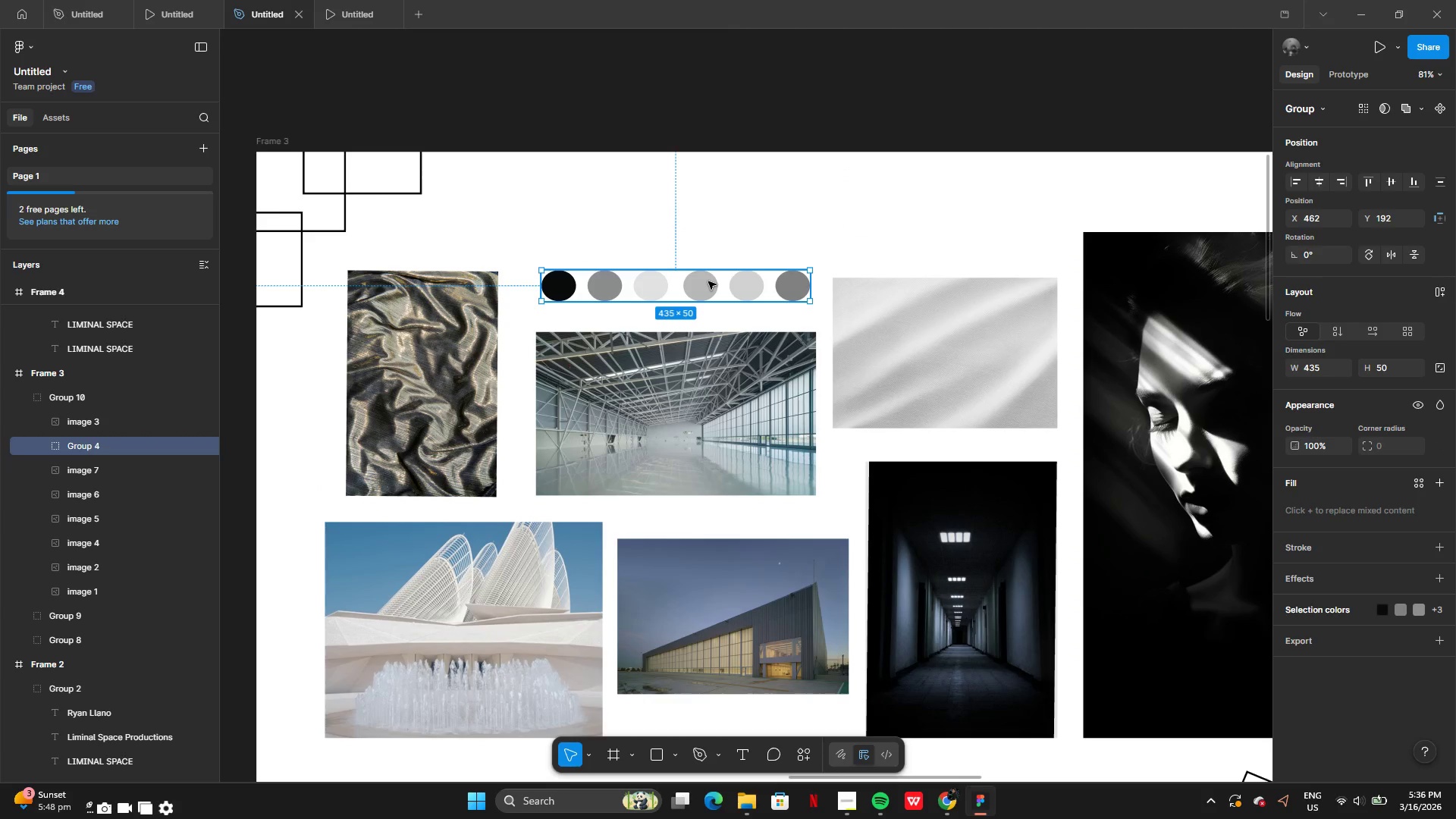 
left_click_drag(start_coordinate=[708, 281], to_coordinate=[708, 287])
 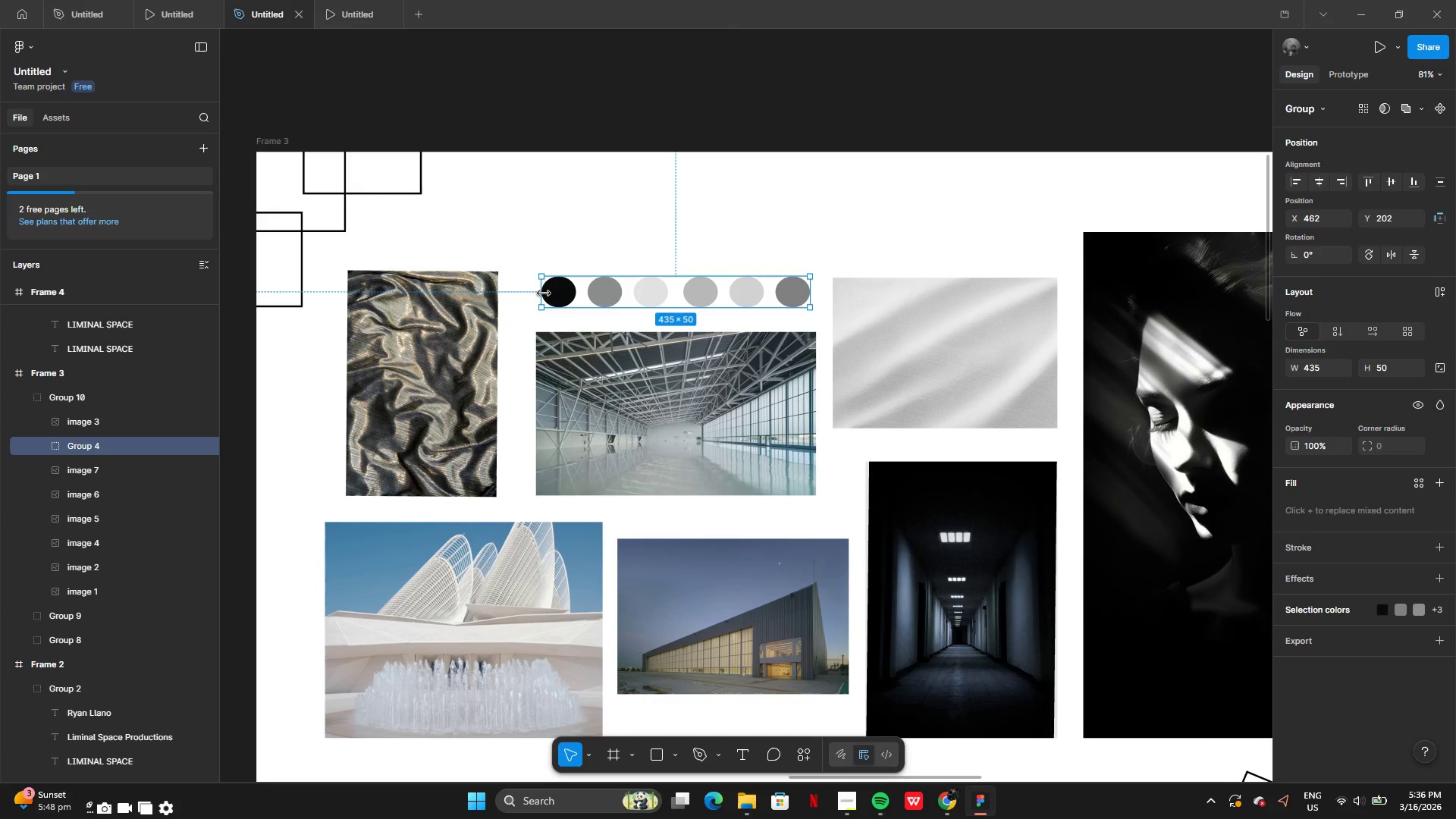 
left_click_drag(start_coordinate=[544, 293], to_coordinate=[551, 294])
 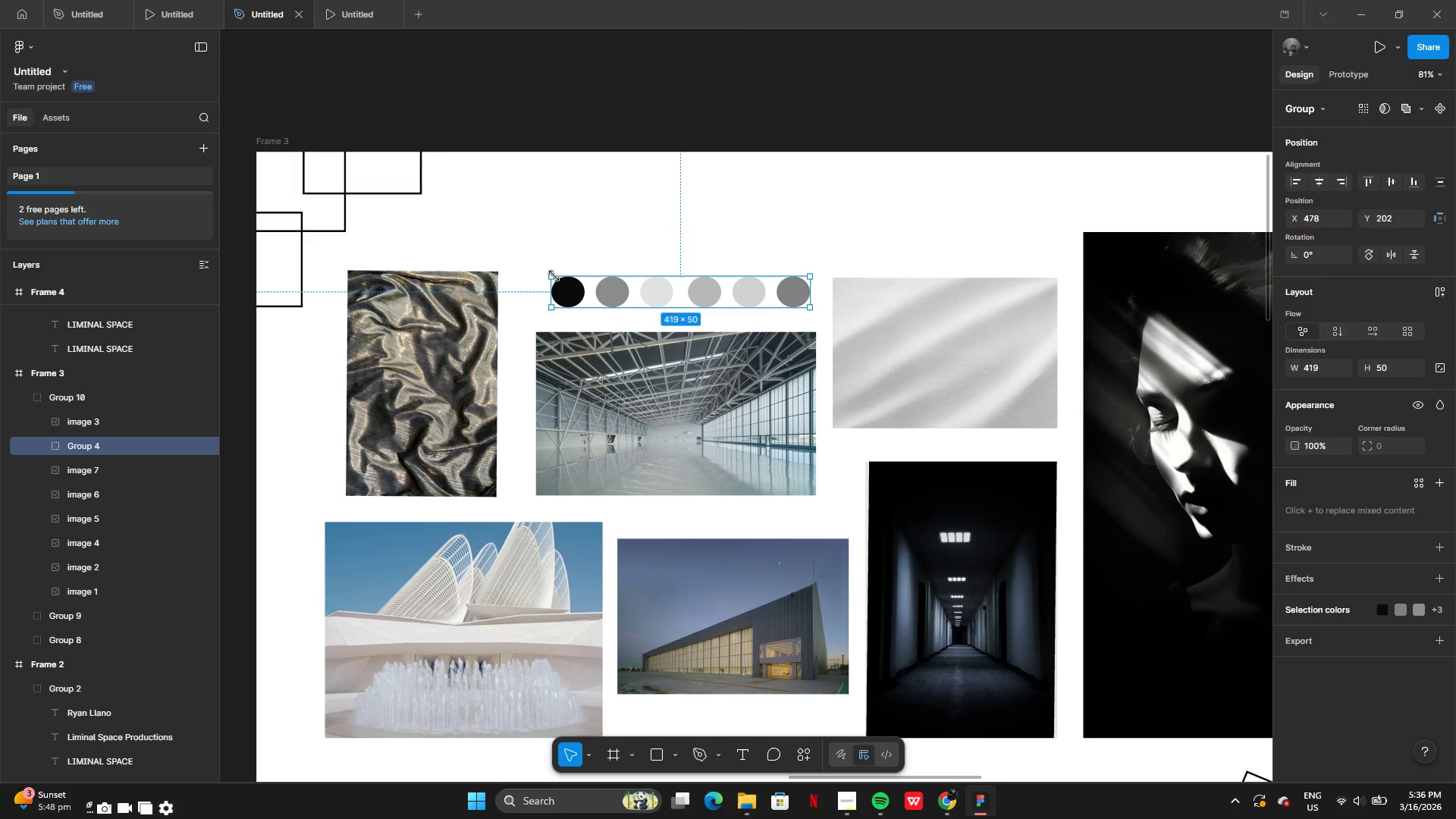 
left_click_drag(start_coordinate=[554, 275], to_coordinate=[538, 268])
 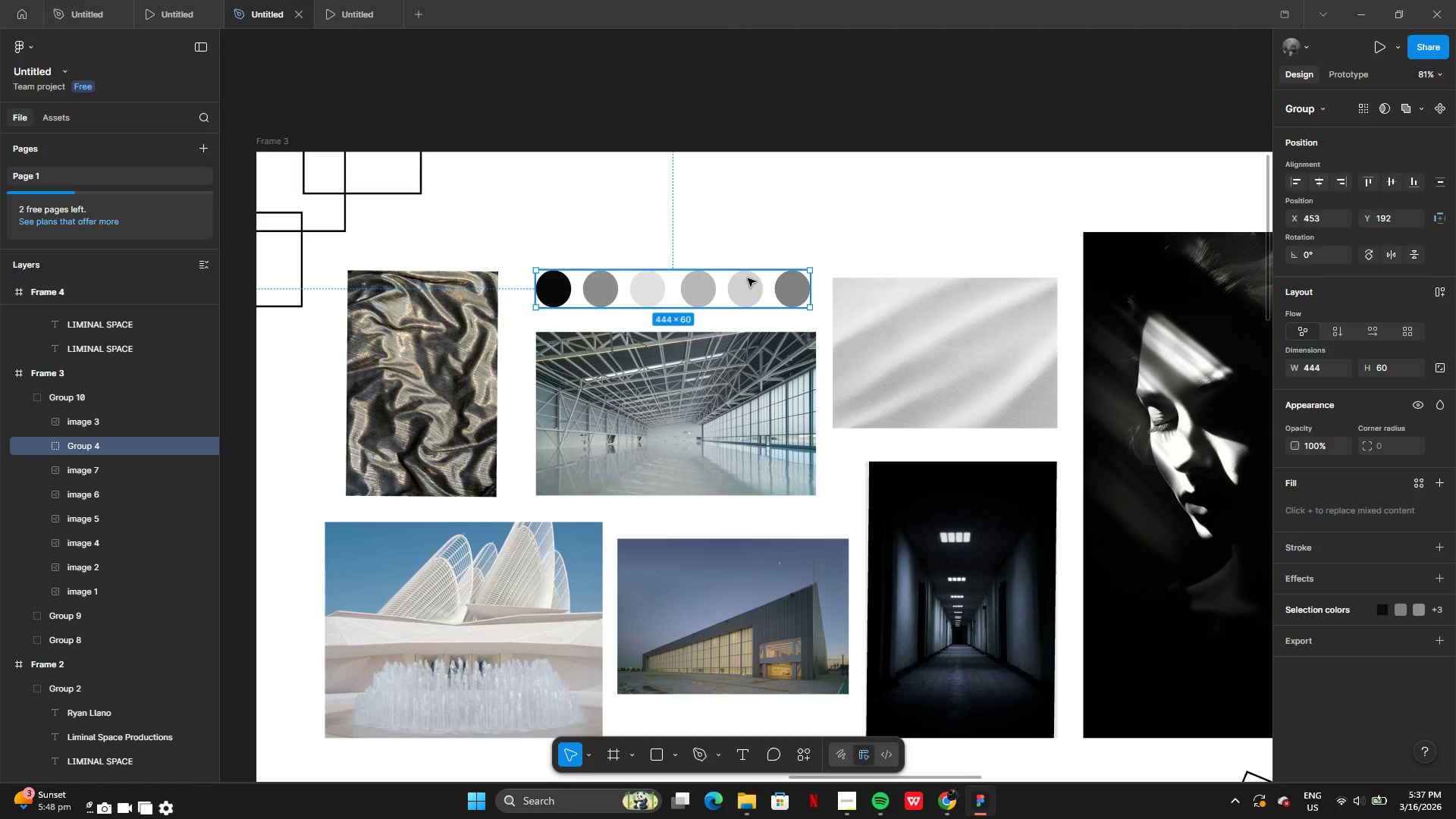 
left_click_drag(start_coordinate=[739, 270], to_coordinate=[730, 272])
 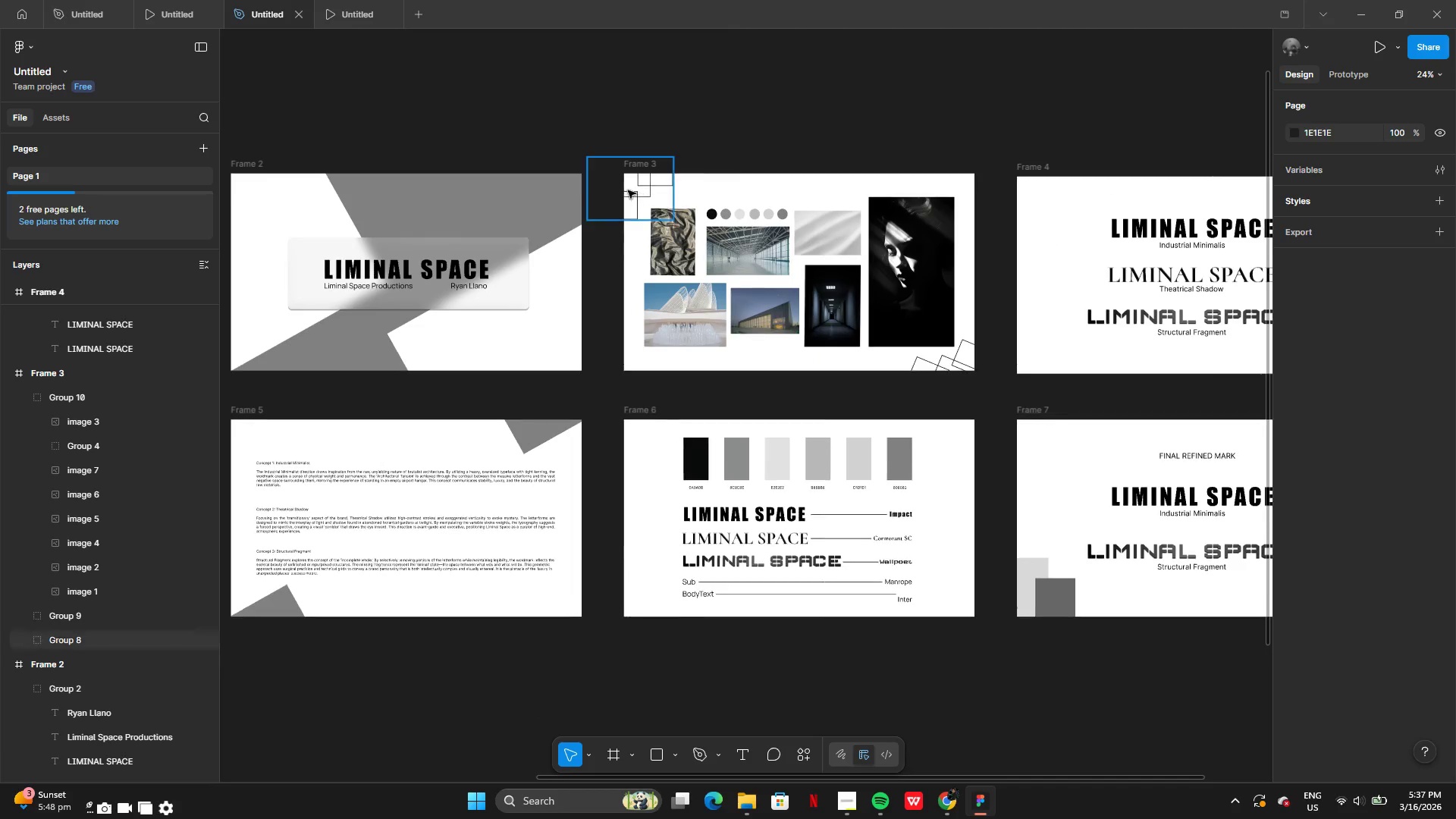 
left_click([633, 193])
 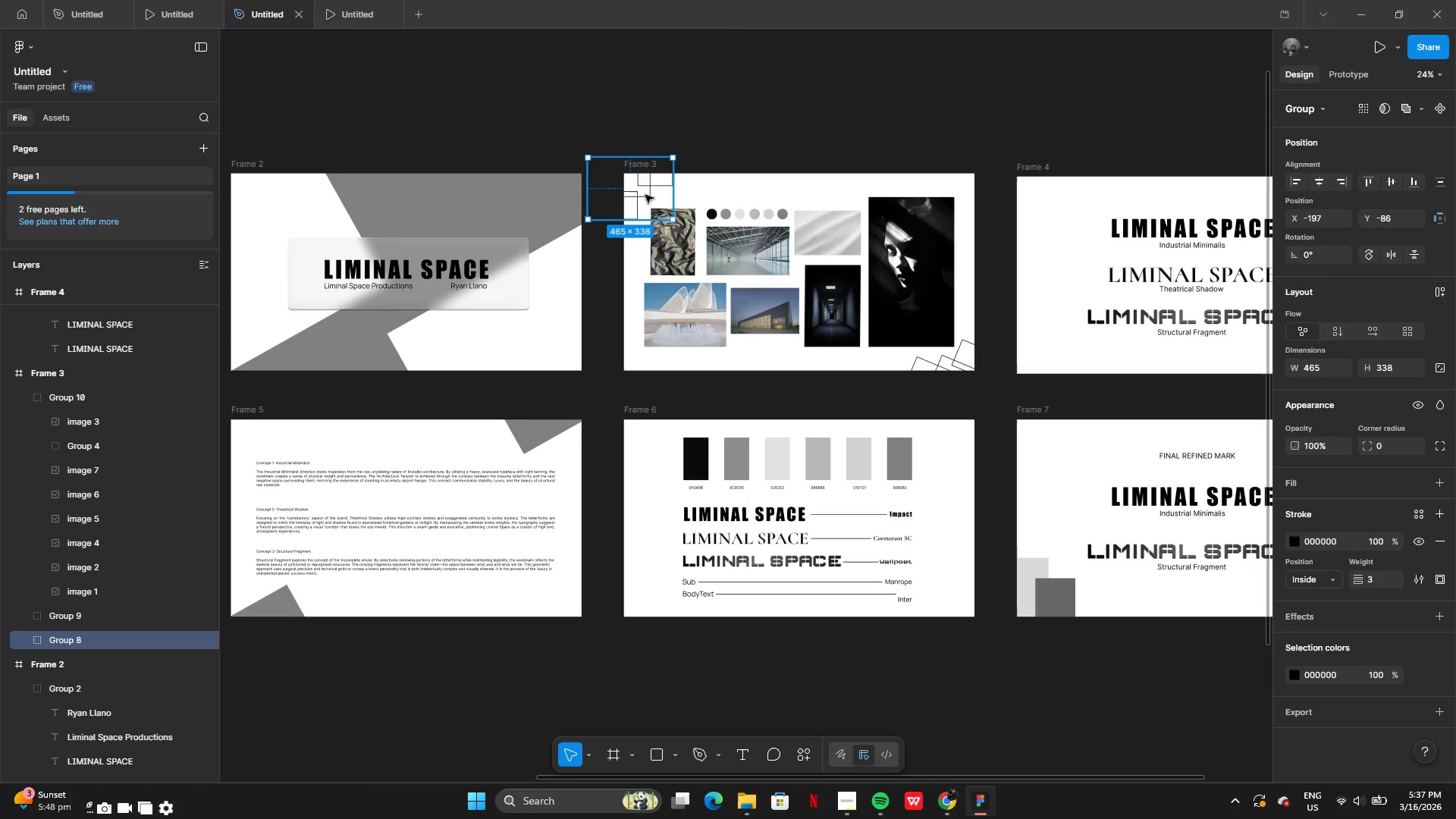 
key(Backspace)
 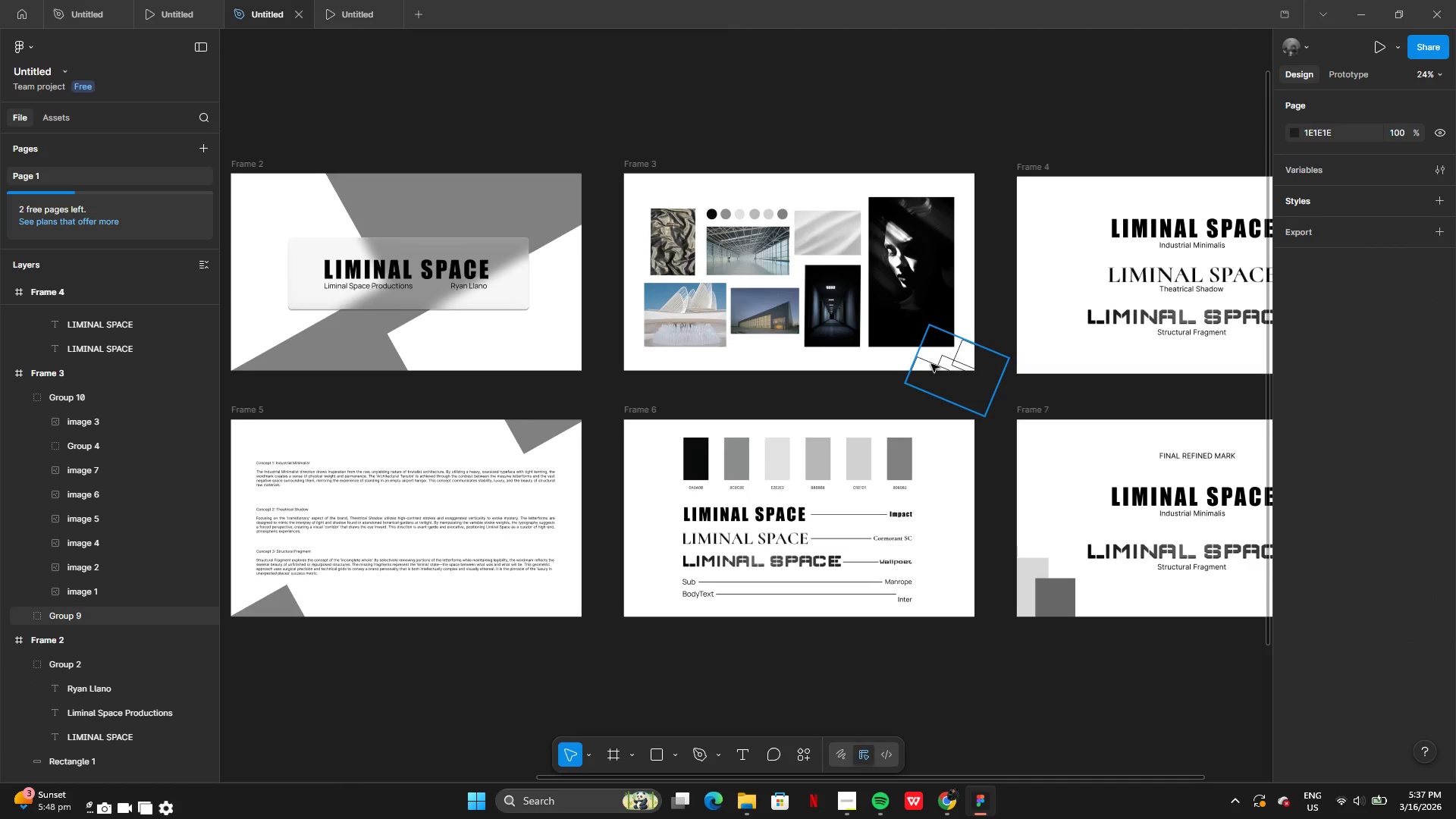 
left_click([952, 364])
 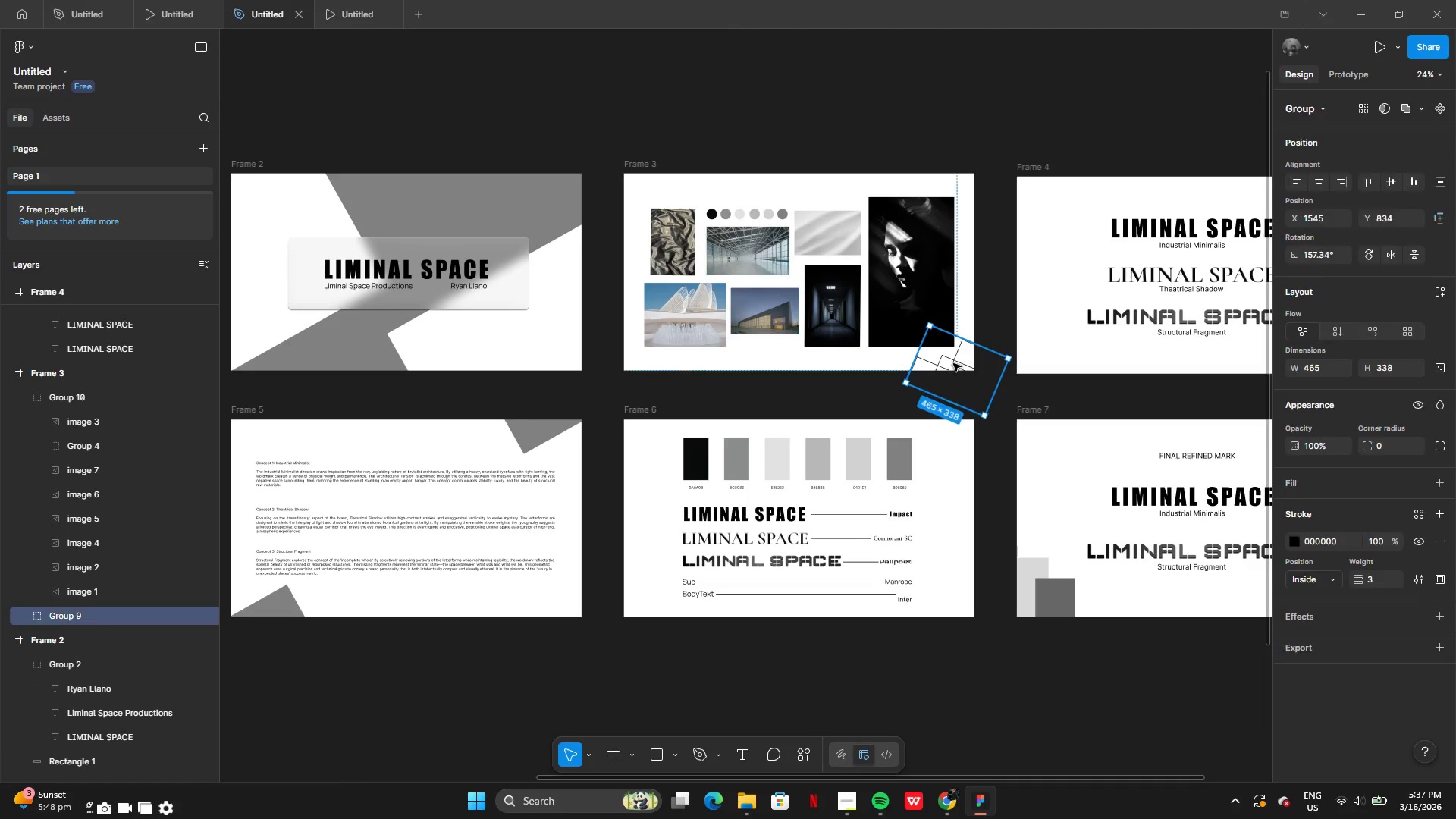 
key(Backspace)
 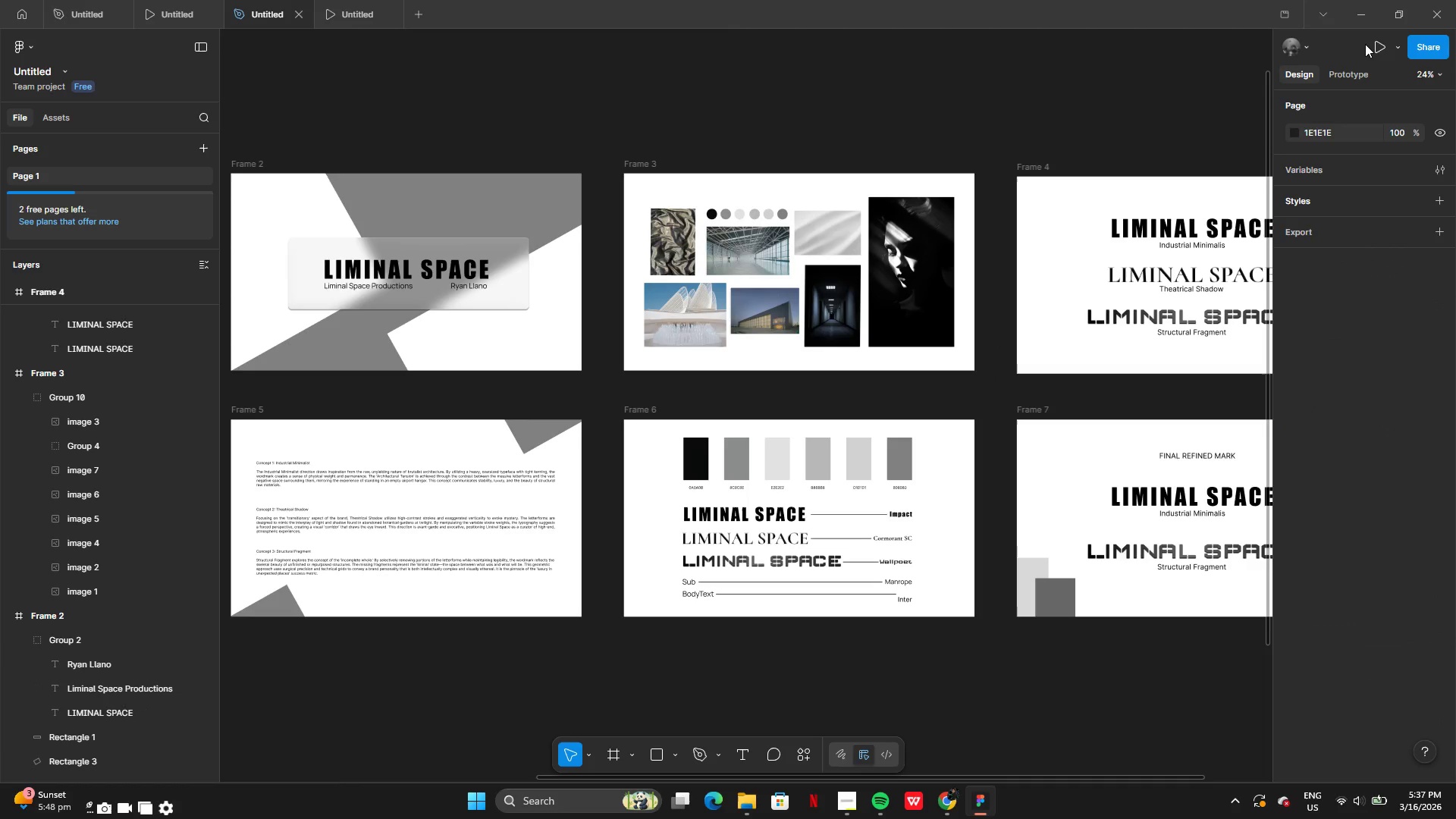 
left_click([1373, 45])
 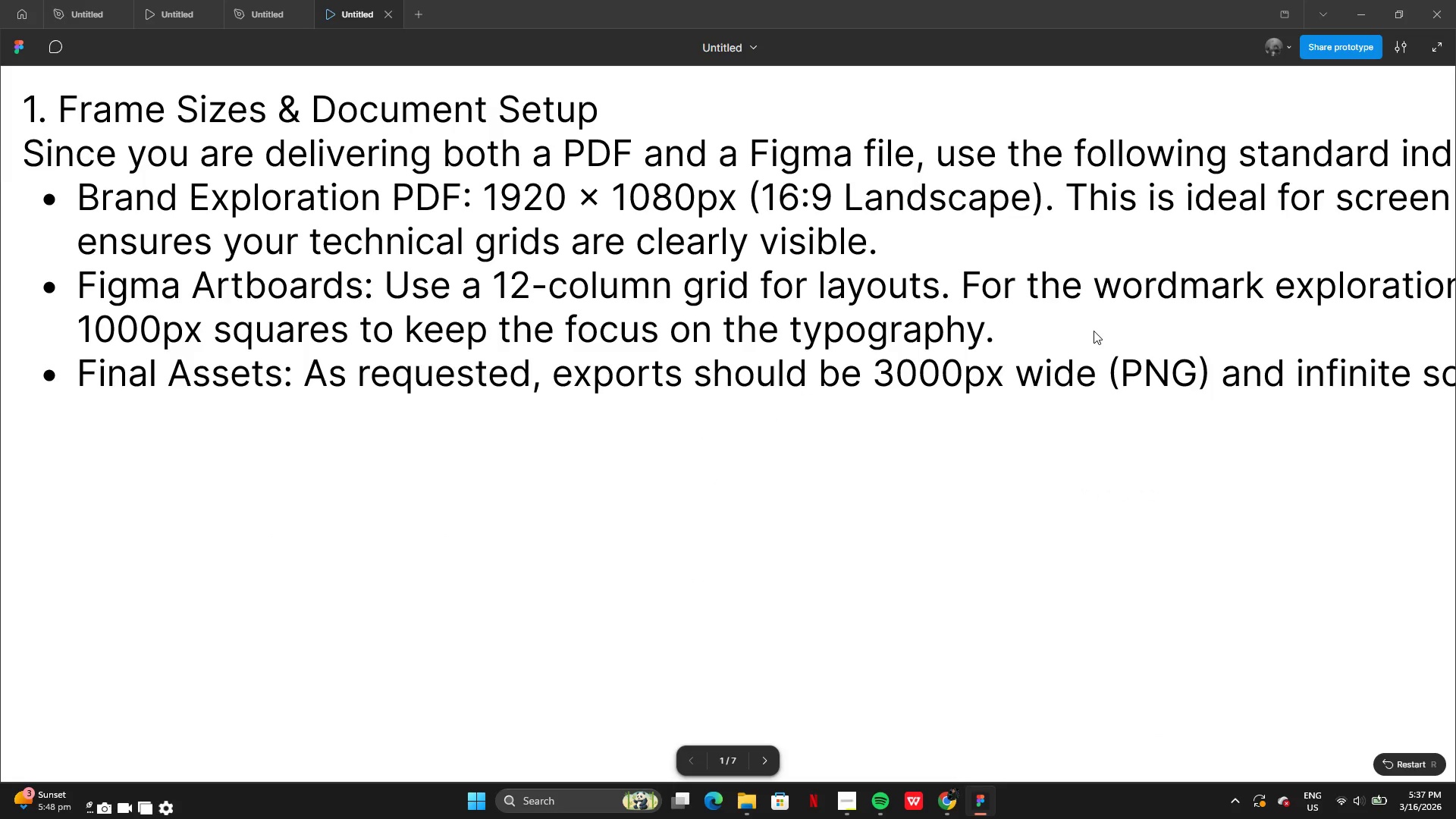 
key(ArrowRight)
 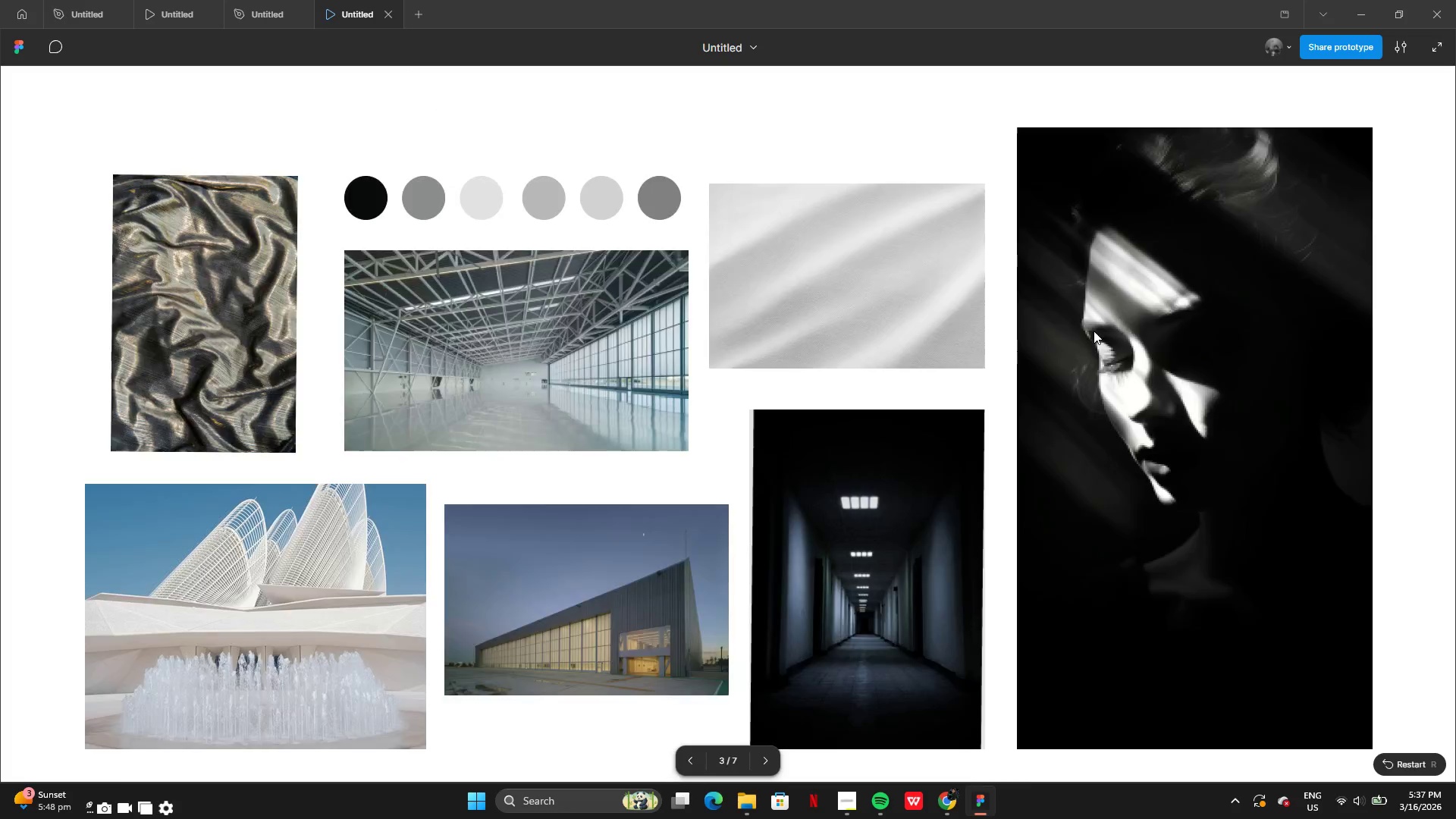 
key(ArrowRight)
 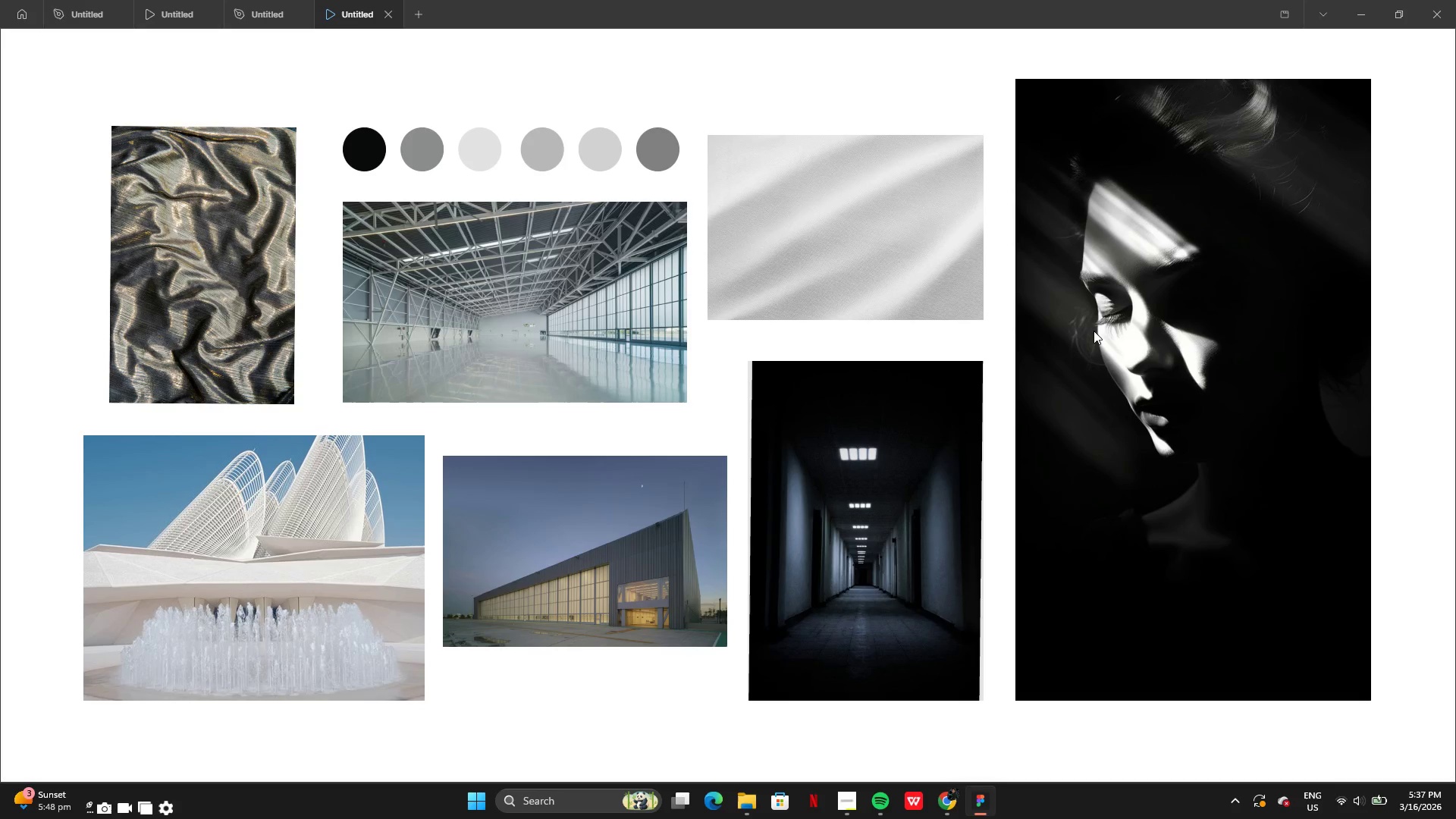 
wait(10.62)
 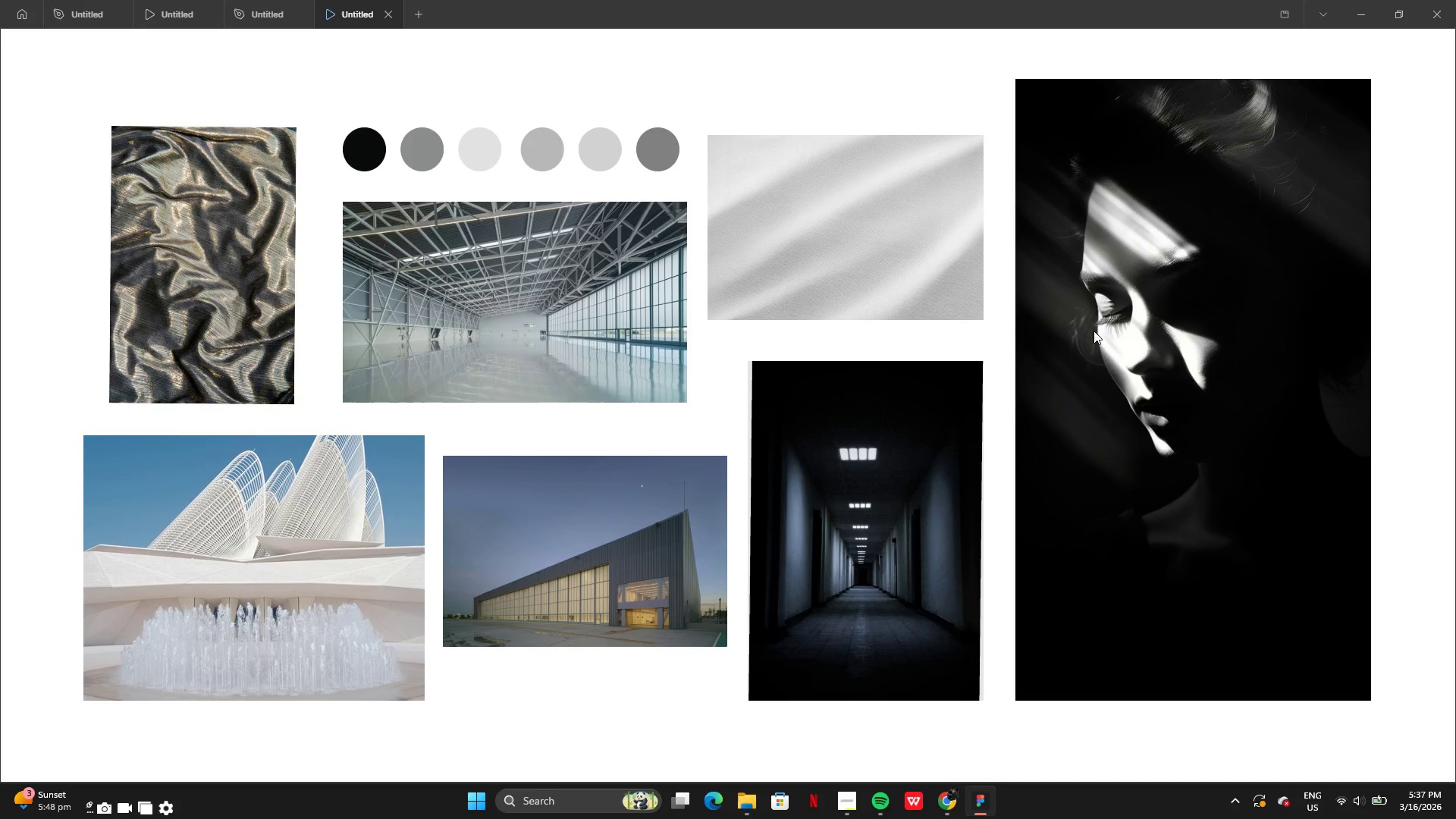 
left_click([259, 21])
 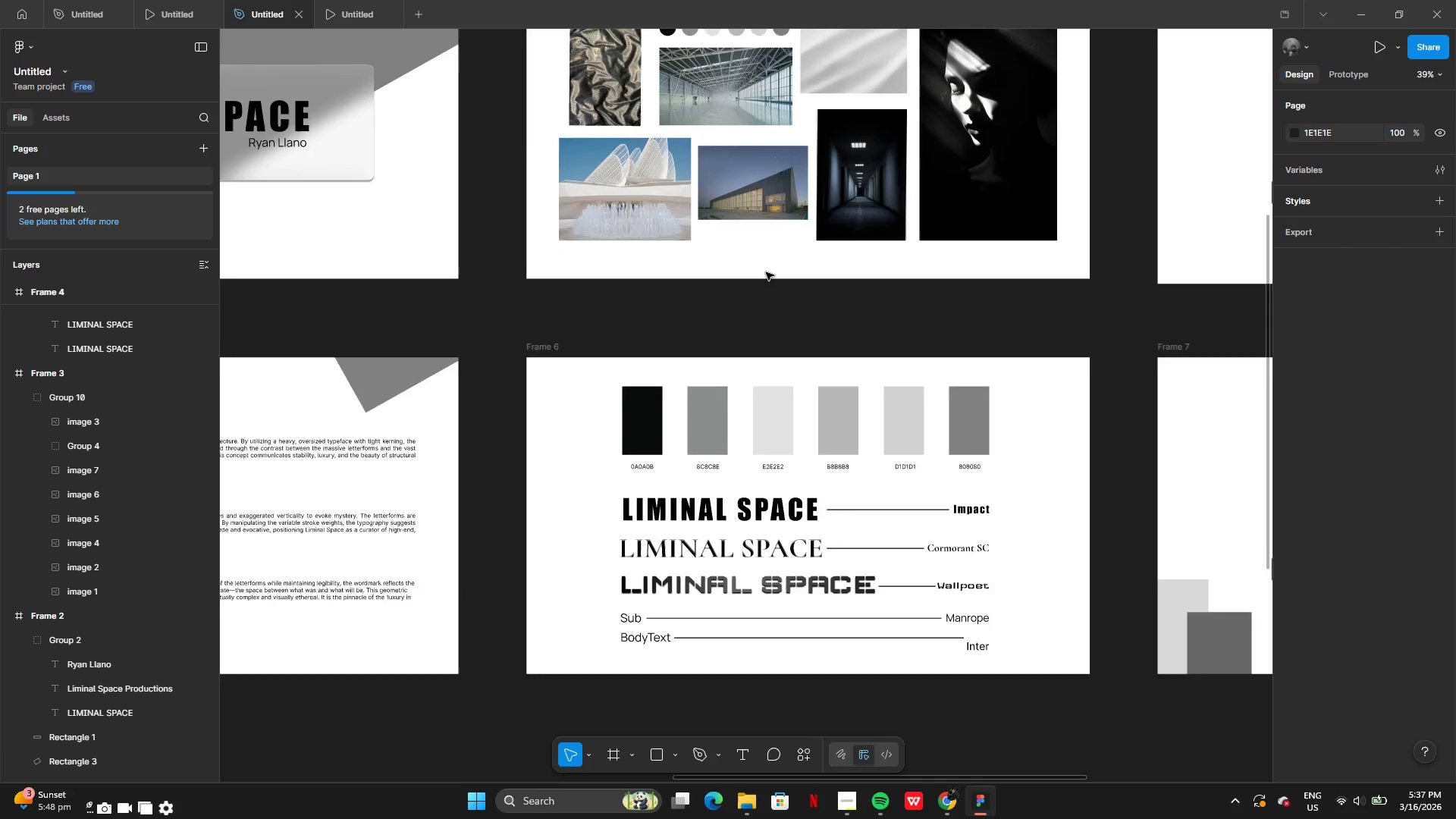 
wait(6.38)
 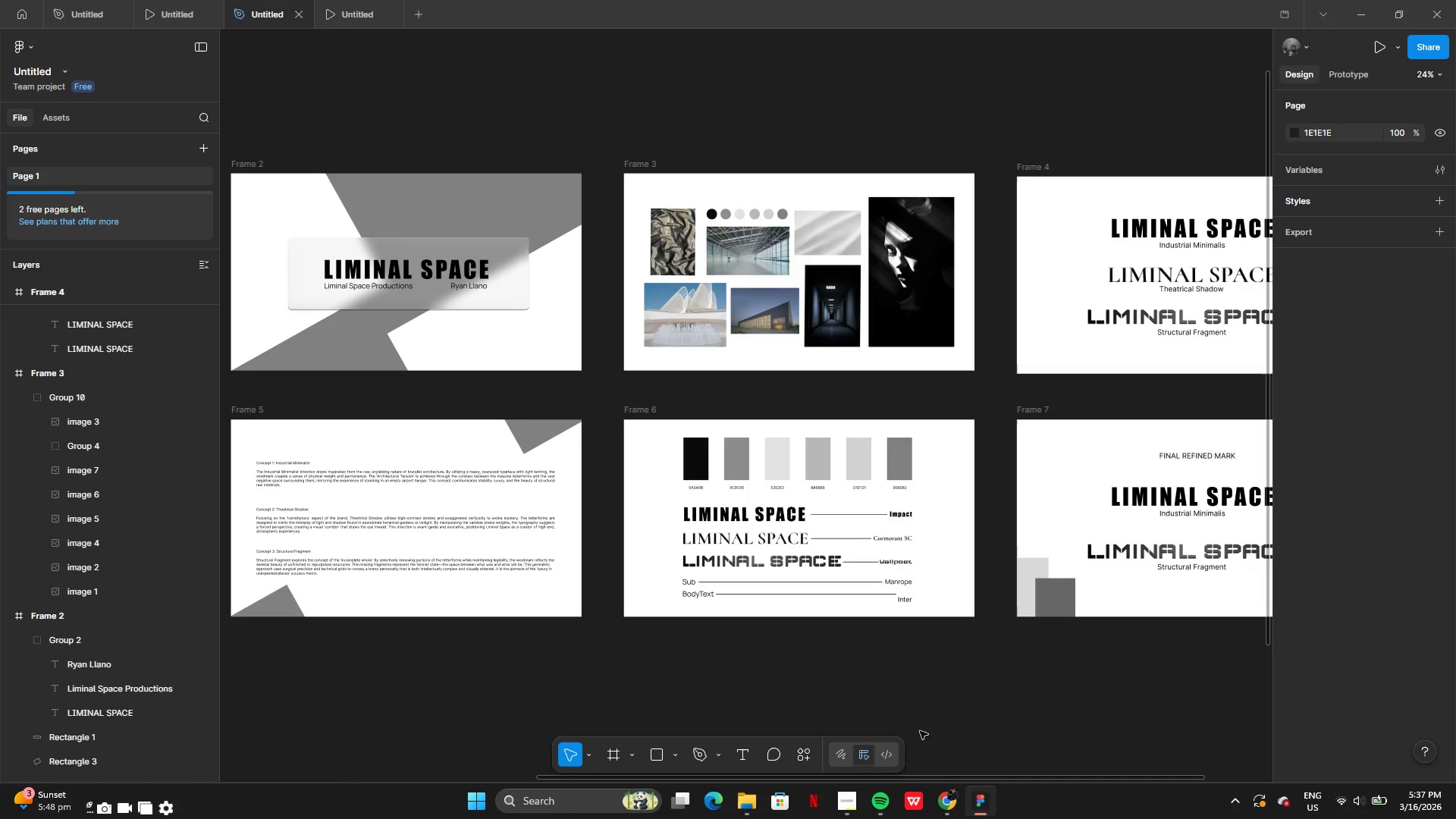 
double_click([728, 450])
 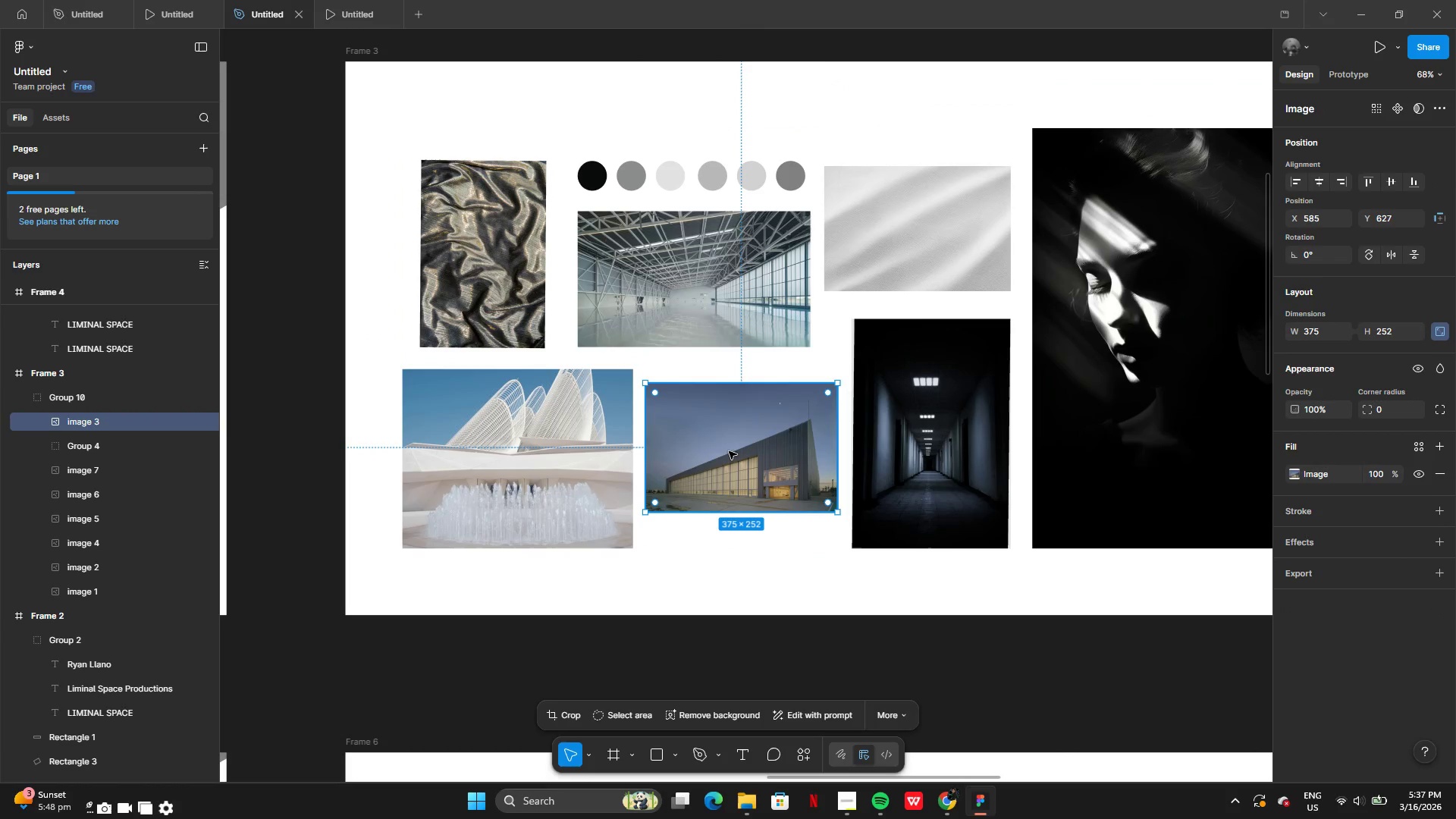 
left_click_drag(start_coordinate=[729, 451], to_coordinate=[730, 438])
 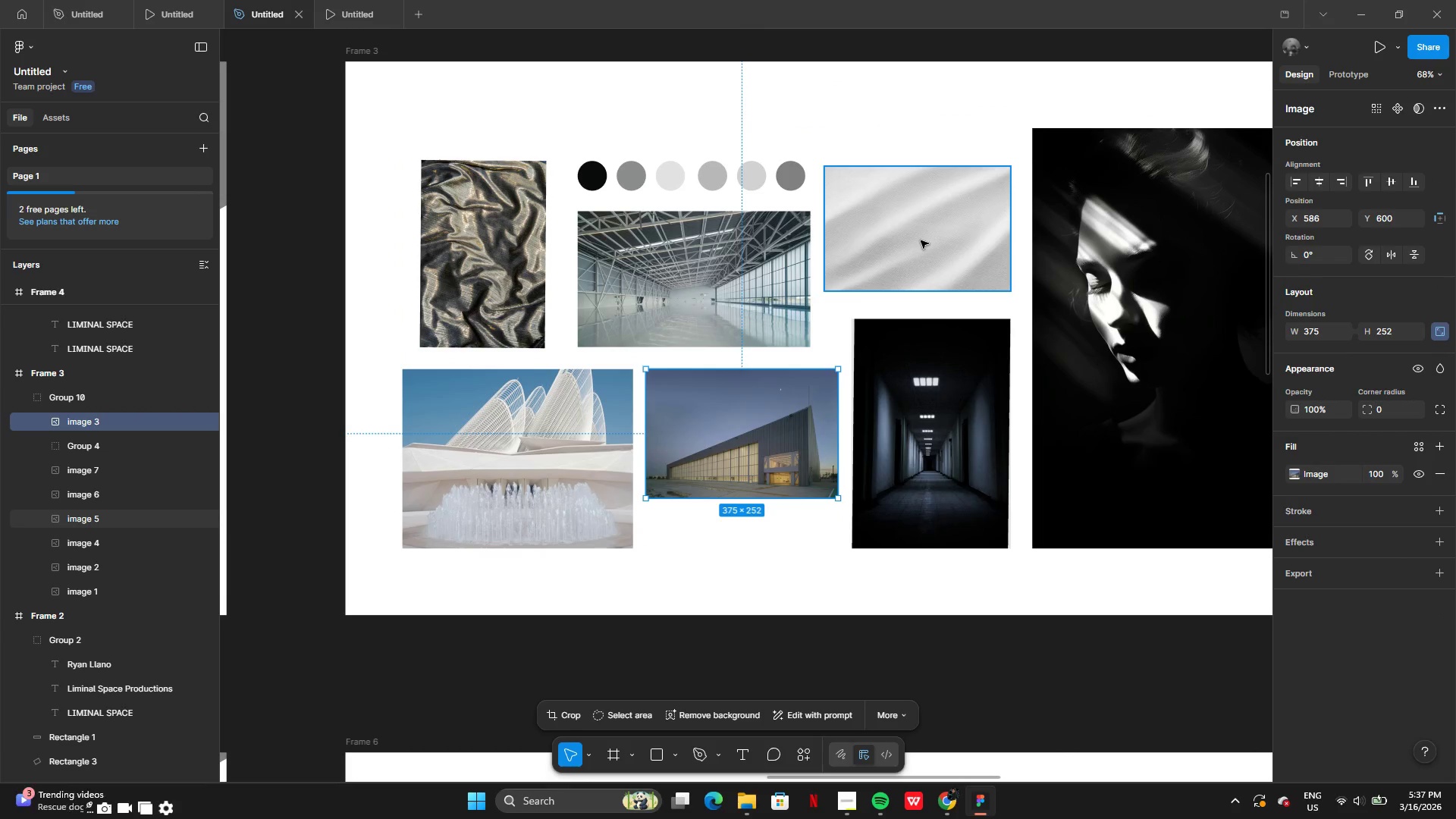 
wait(5.55)
 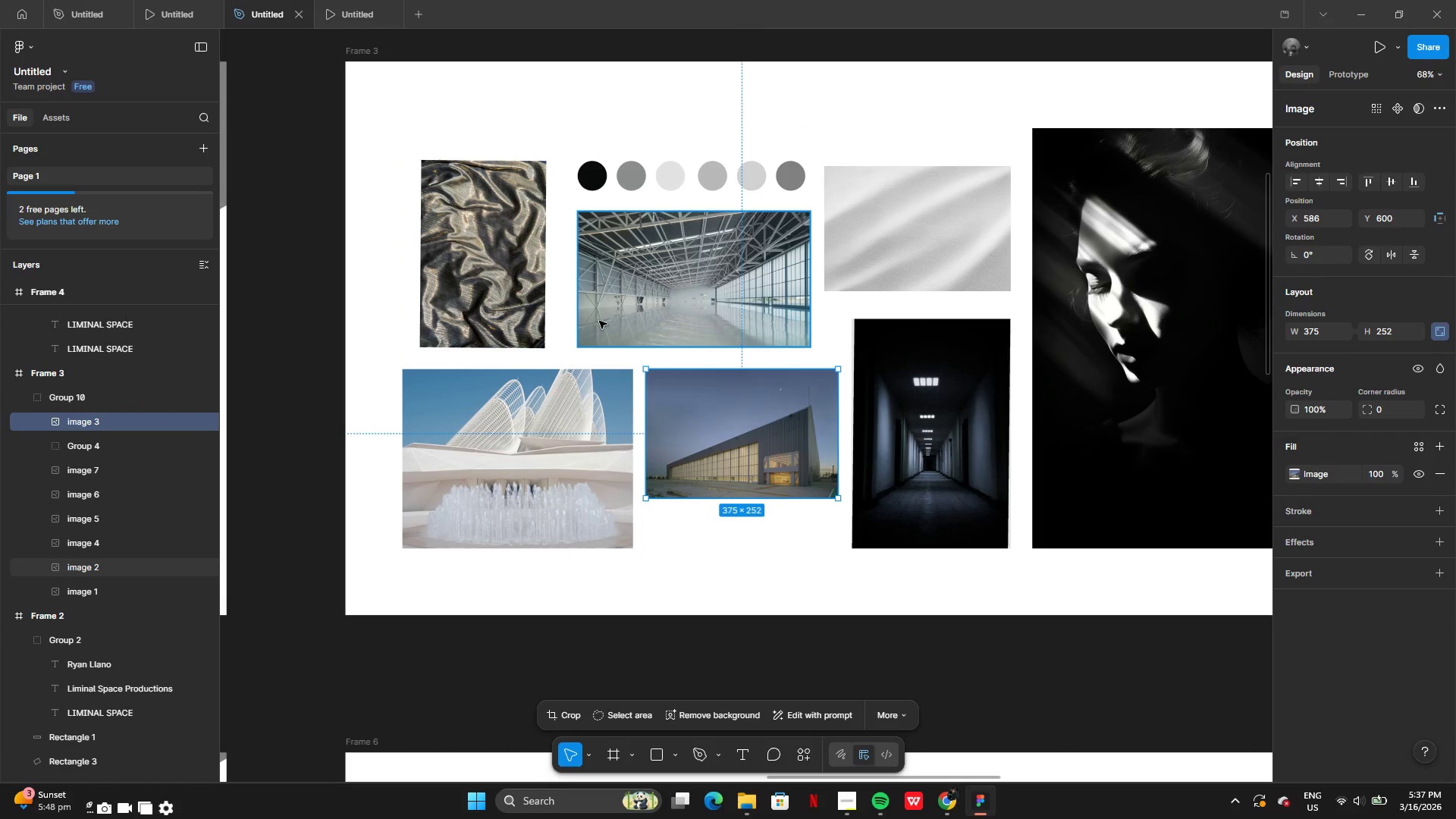 
left_click([933, 258])
 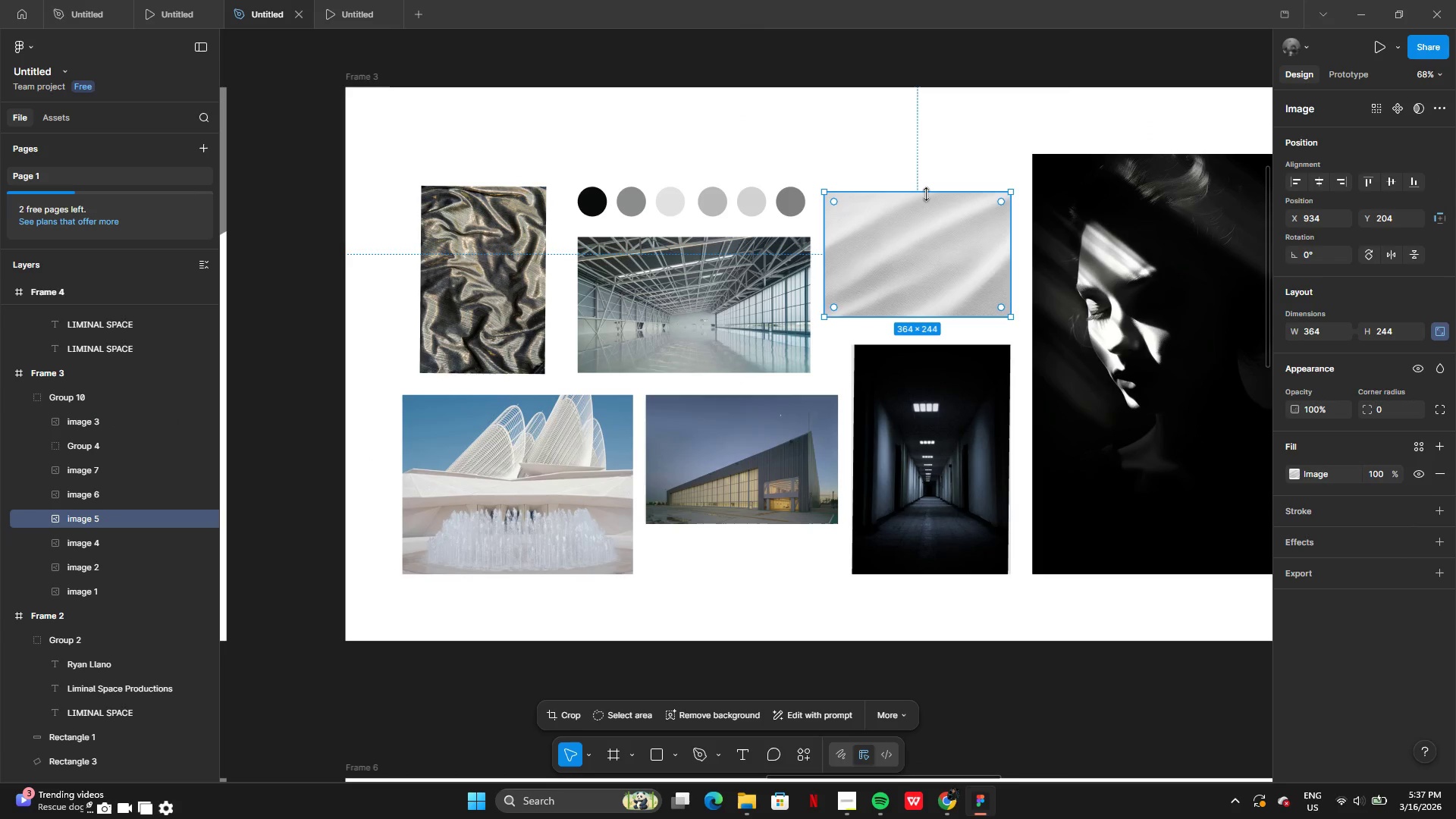 
left_click_drag(start_coordinate=[927, 191], to_coordinate=[924, 175])
 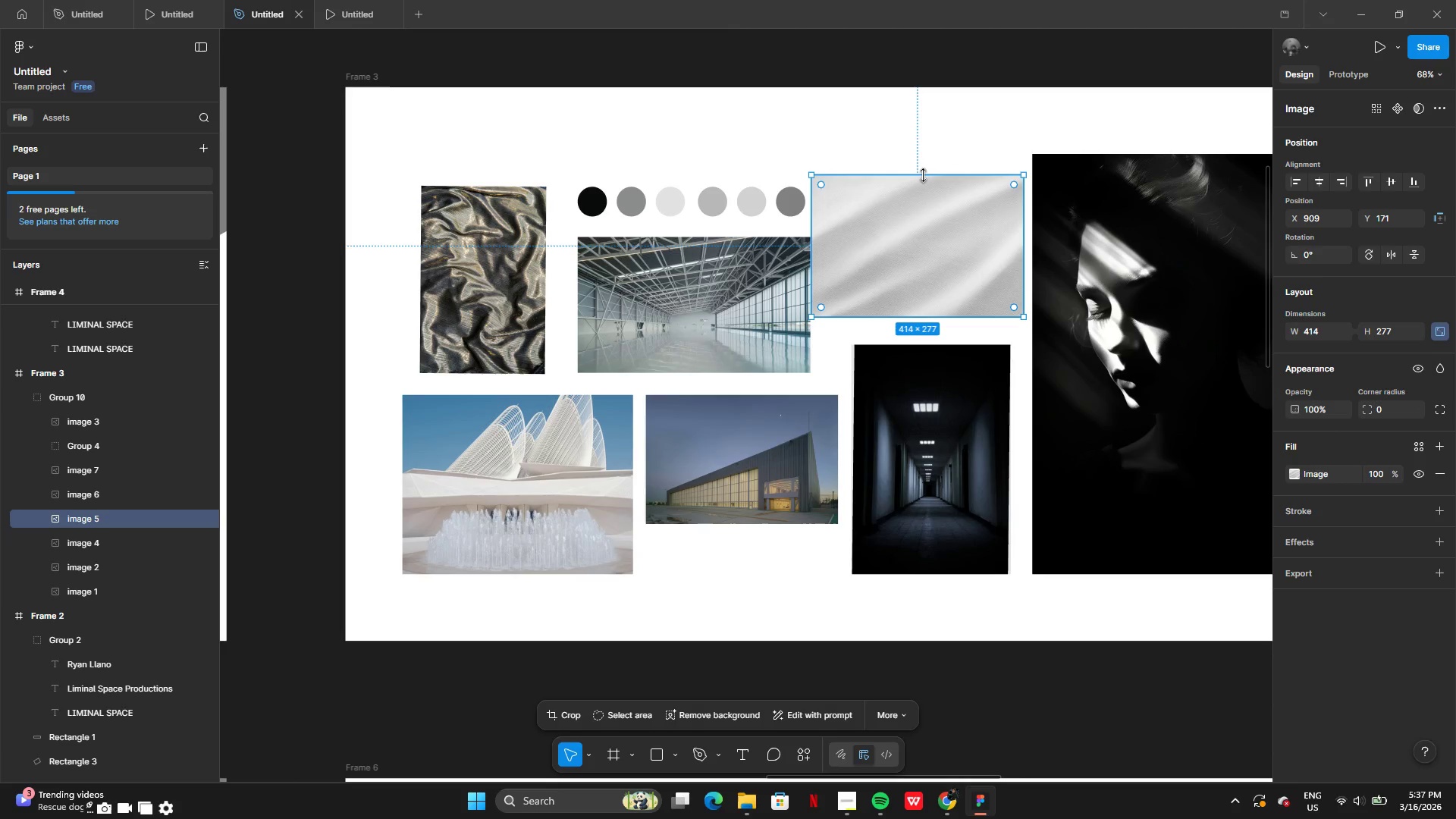 
key(Control+Z)
 